 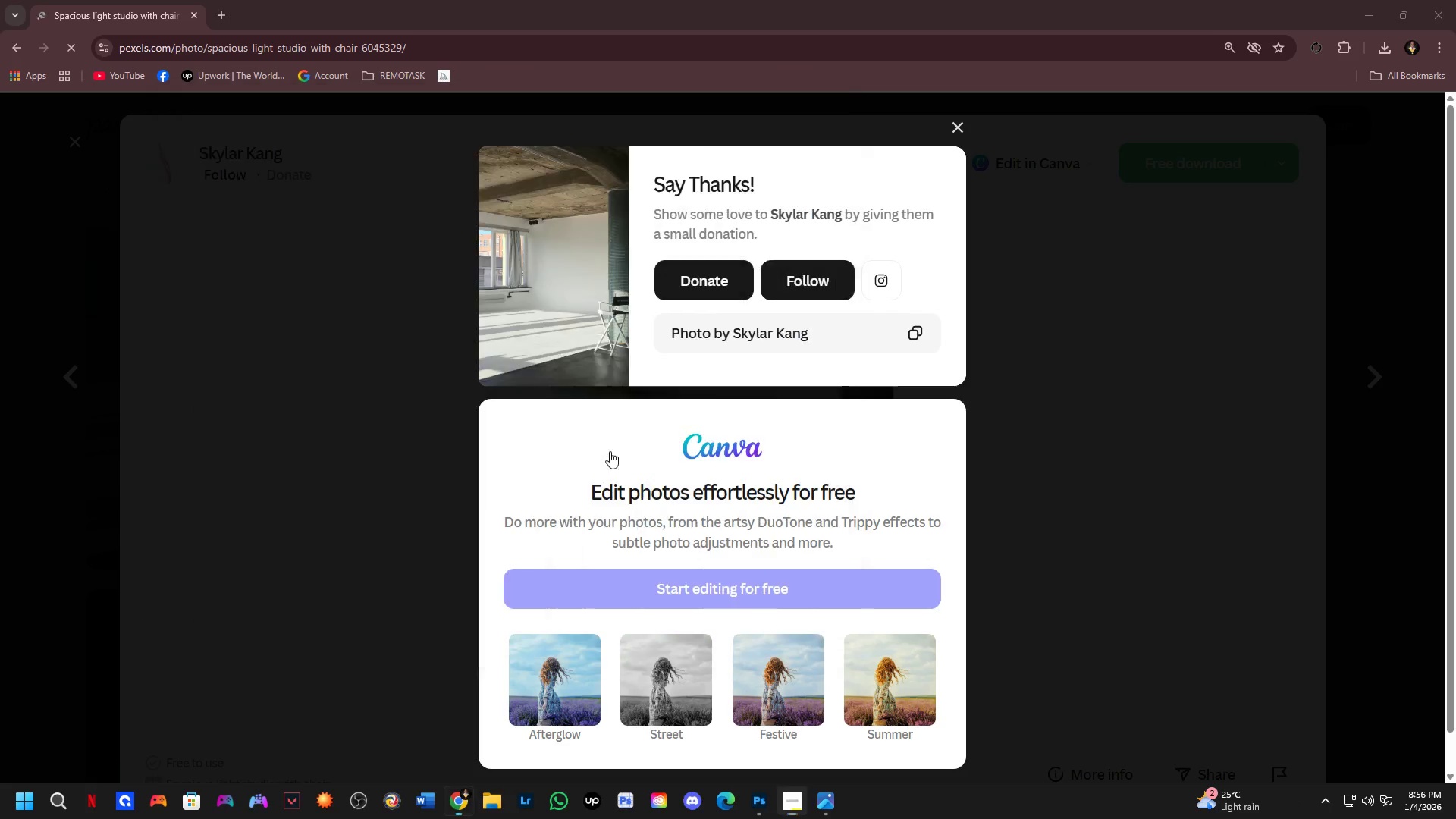 
key(Alt+Tab)
 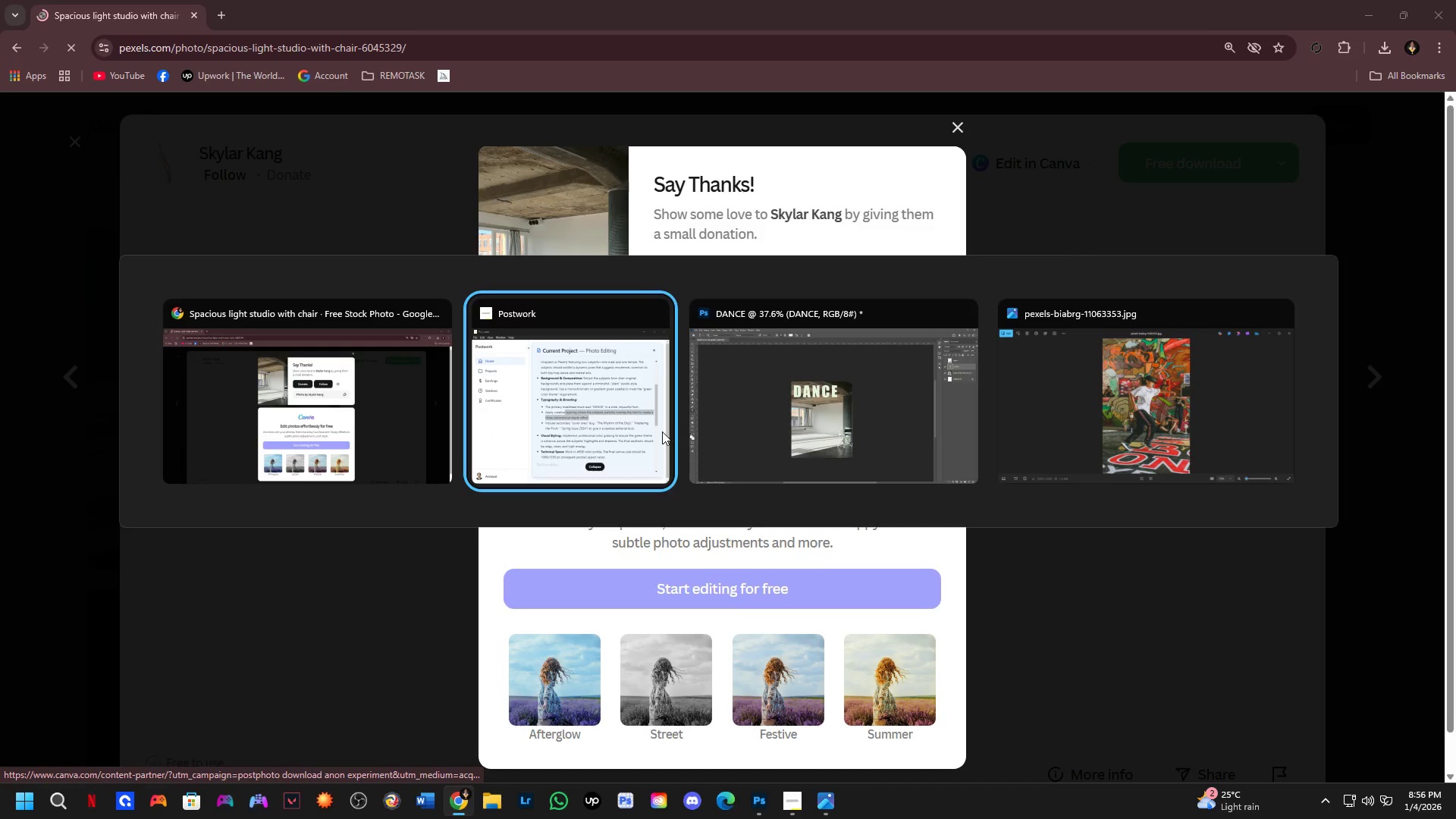 
key(Alt+Tab)
 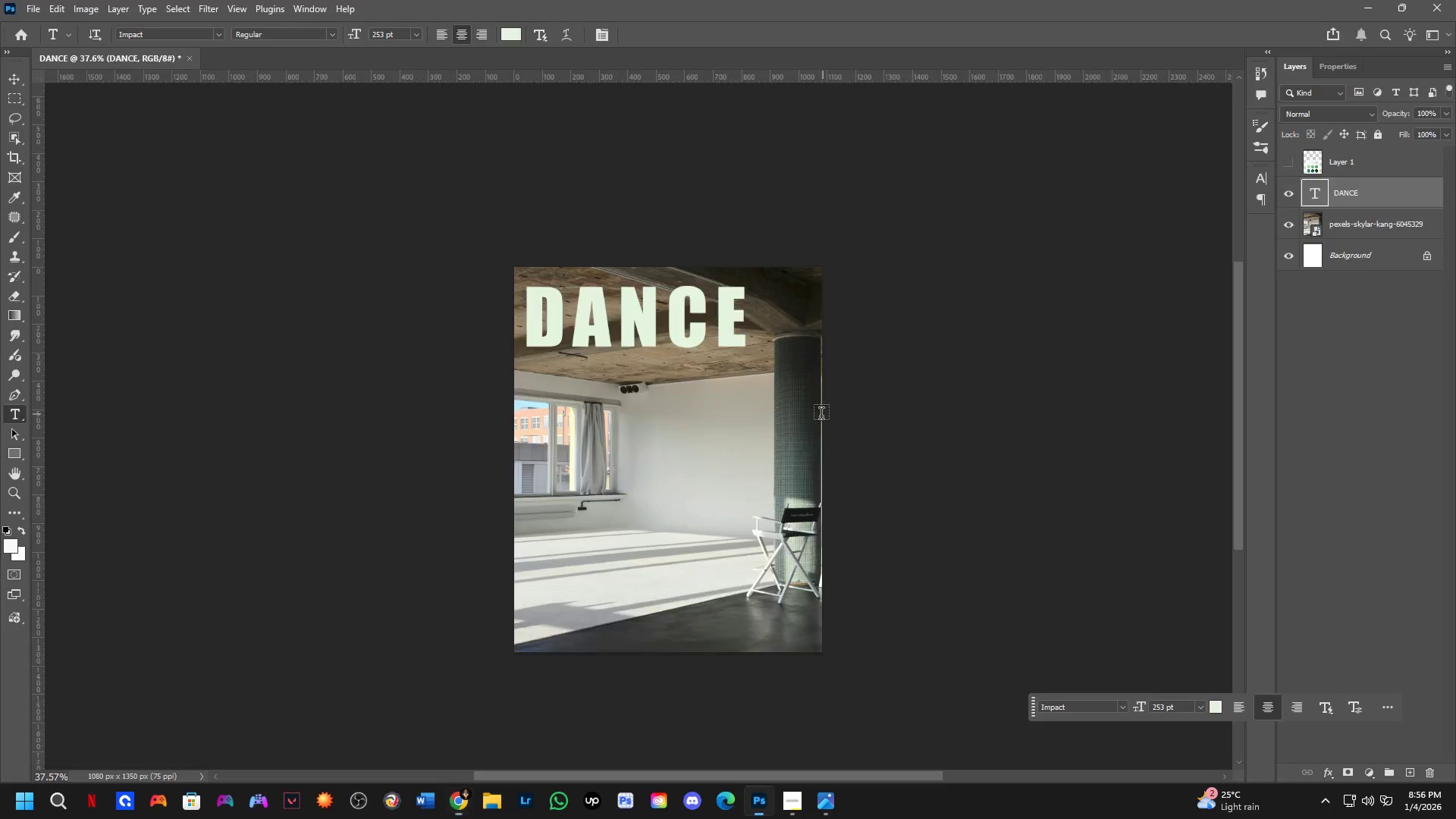 
key(Alt+AltLeft)
 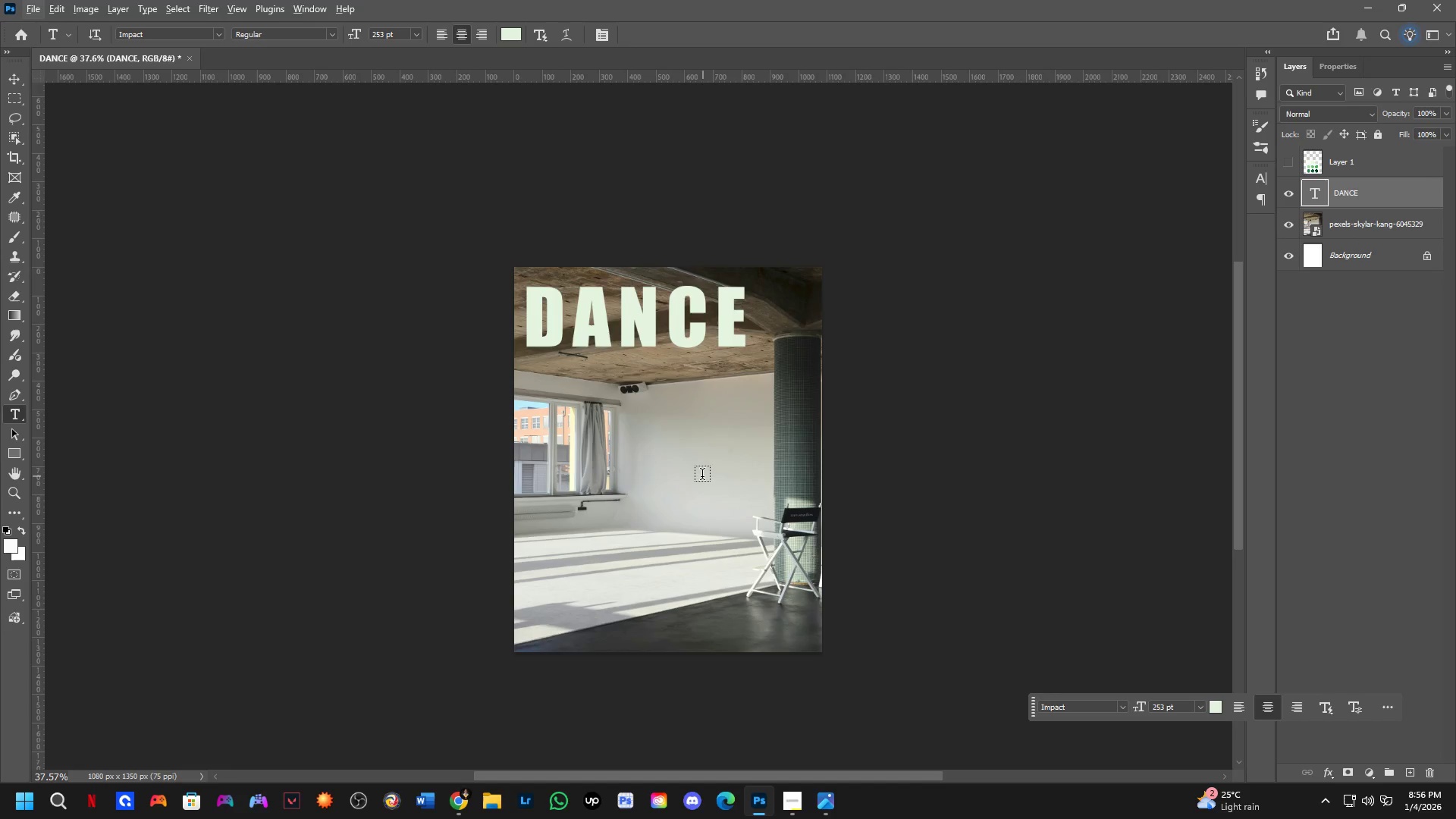 
scroll: coordinate [852, 427], scroll_direction: up, amount: 9.0
 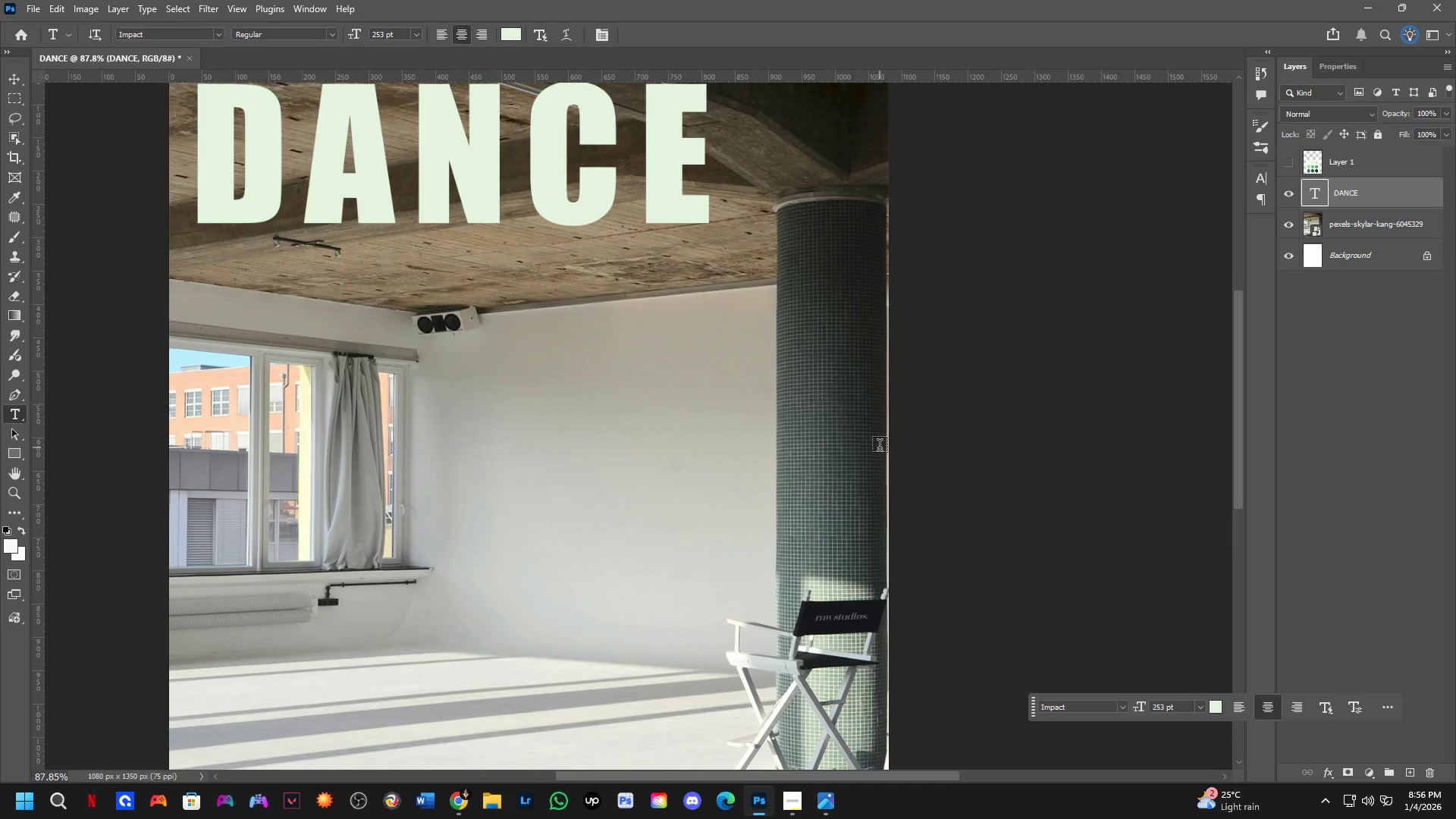 
key(Control+T)
 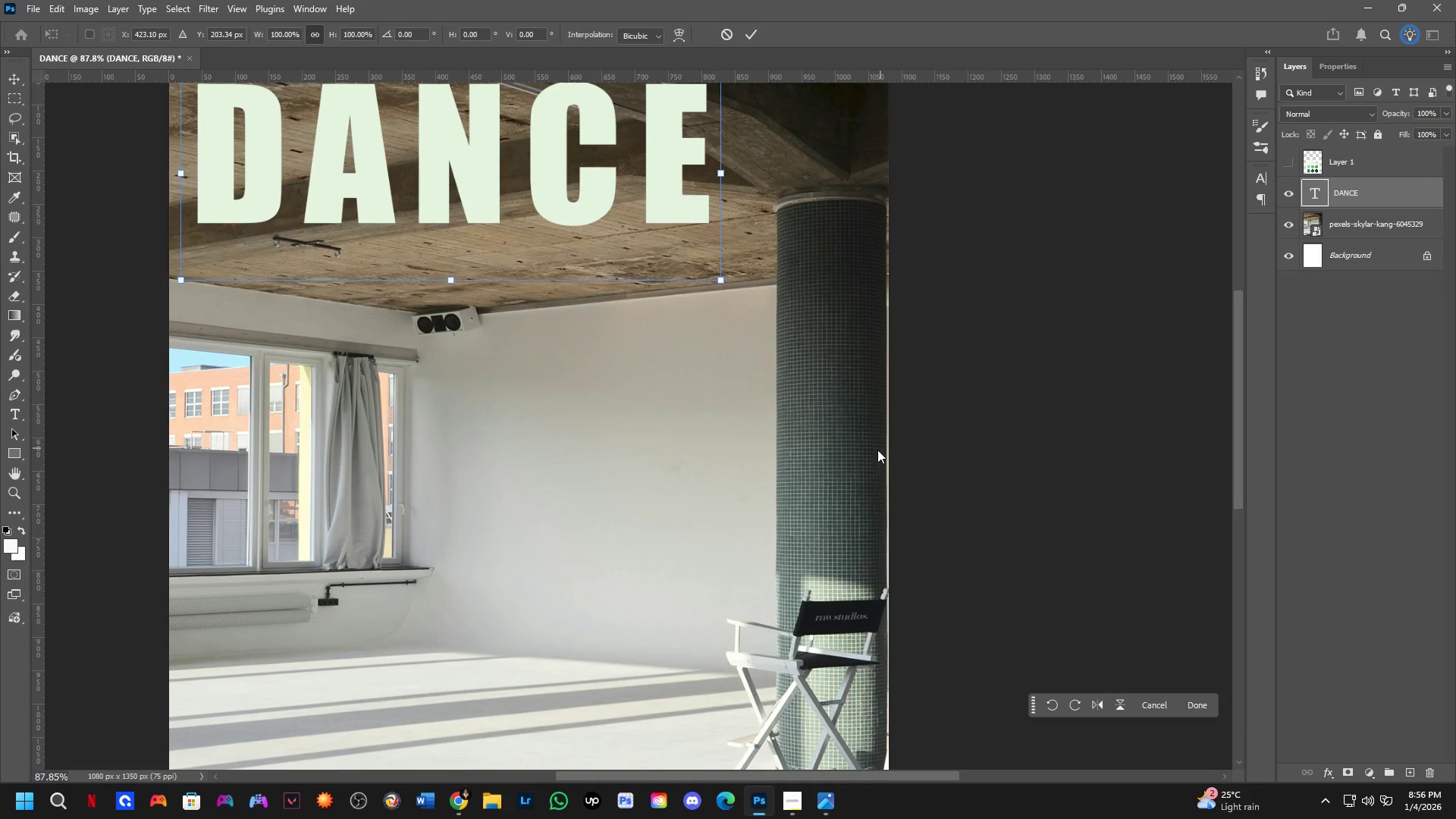 
key(Control+ControlLeft)
 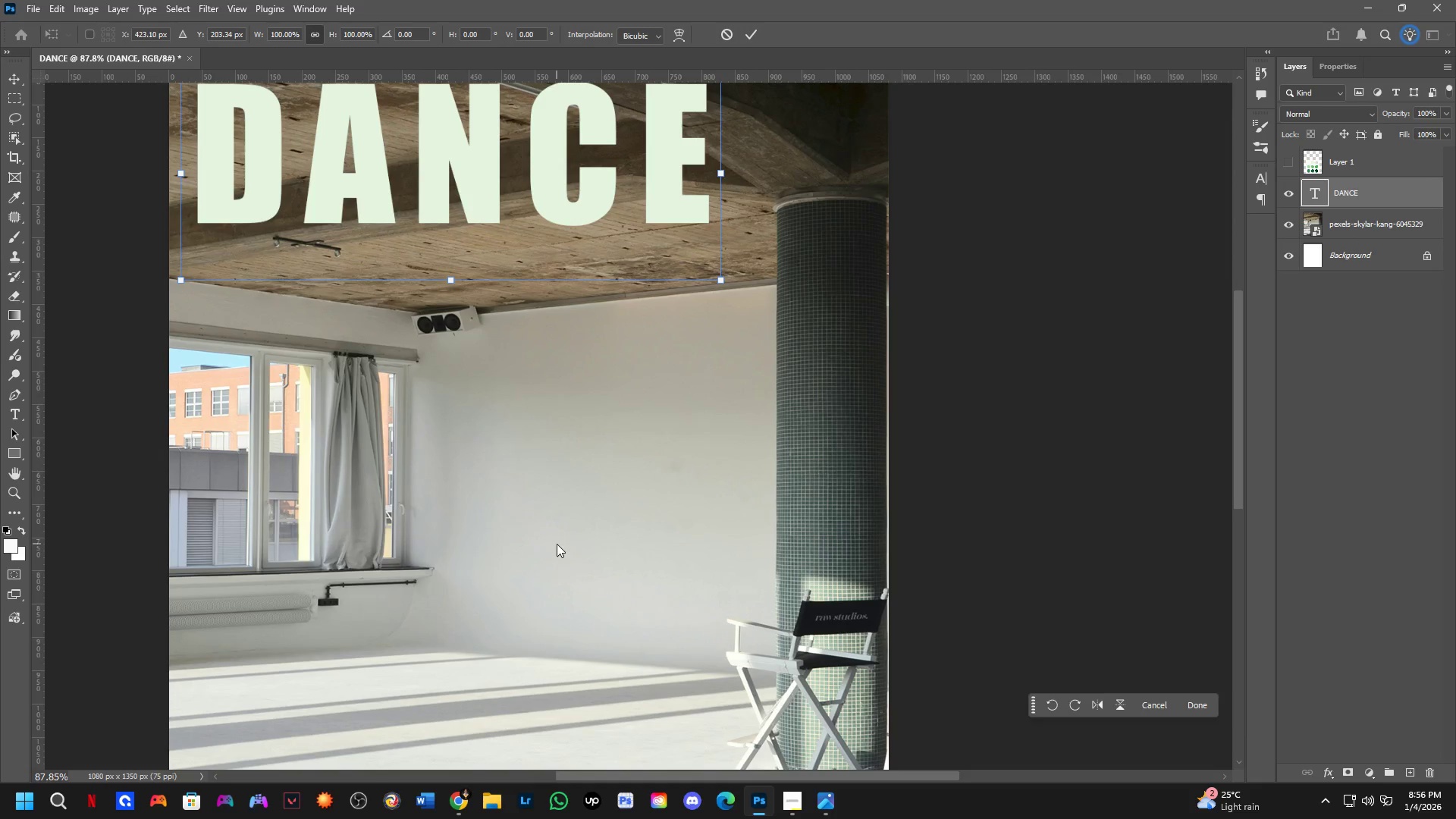 
key(NumpadEnter)
 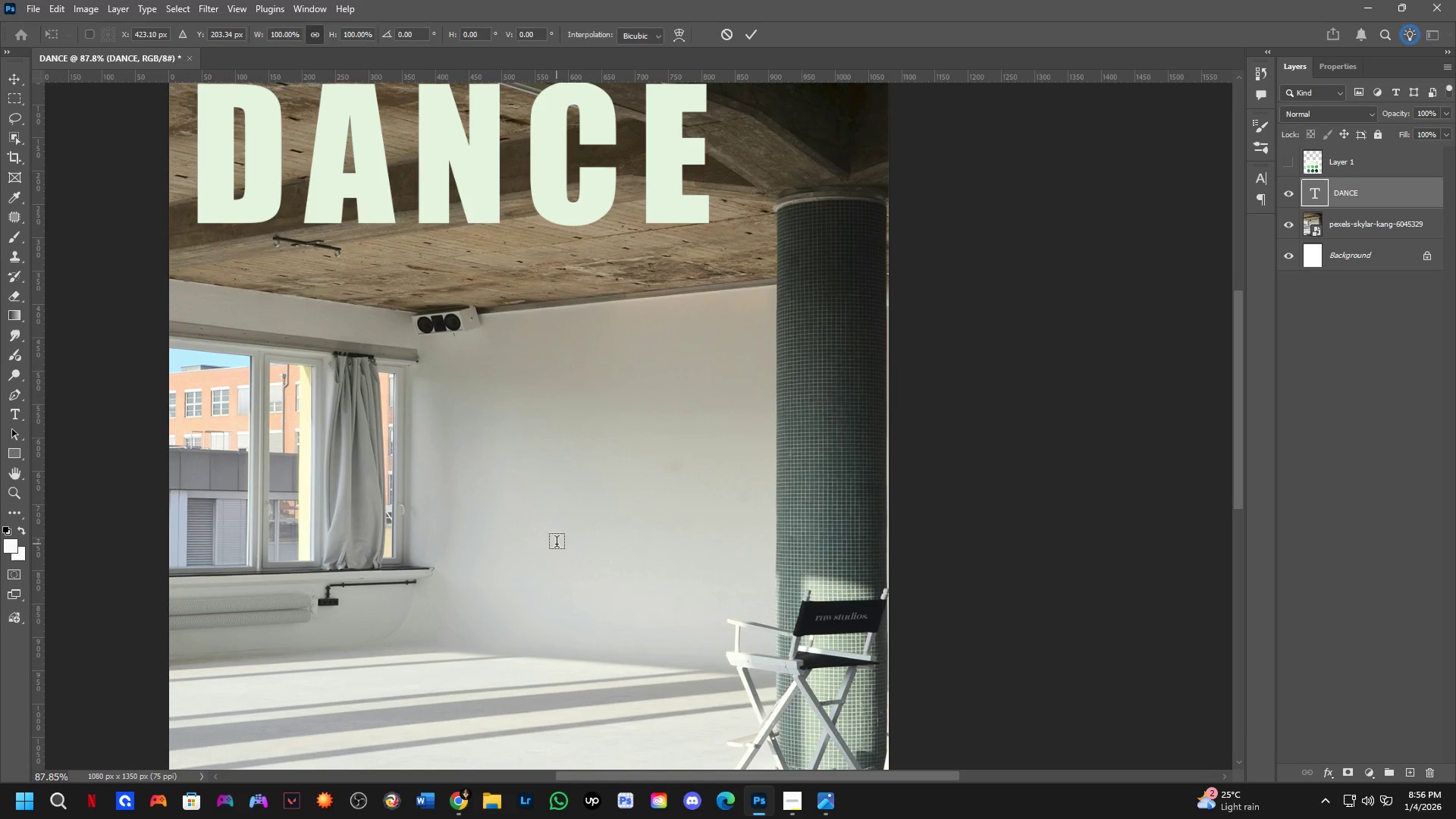 
hold_key(key=ControlLeft, duration=0.47)
left_click([557, 544])
 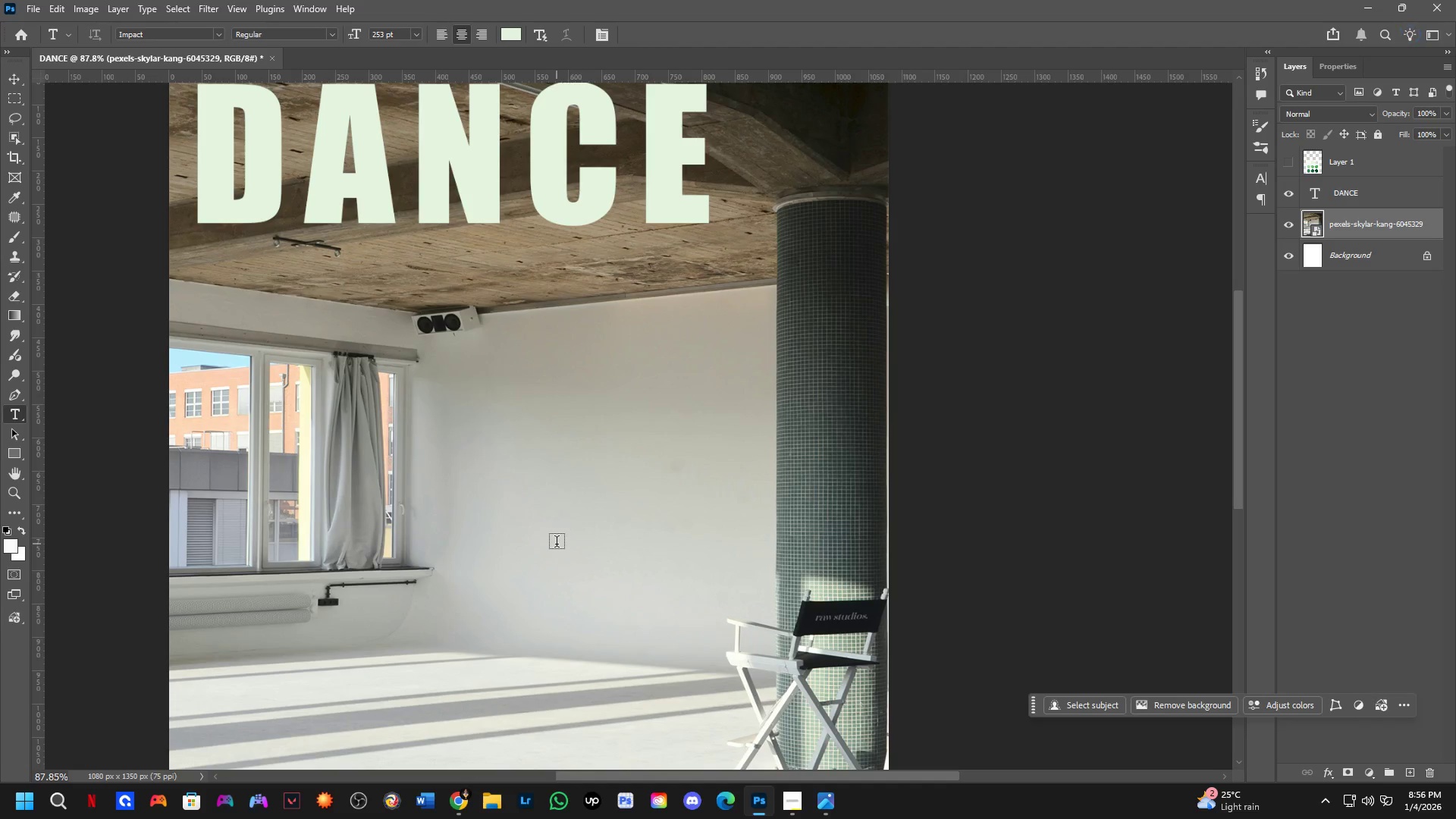 
key(Control+T)
 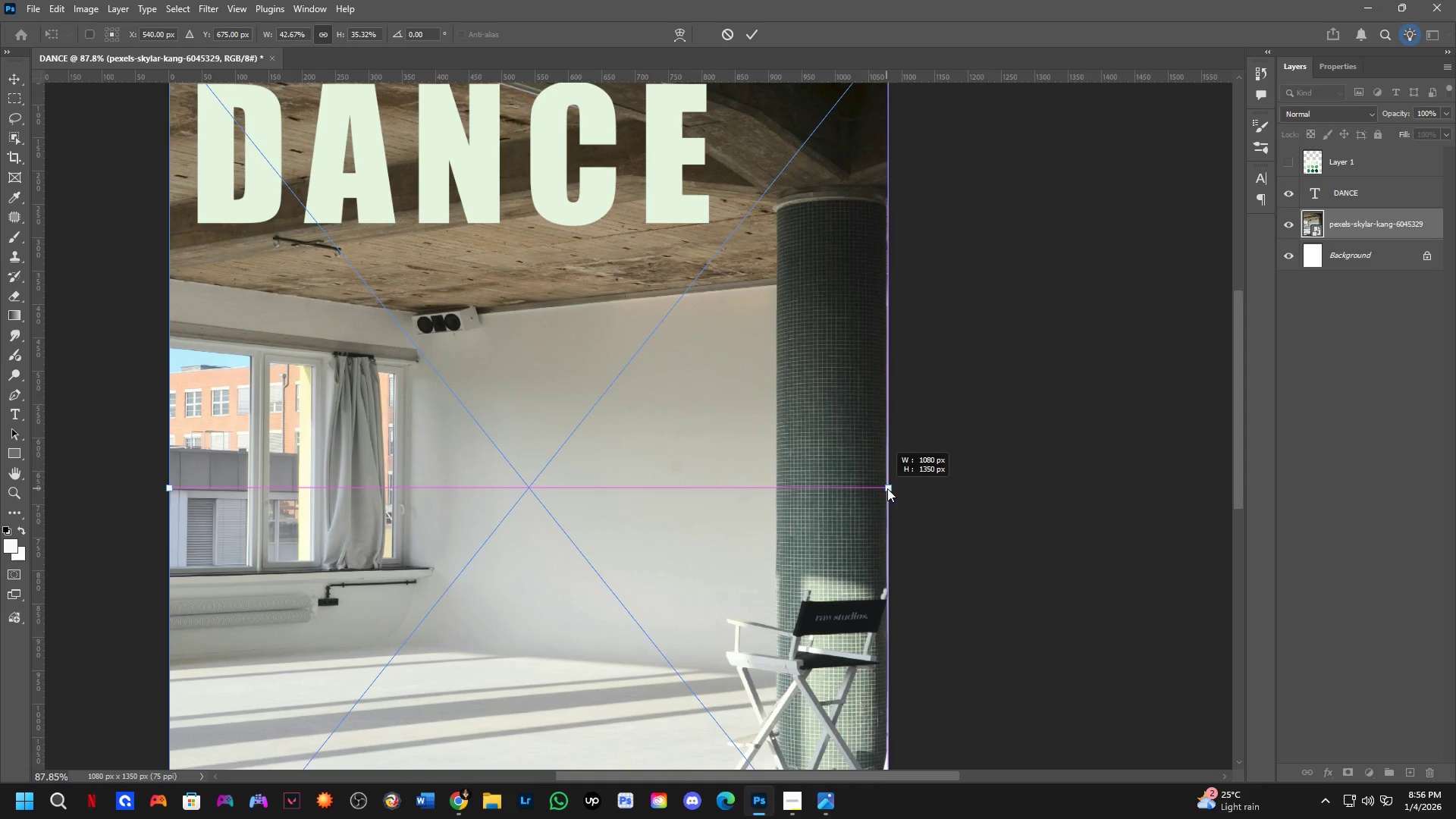 
key(NumpadEnter)
 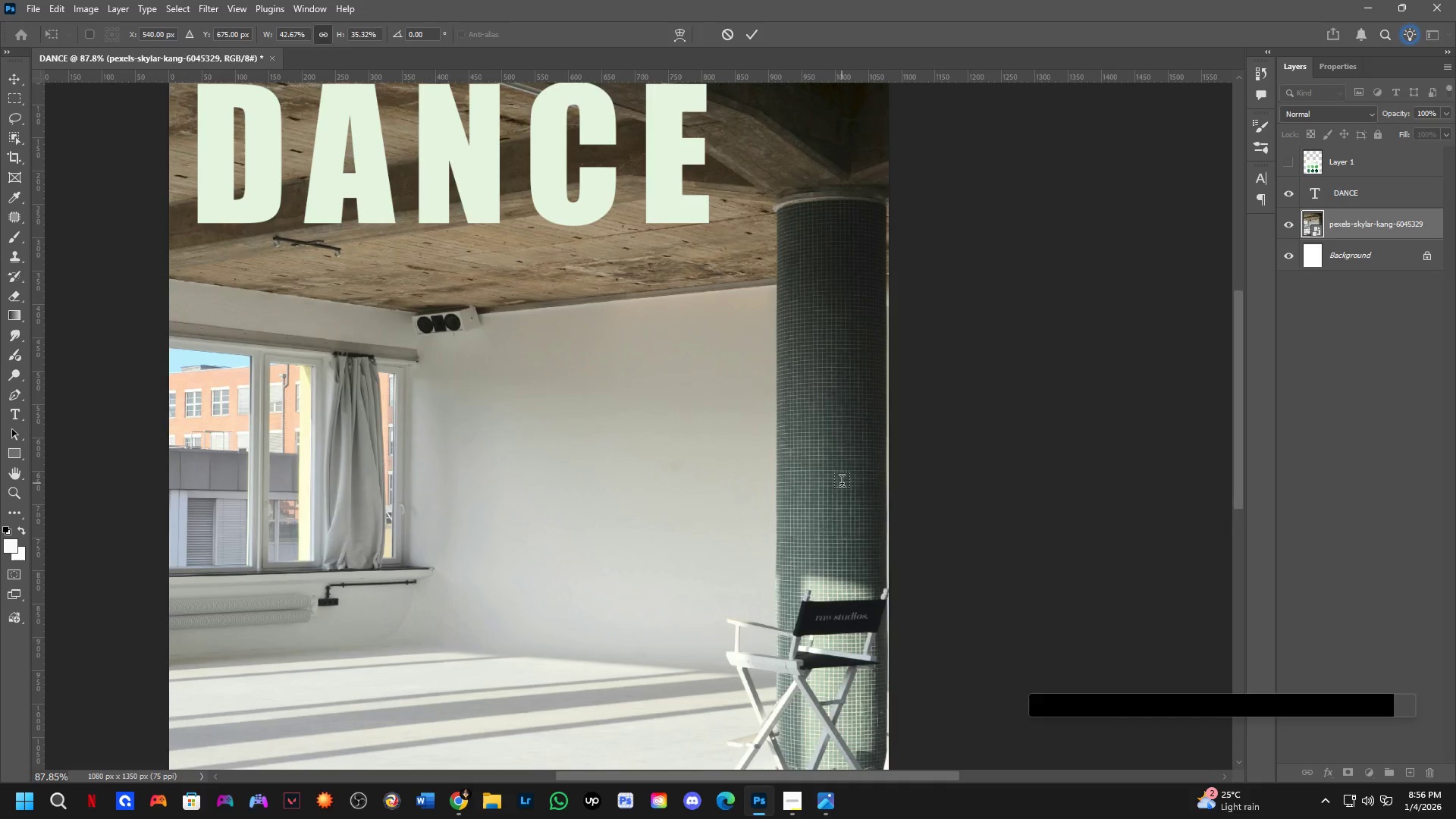 
key(Shift+ShiftLeft)
 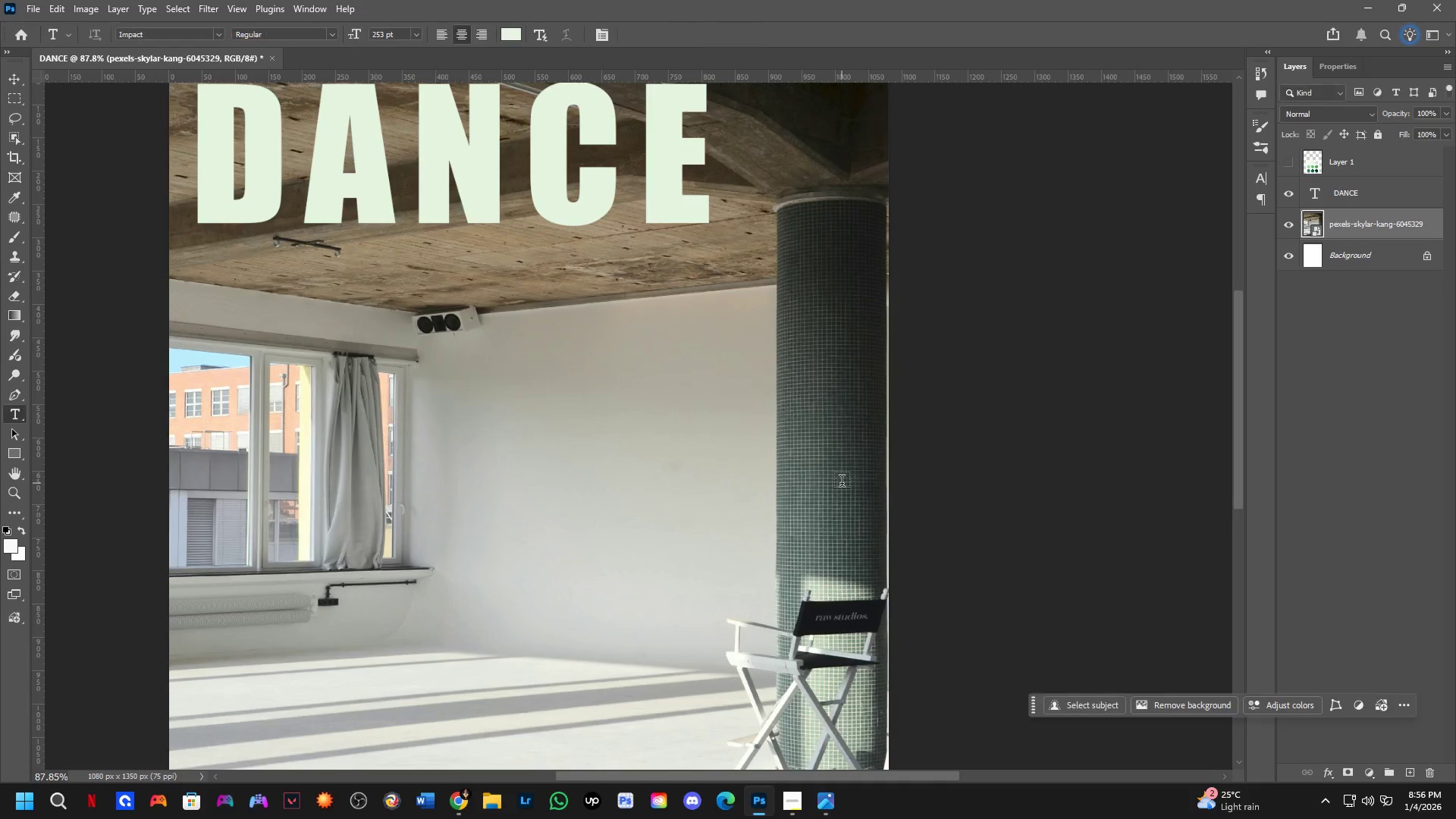 
key(Shift+ShiftLeft)
 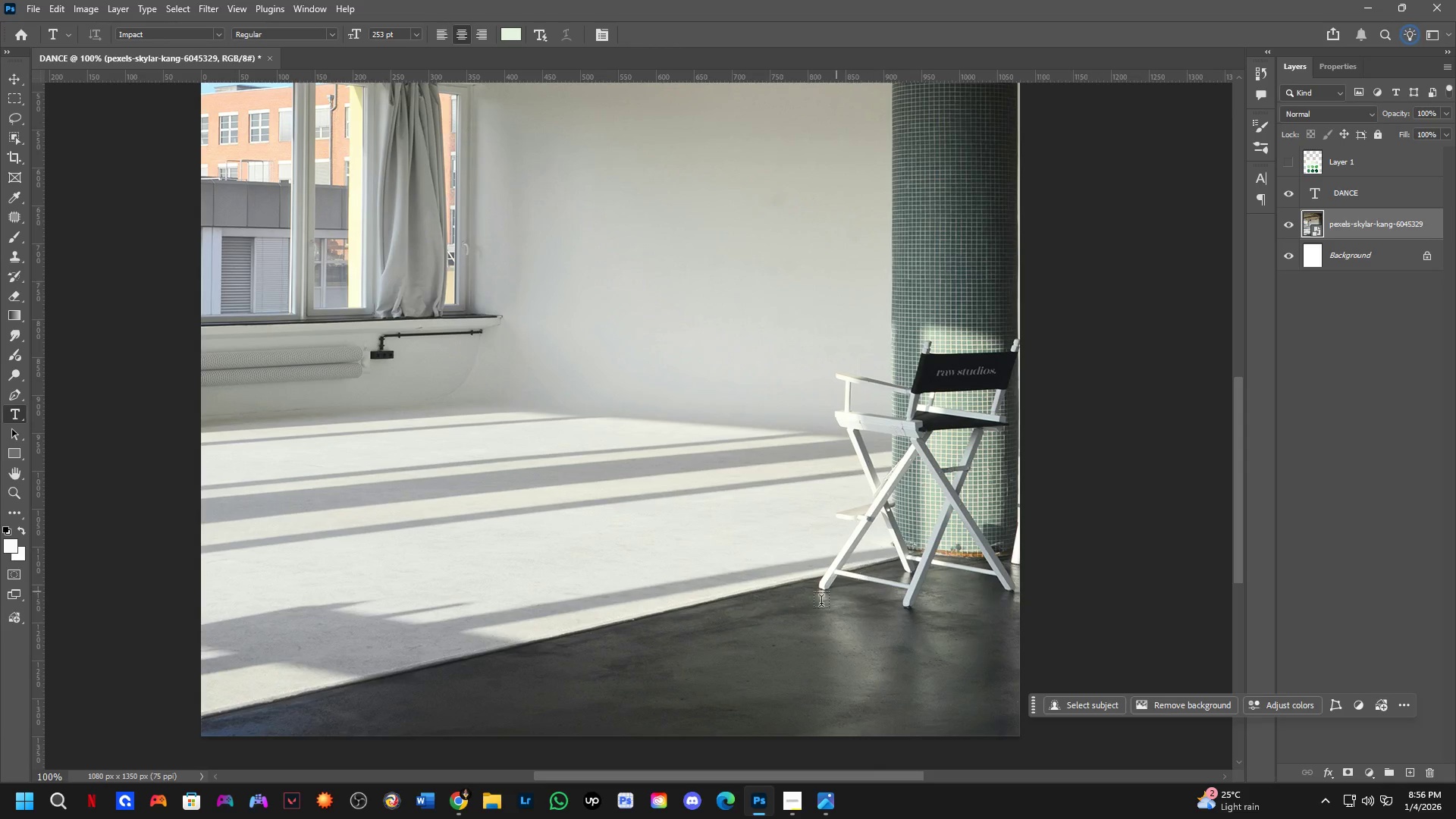 
scroll: coordinate [811, 574], scroll_direction: none, amount: 0.0
 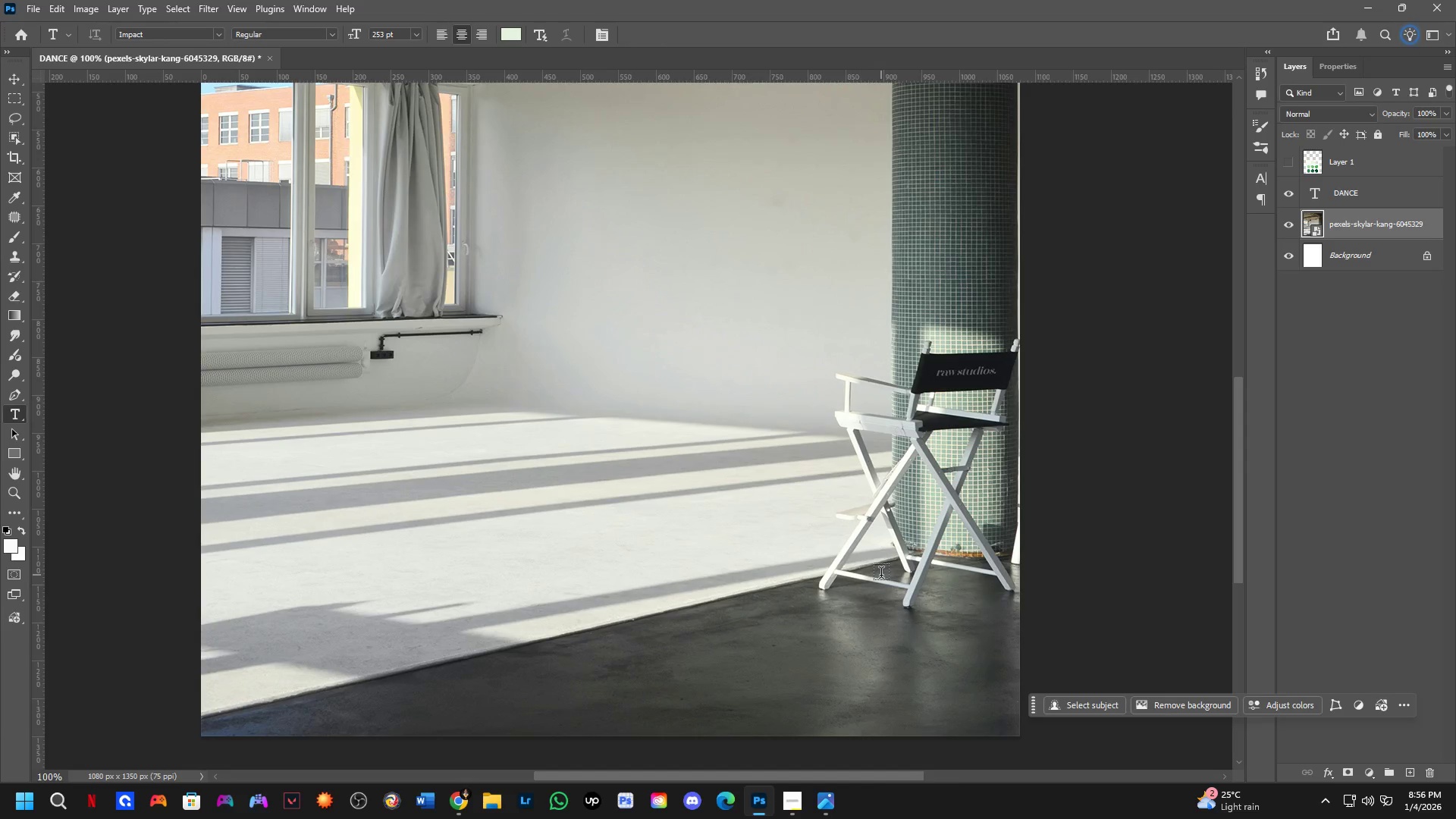 
mouse_move([493, 794])
 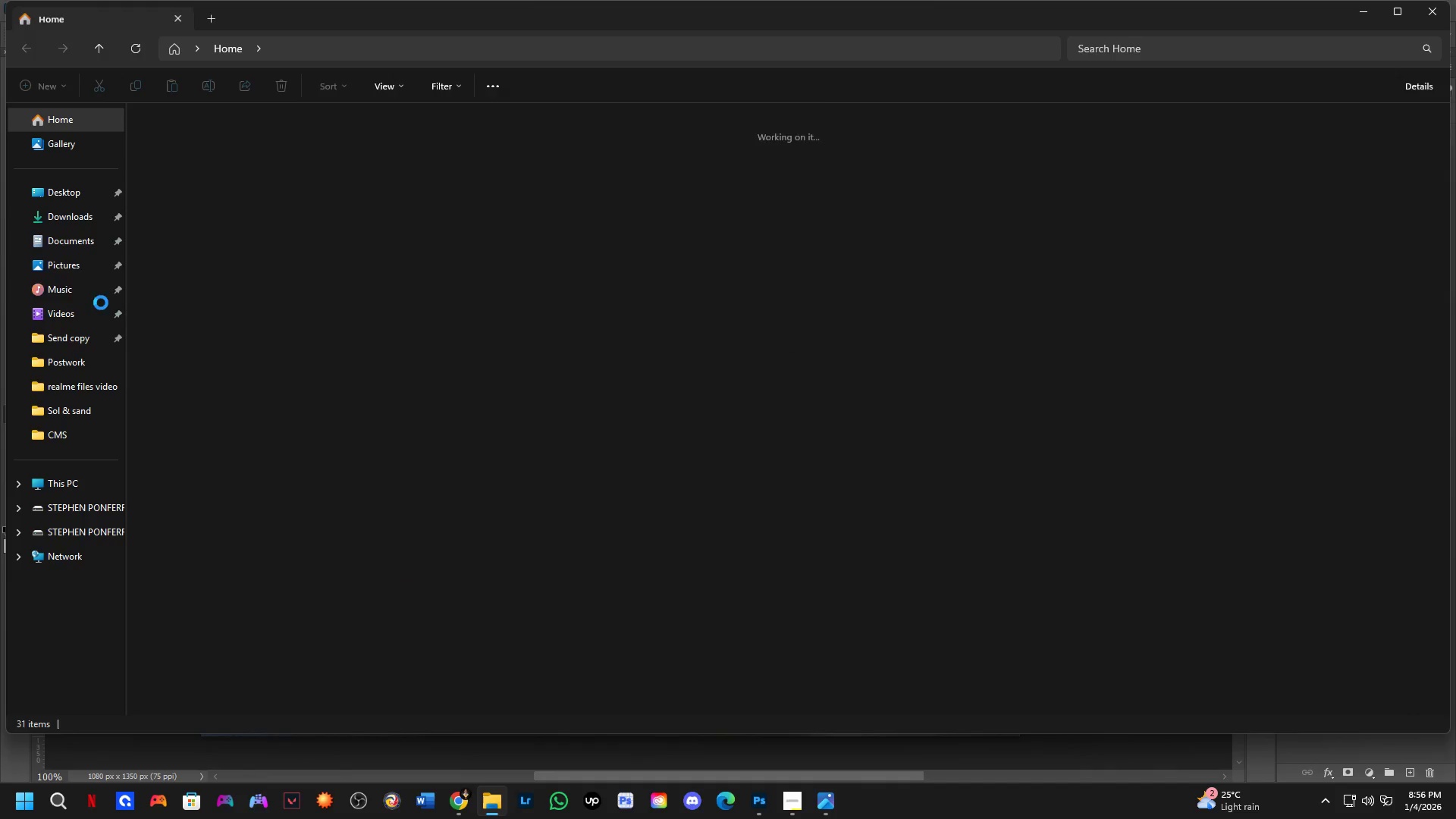 
left_click([83, 222])
 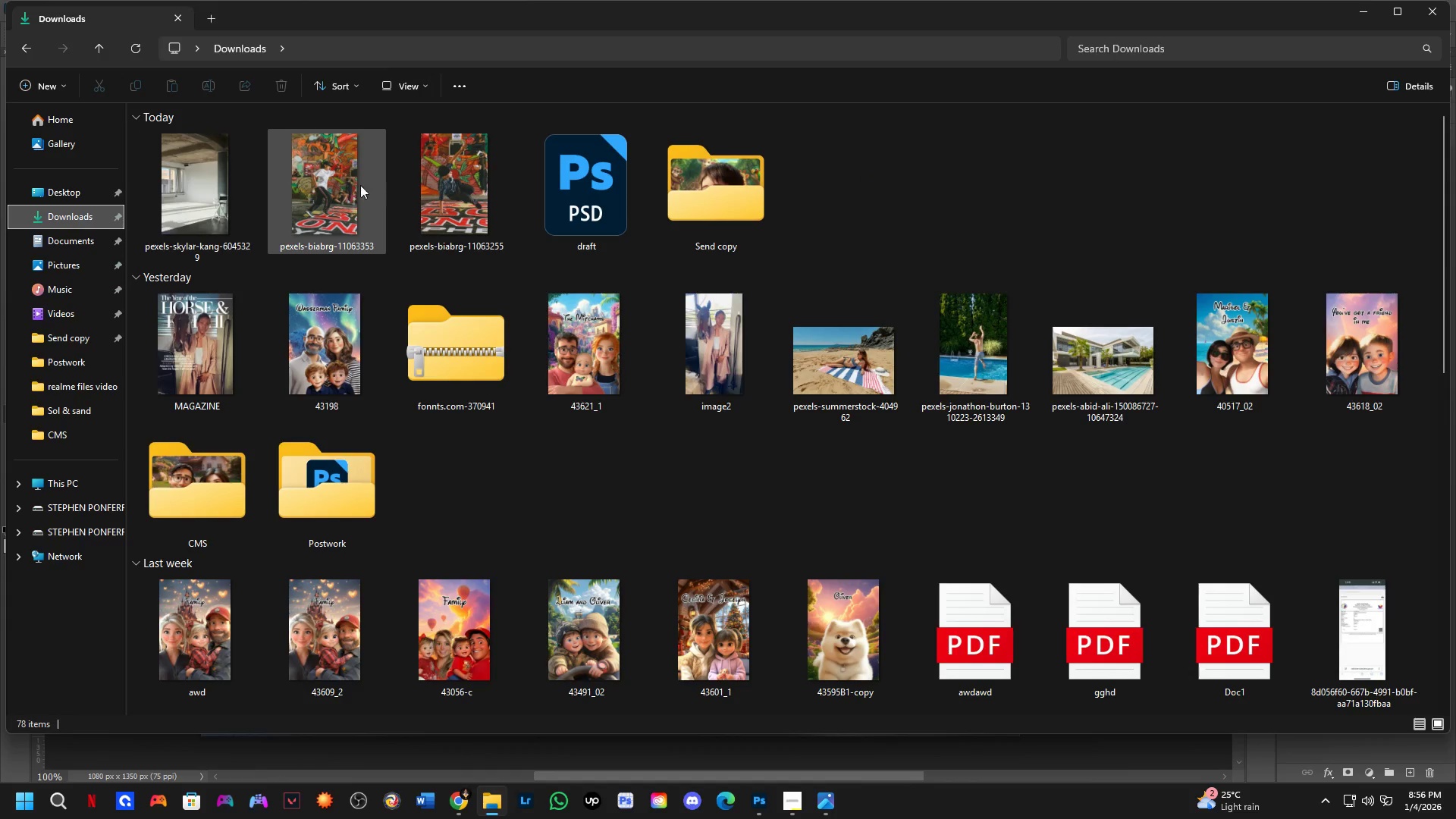 
left_click([322, 177])
 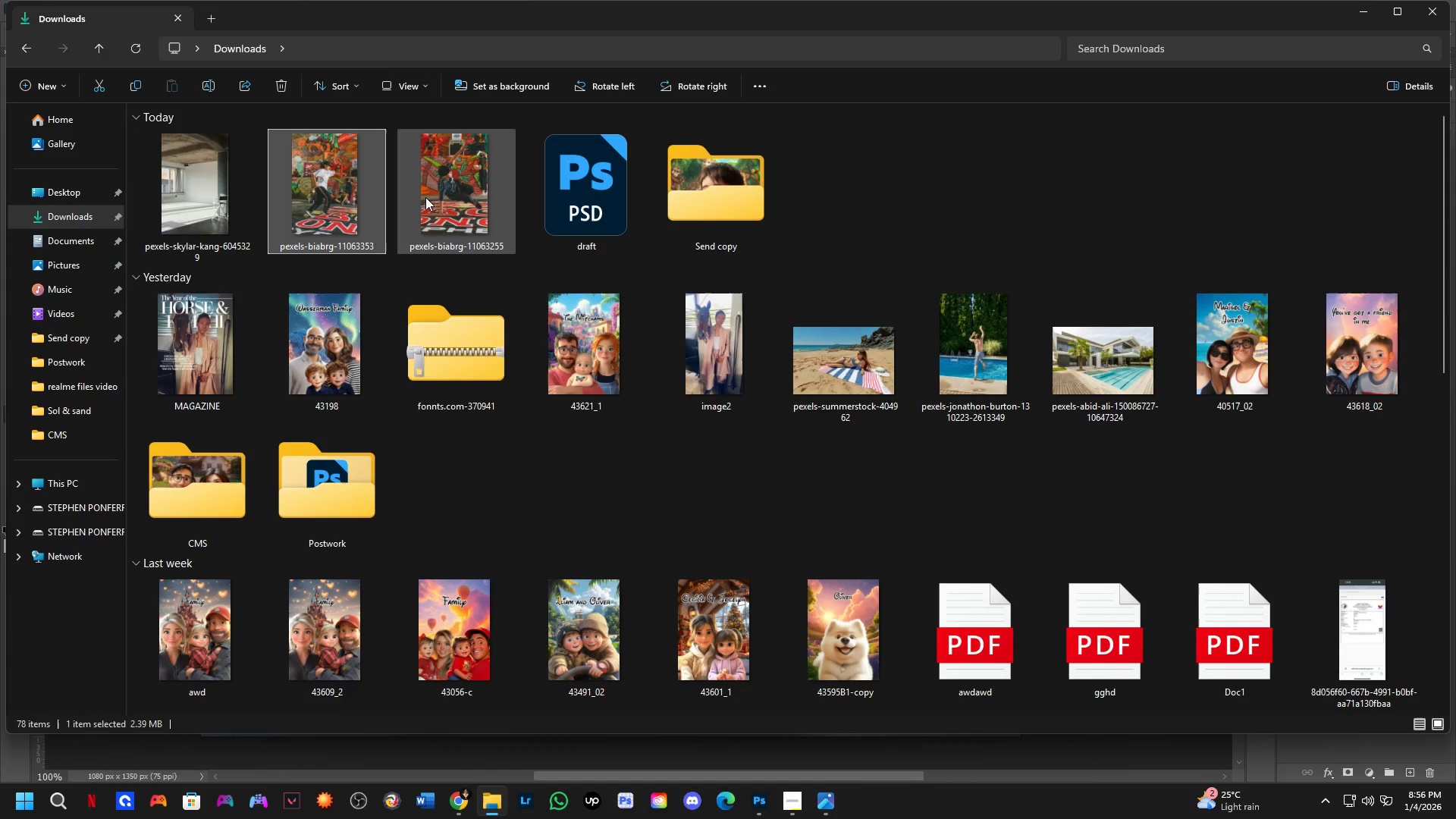 
left_click([426, 194])
 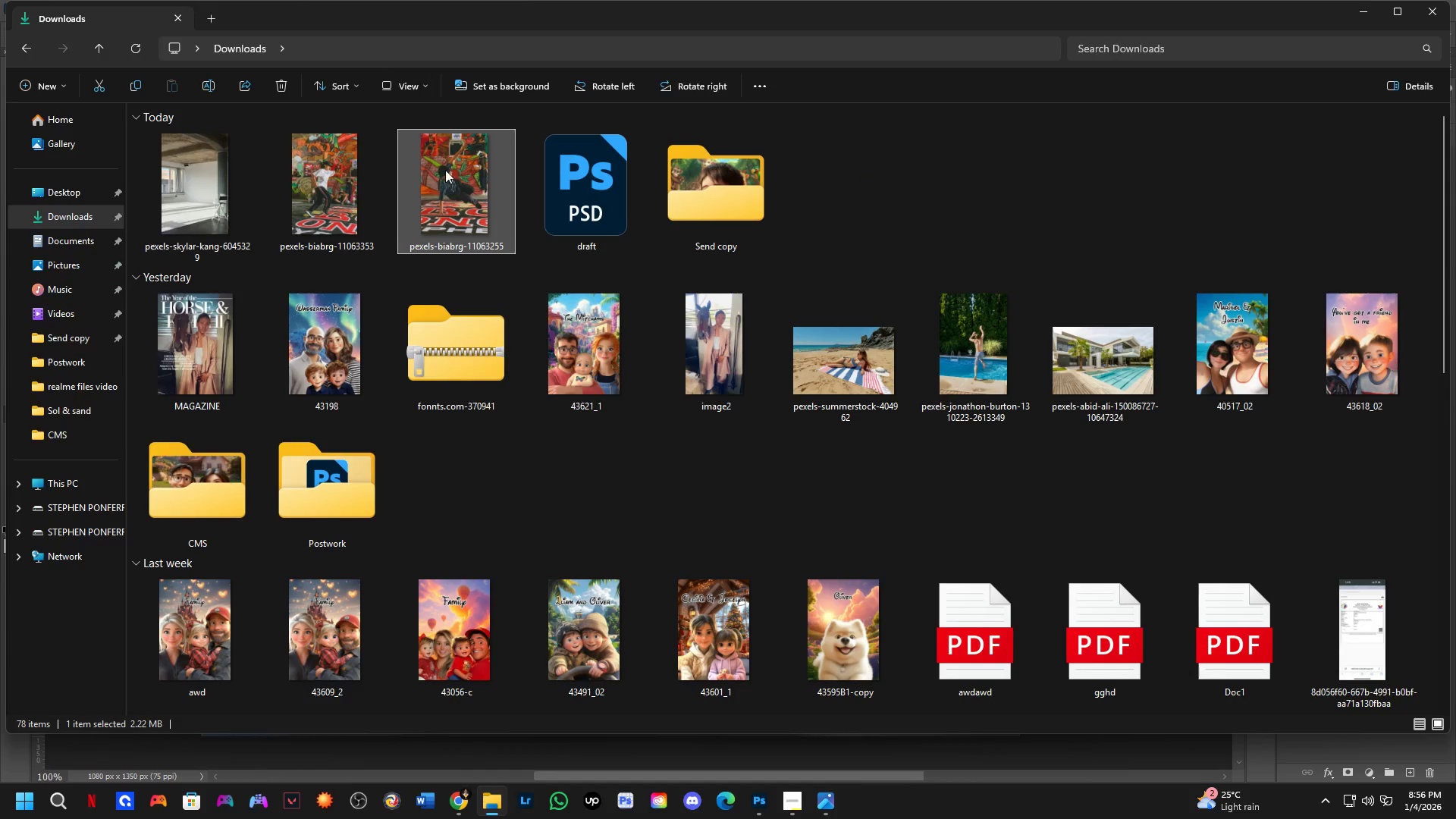 
left_click_drag(start_coordinate=[445, 170], to_coordinate=[581, 372])
 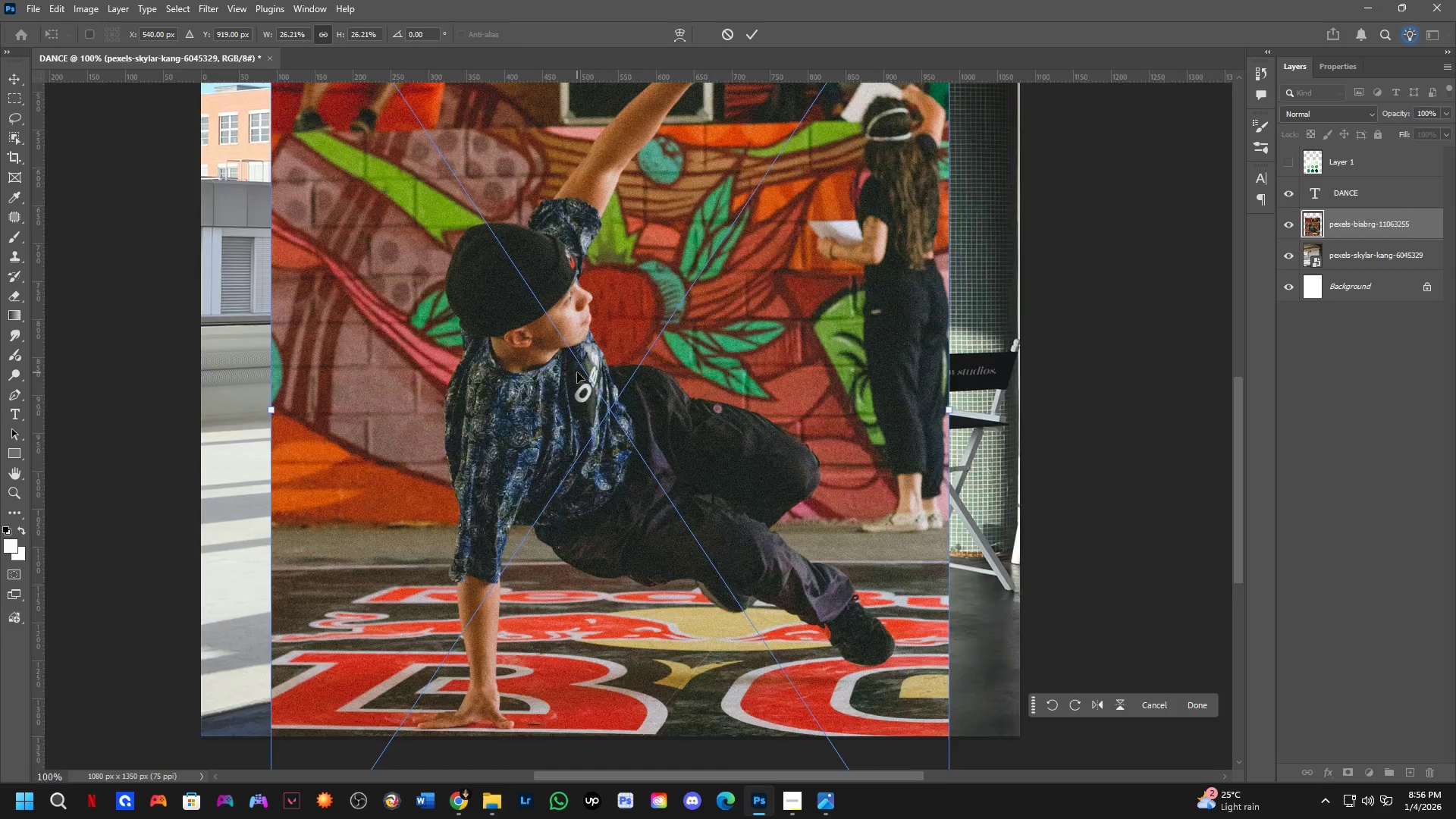 
key(Alt+AltLeft)
 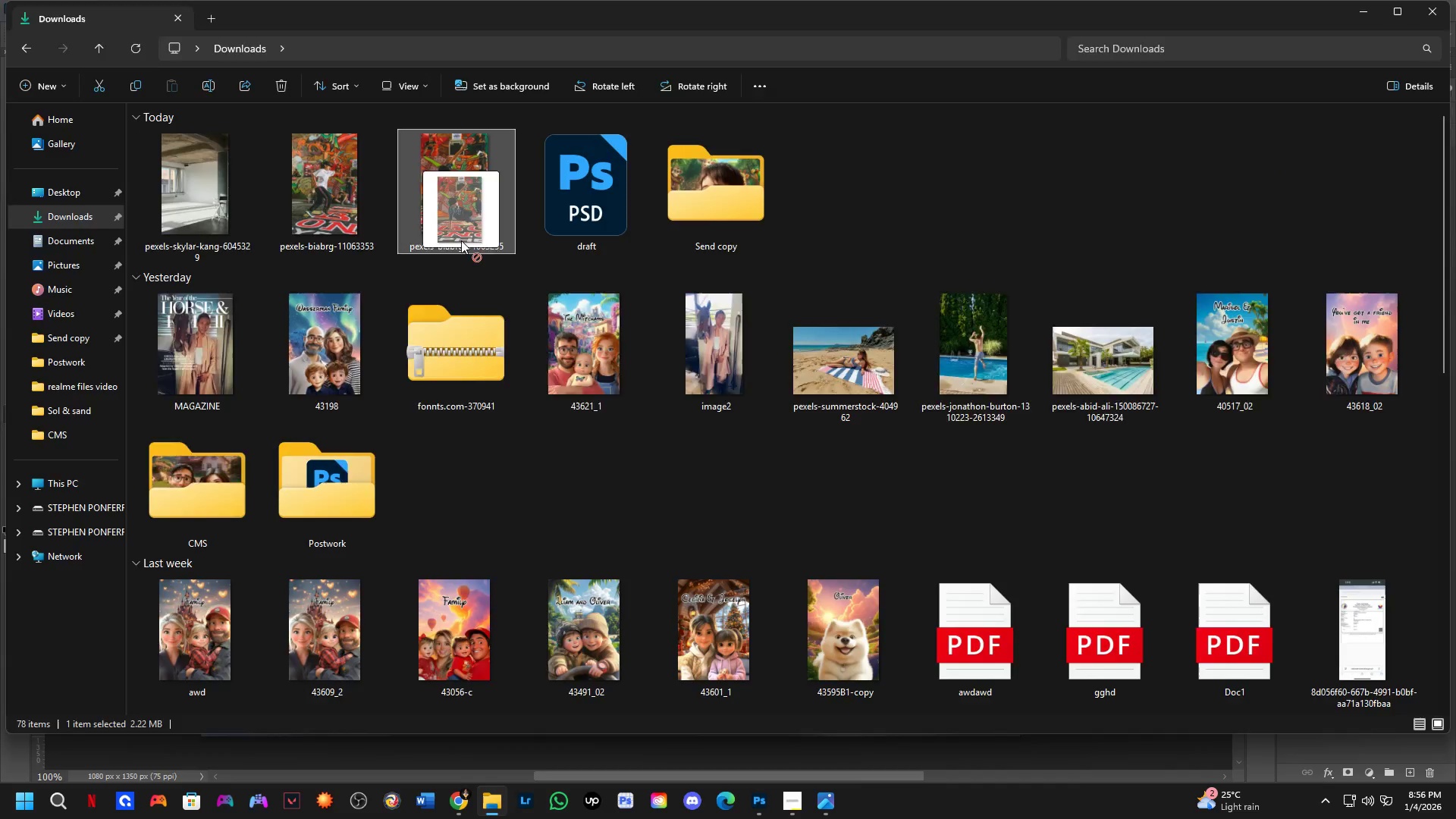 
key(Alt+Tab)
 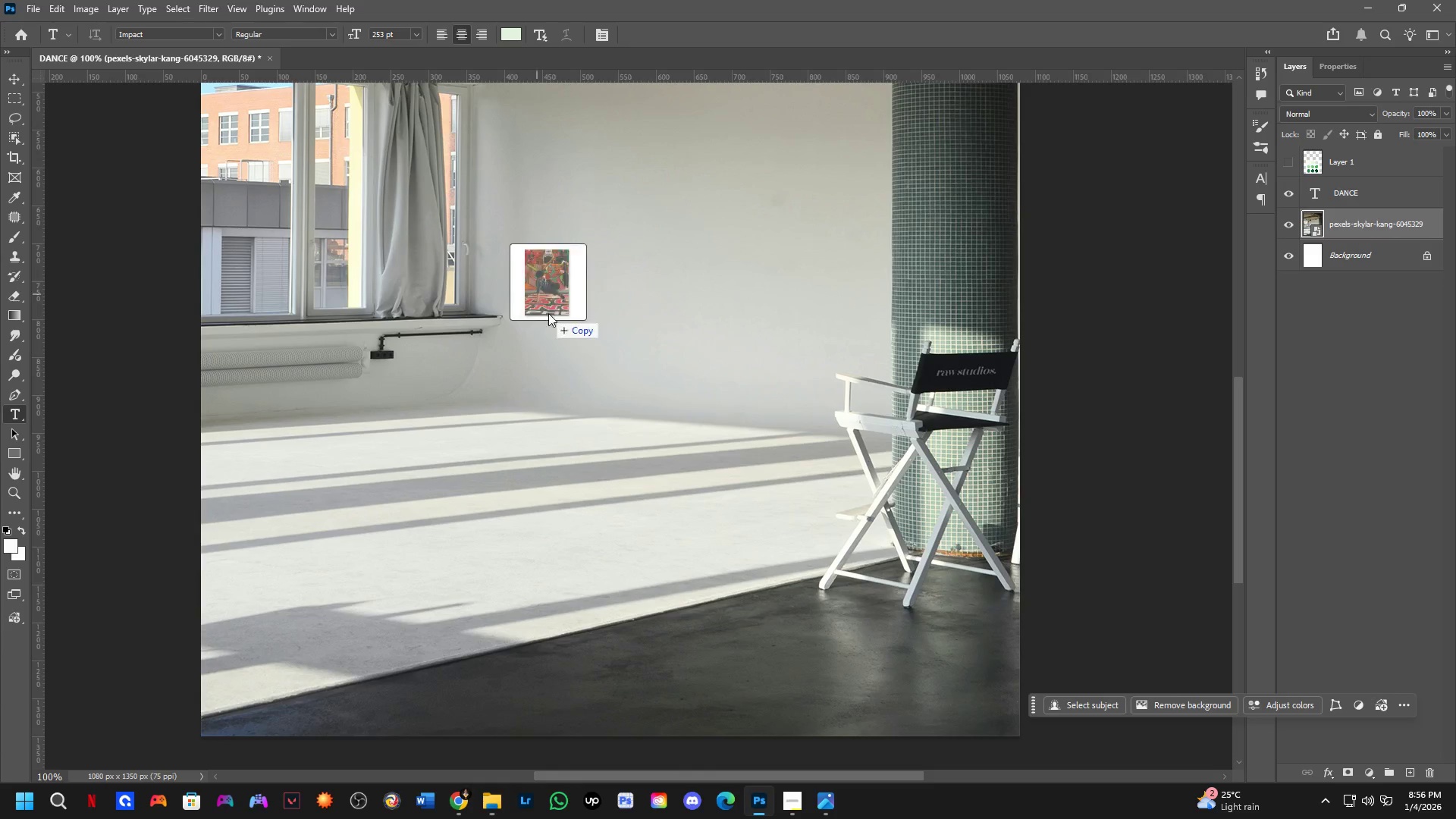 
hold_key(key=ShiftLeft, duration=0.55)
 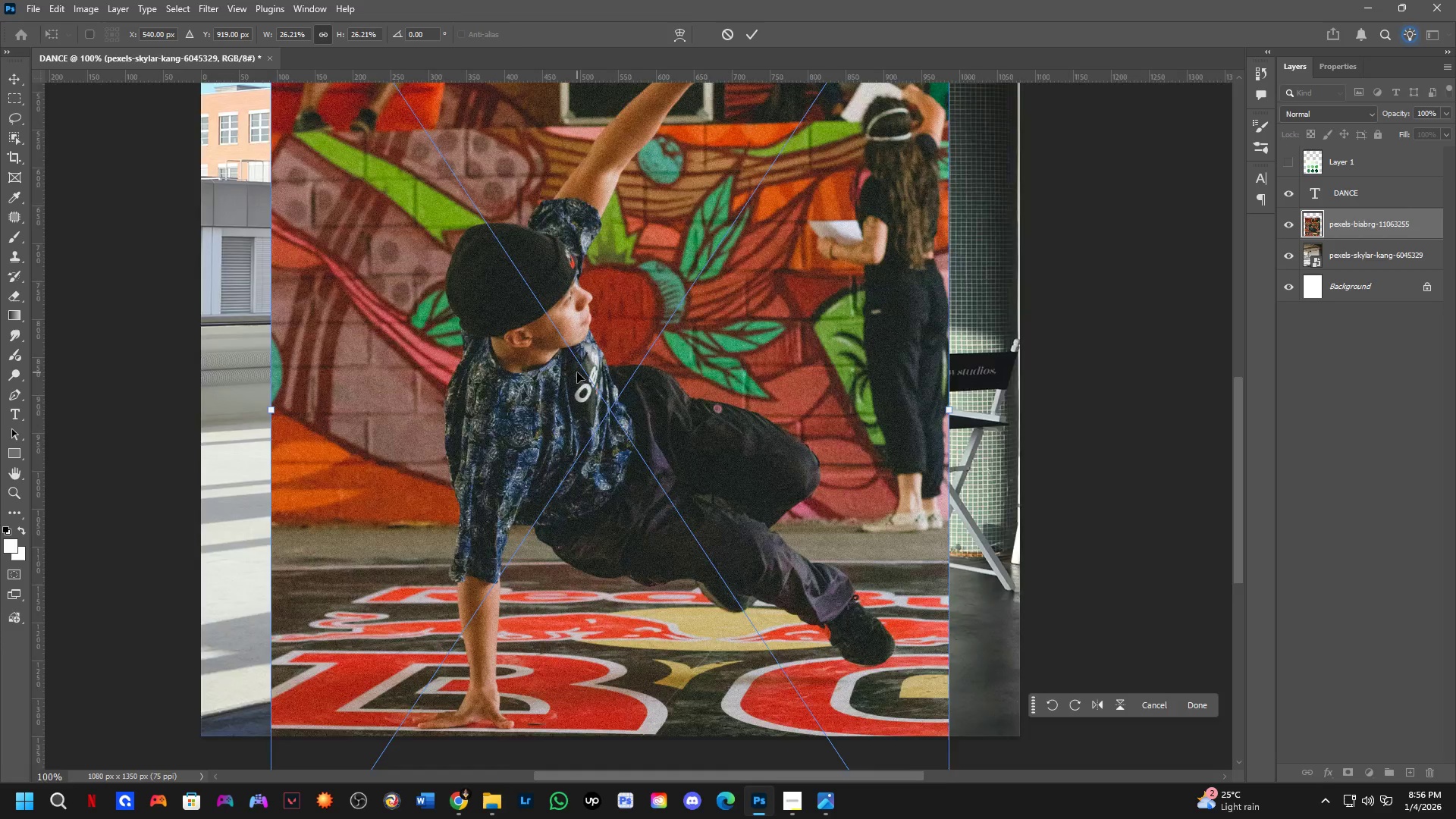 
hold_key(key=Space, duration=0.52)
 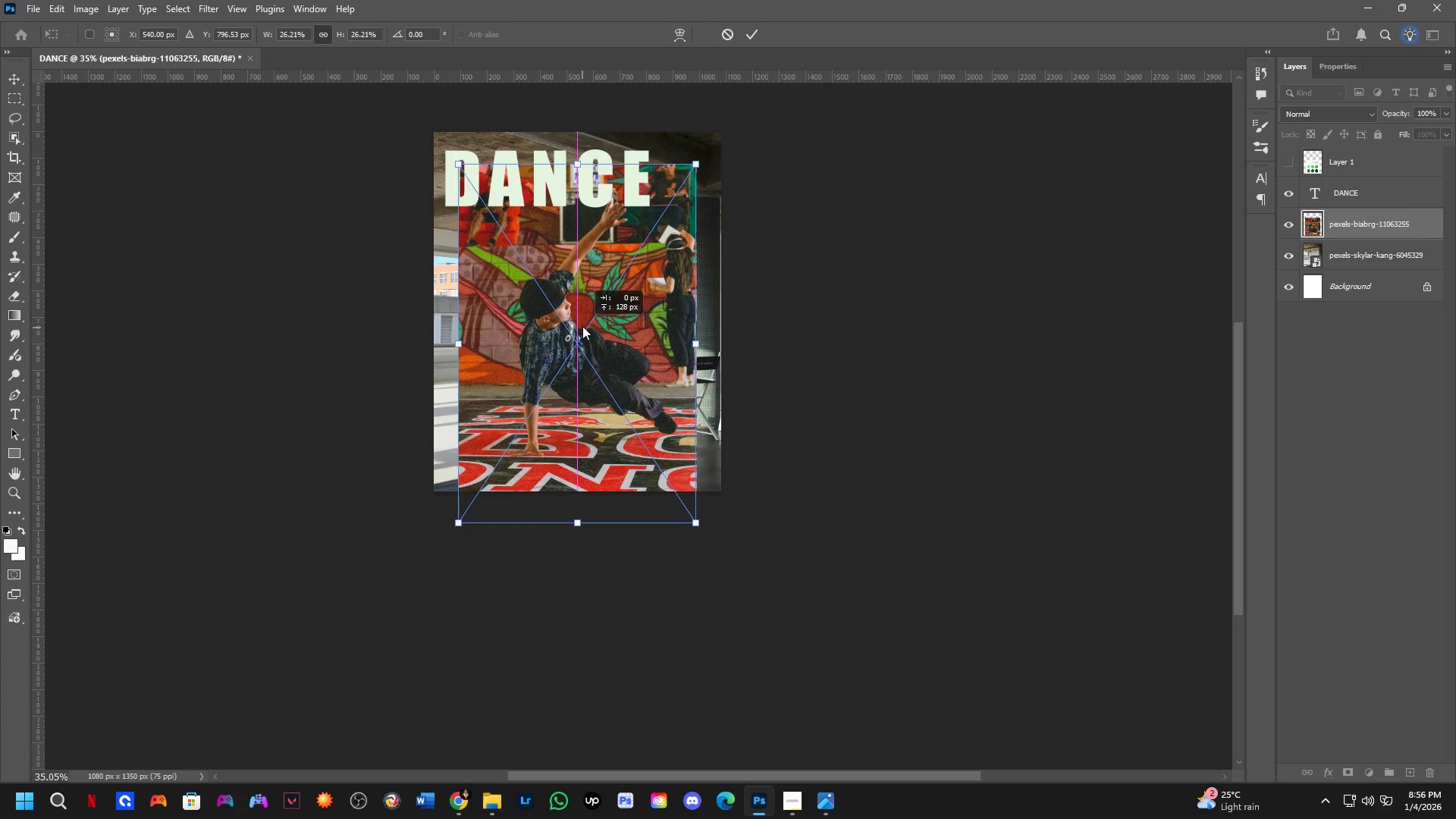 
scroll: coordinate [546, 335], scroll_direction: down, amount: 11.0
 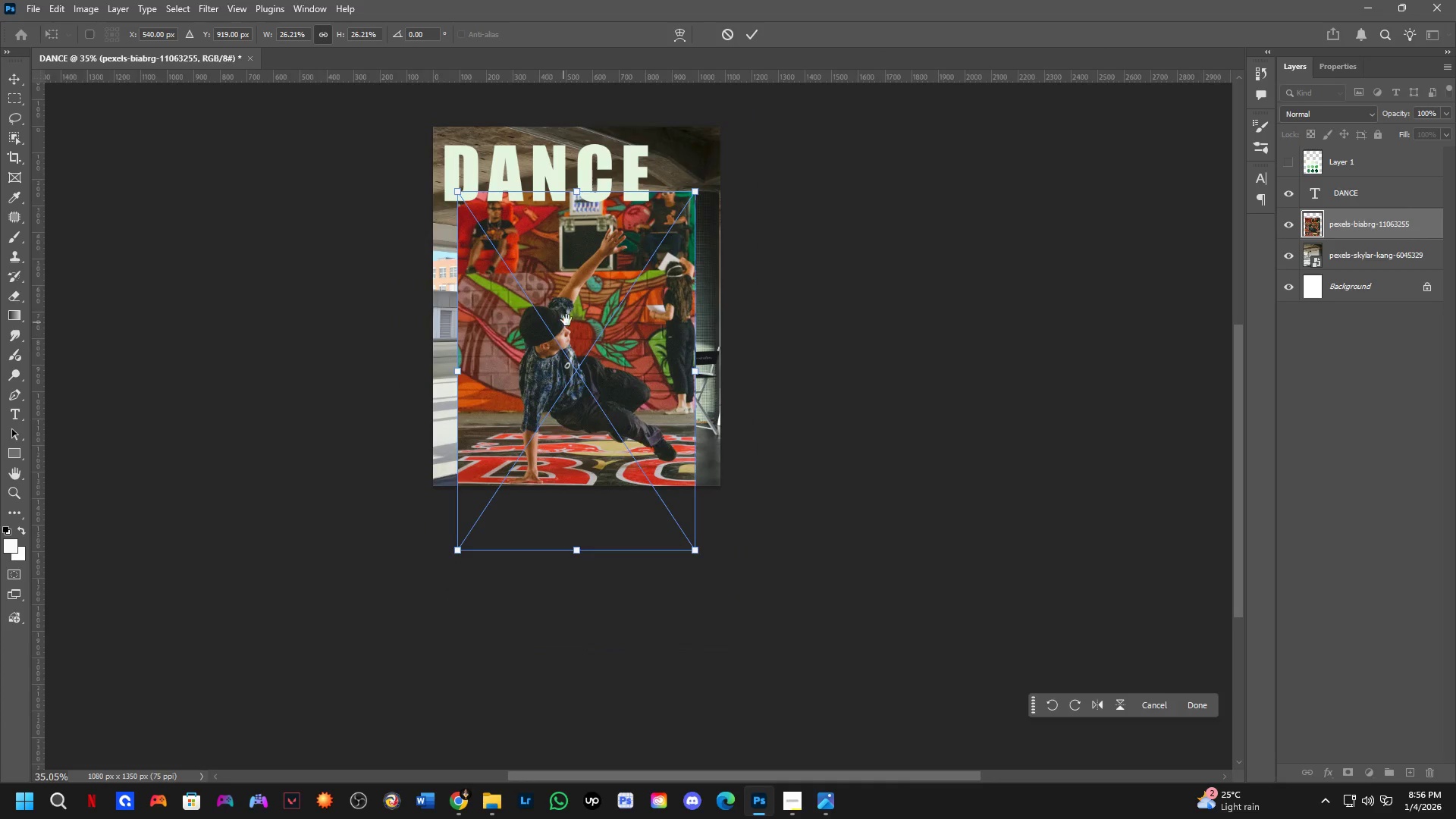 
left_click_drag(start_coordinate=[570, 315], to_coordinate=[570, 321])
 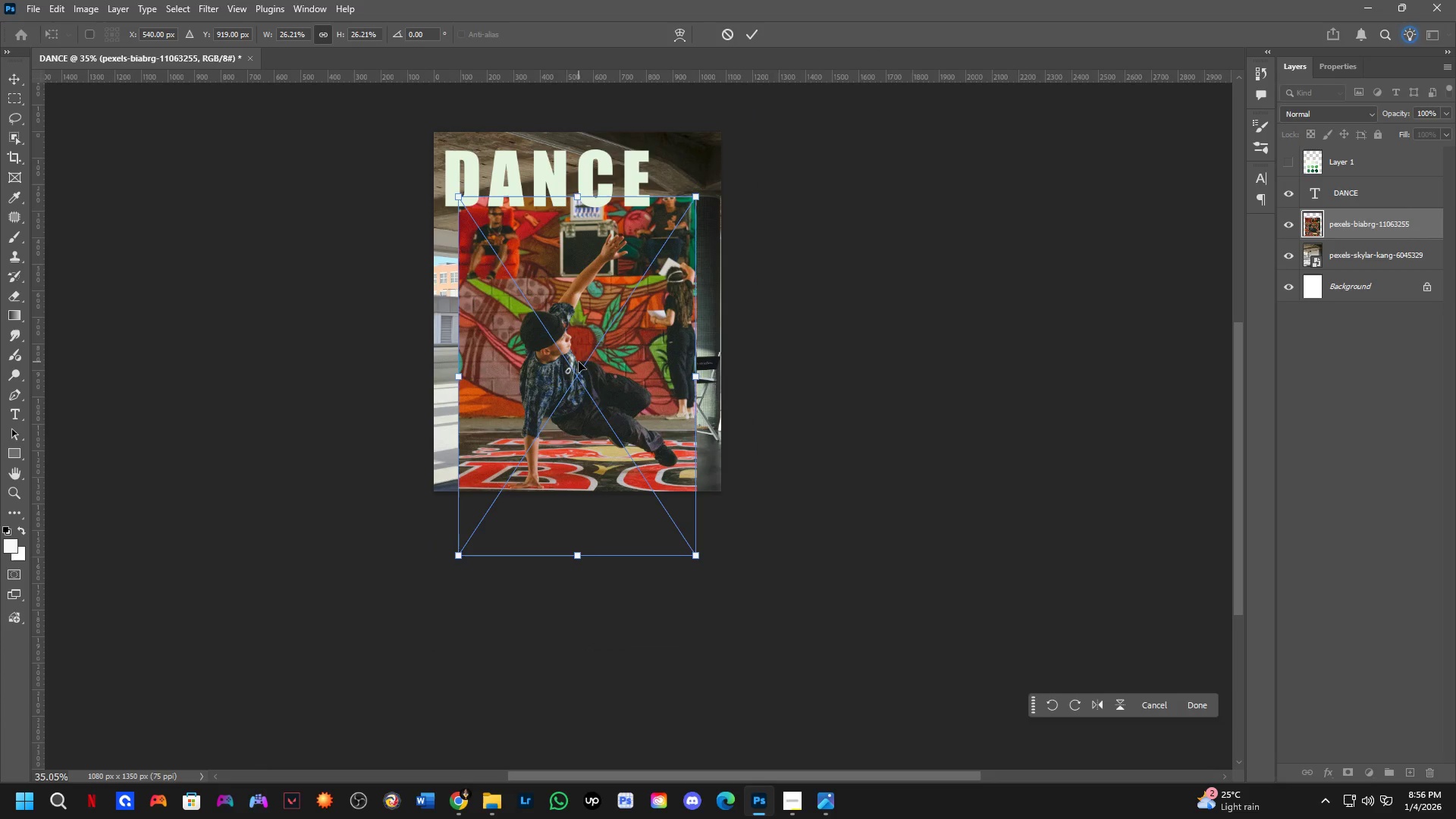 
left_click_drag(start_coordinate=[579, 362], to_coordinate=[580, 315])
 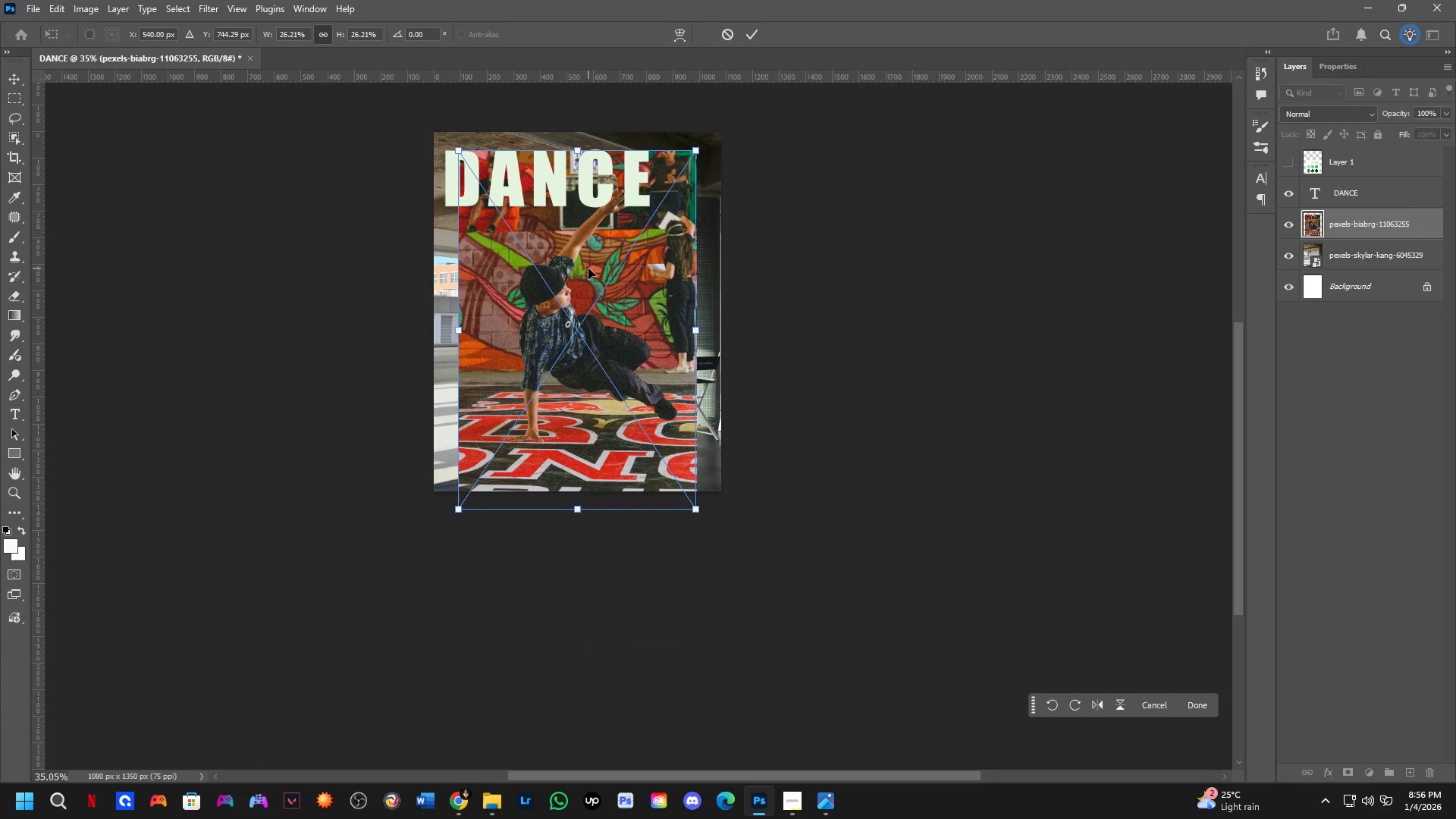 
left_click_drag(start_coordinate=[589, 271], to_coordinate=[595, 250])
 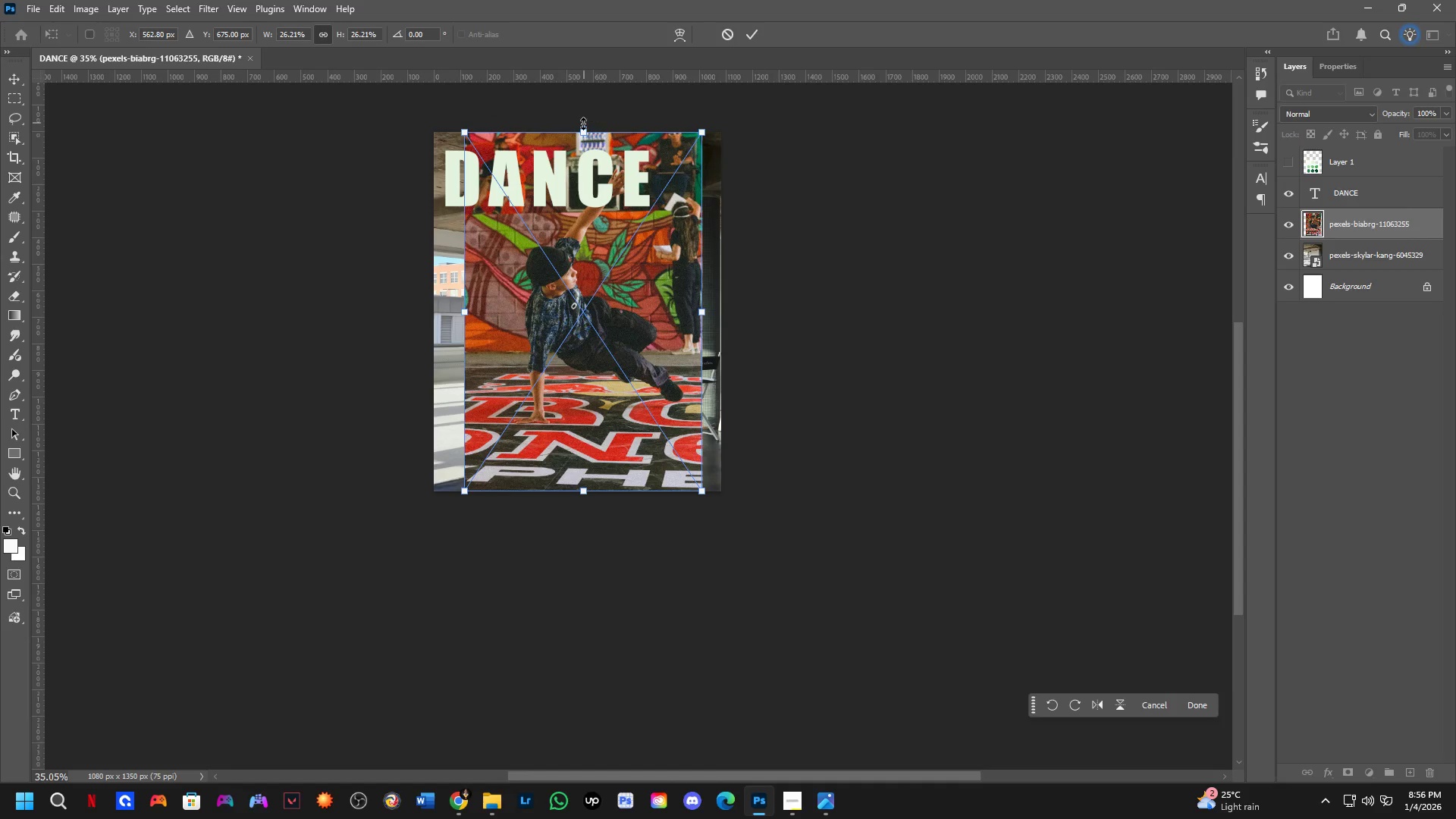 
left_click_drag(start_coordinate=[582, 124], to_coordinate=[588, 232])
 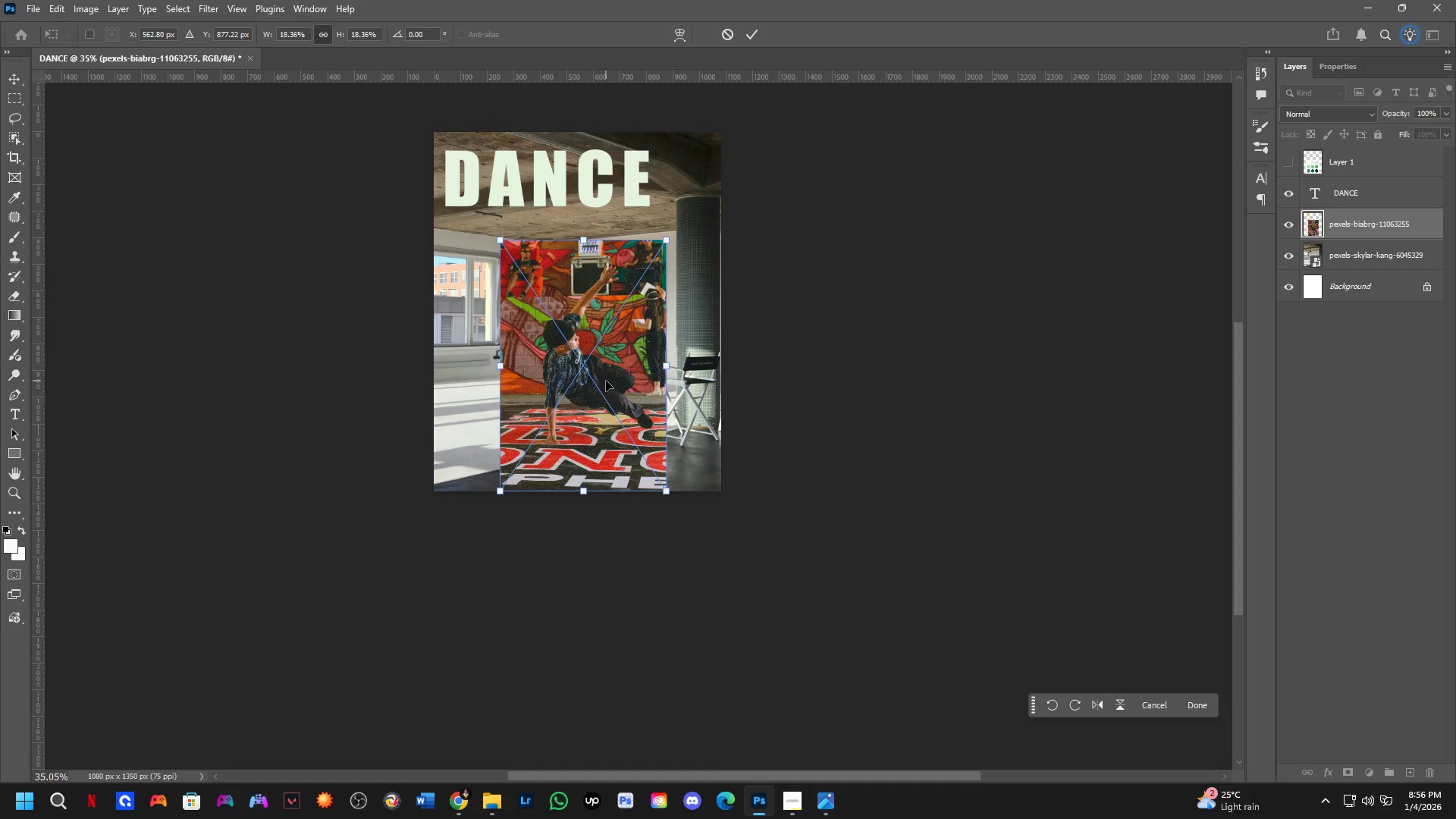 
left_click_drag(start_coordinate=[604, 383], to_coordinate=[603, 377])
 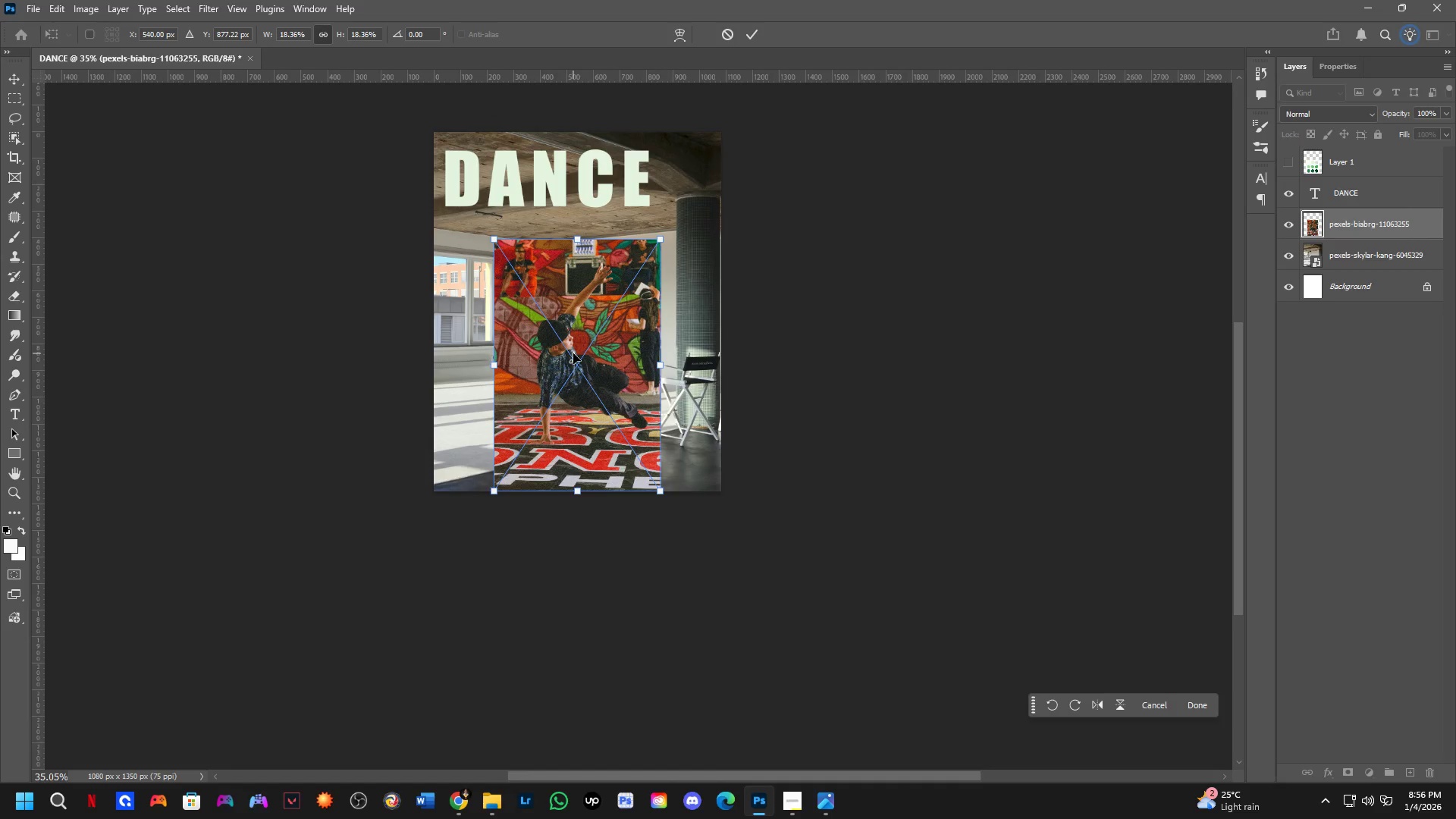 
key(NumpadEnter)
 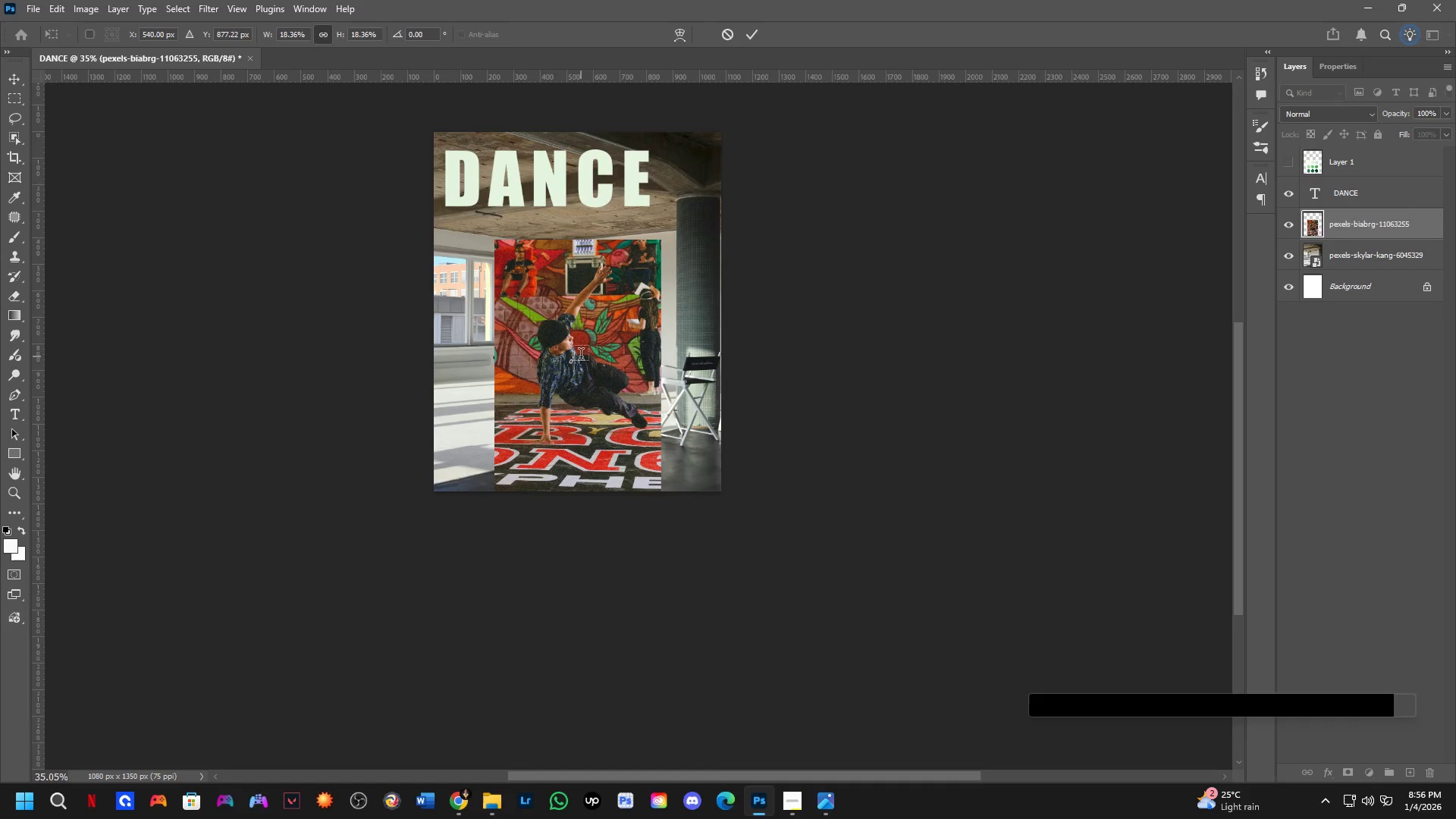 
hold_key(key=ShiftLeft, duration=0.48)
 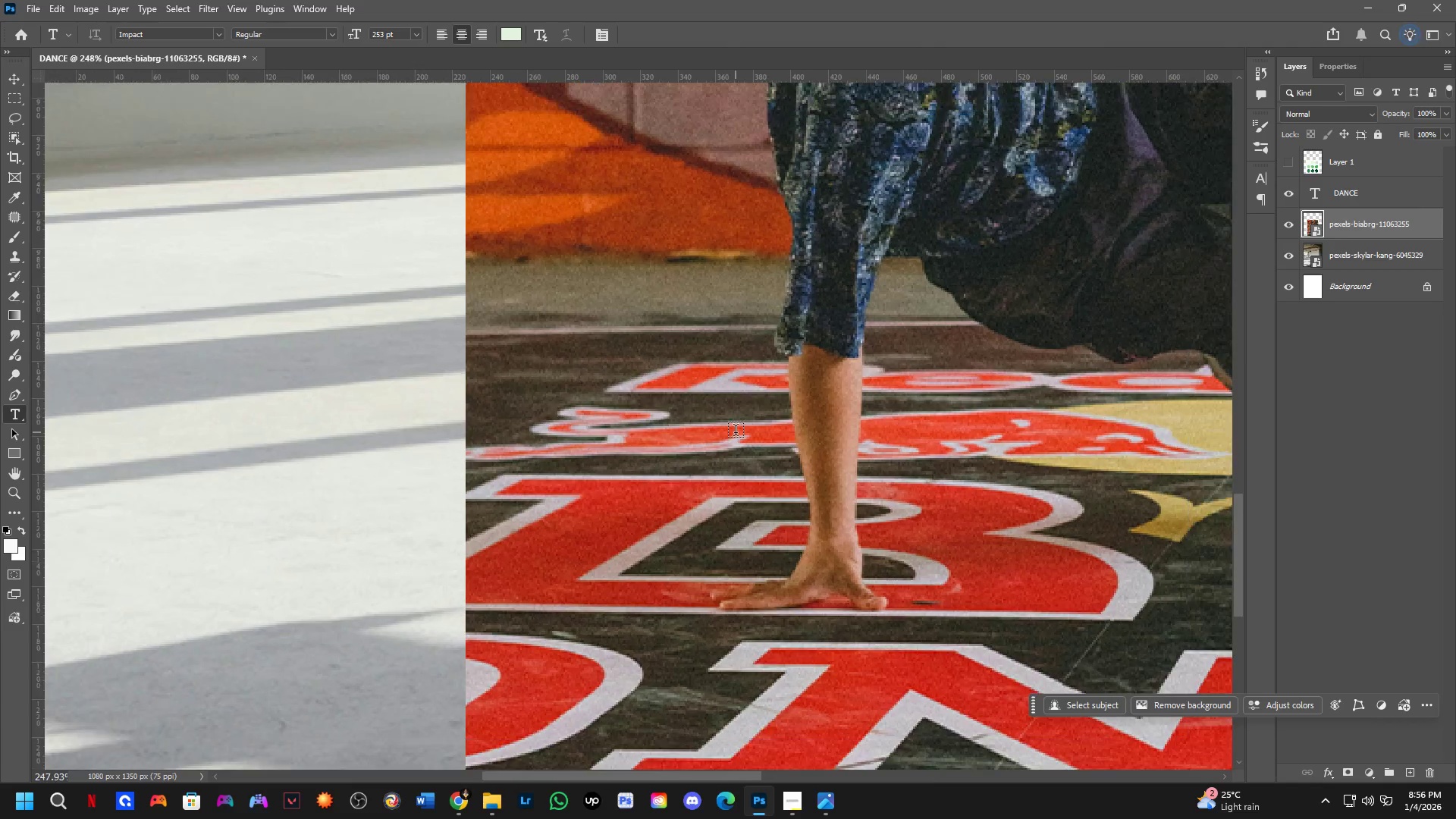 
hold_key(key=Space, duration=0.53)
 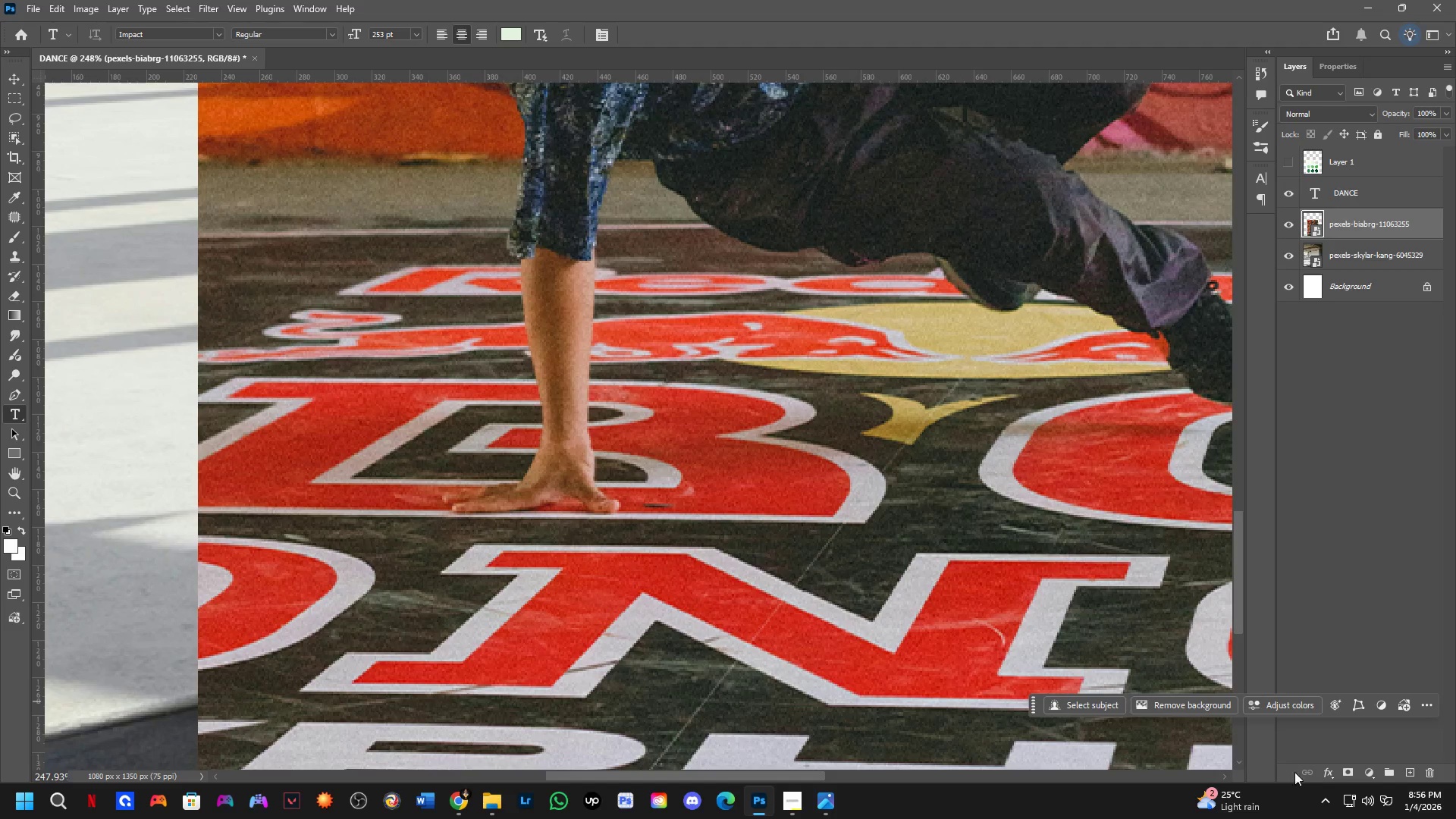 
left_click_drag(start_coordinate=[918, 462], to_coordinate=[663, 373])
 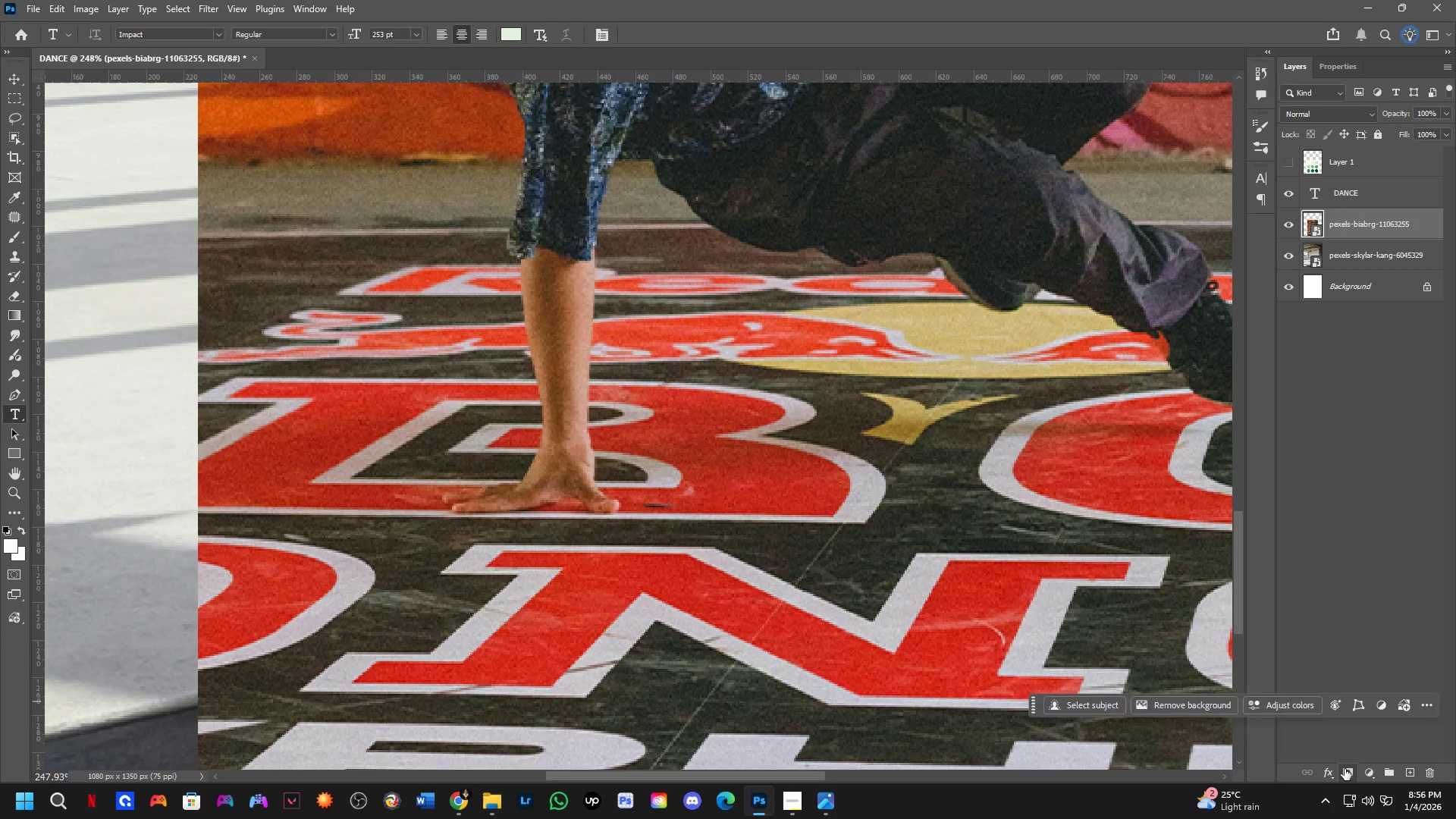 
scroll: coordinate [736, 432], scroll_direction: up, amount: 4.0
 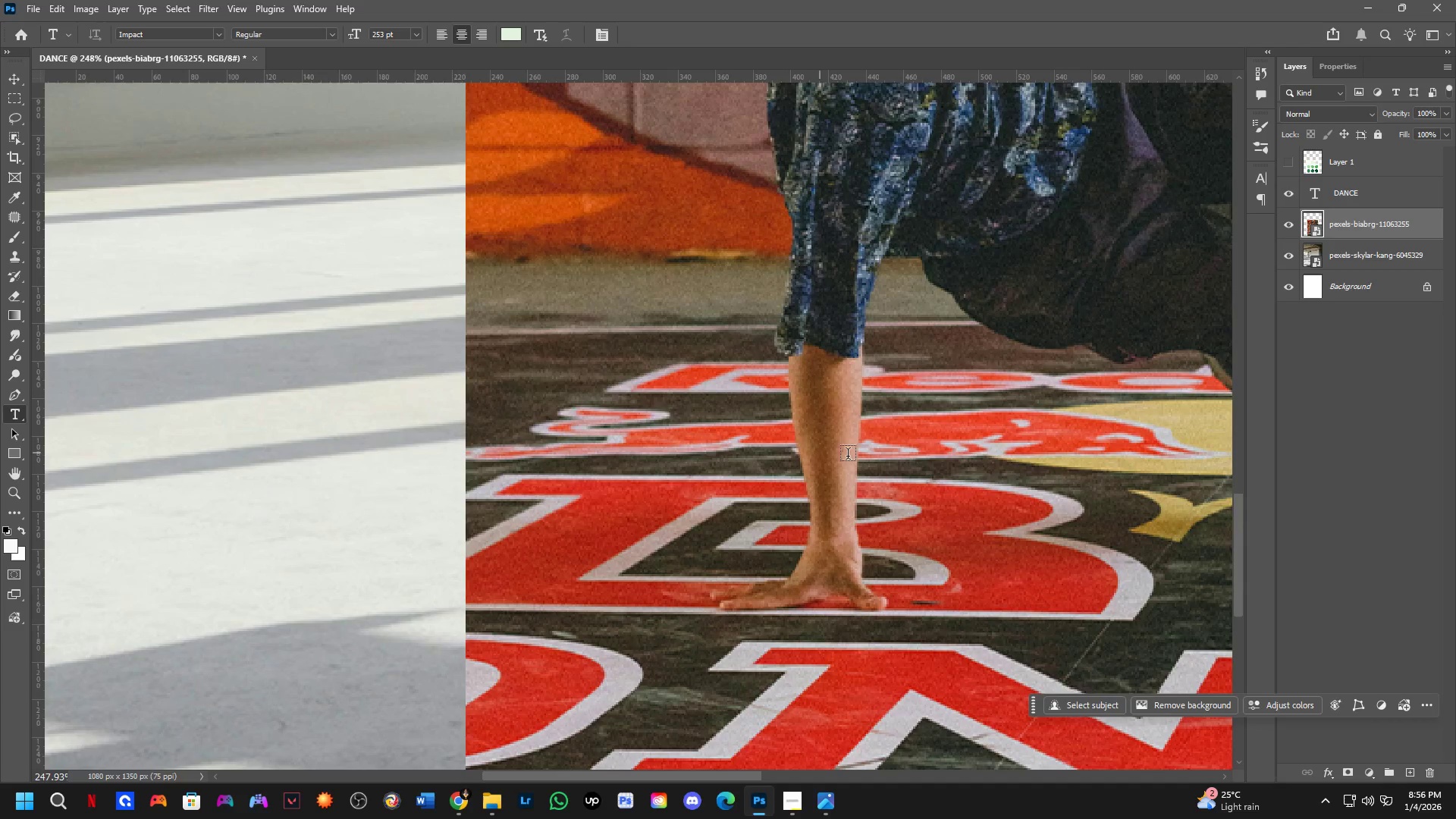 
key(B)
 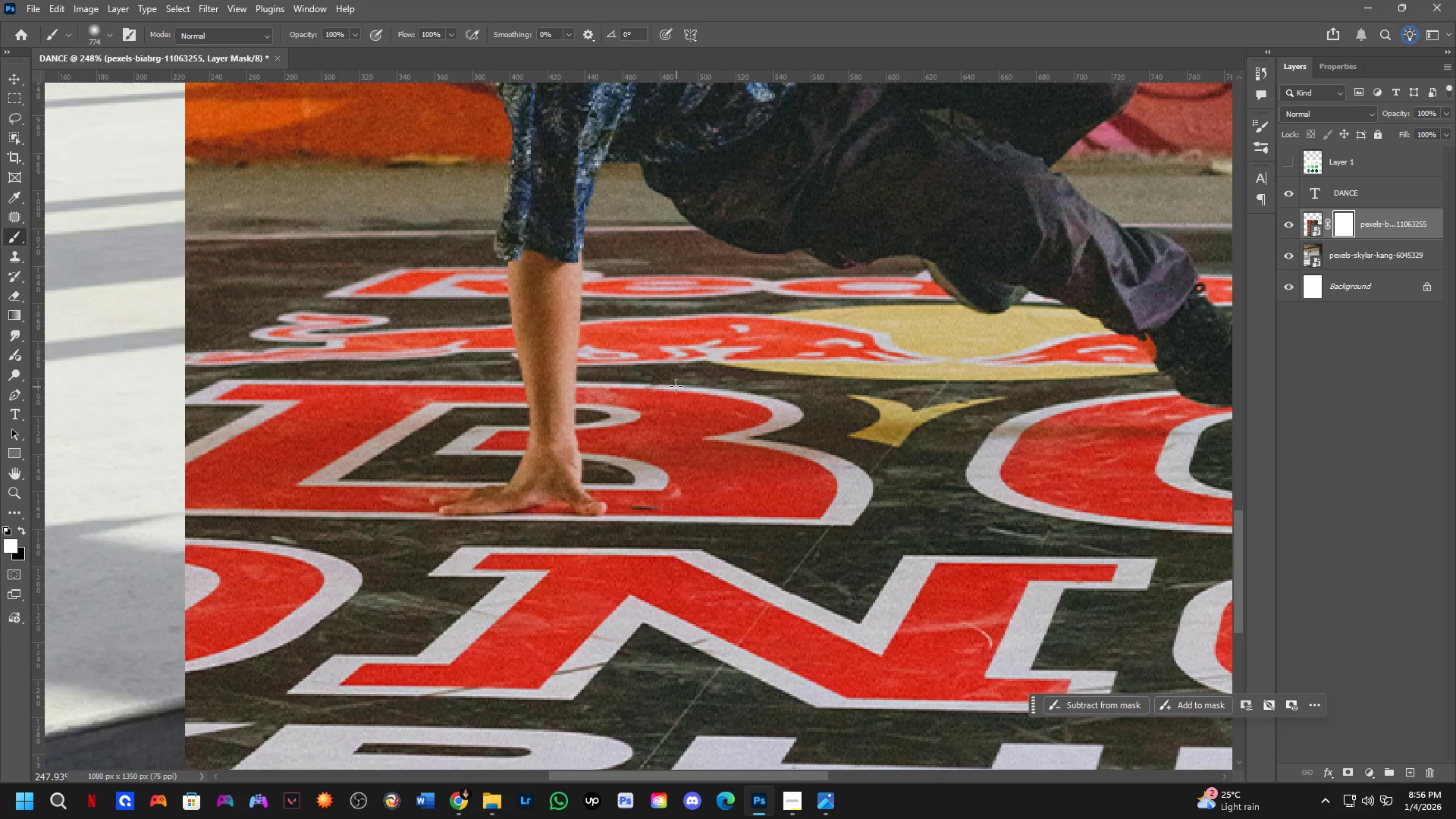 
scroll: coordinate [531, 355], scroll_direction: none, amount: 0.0
 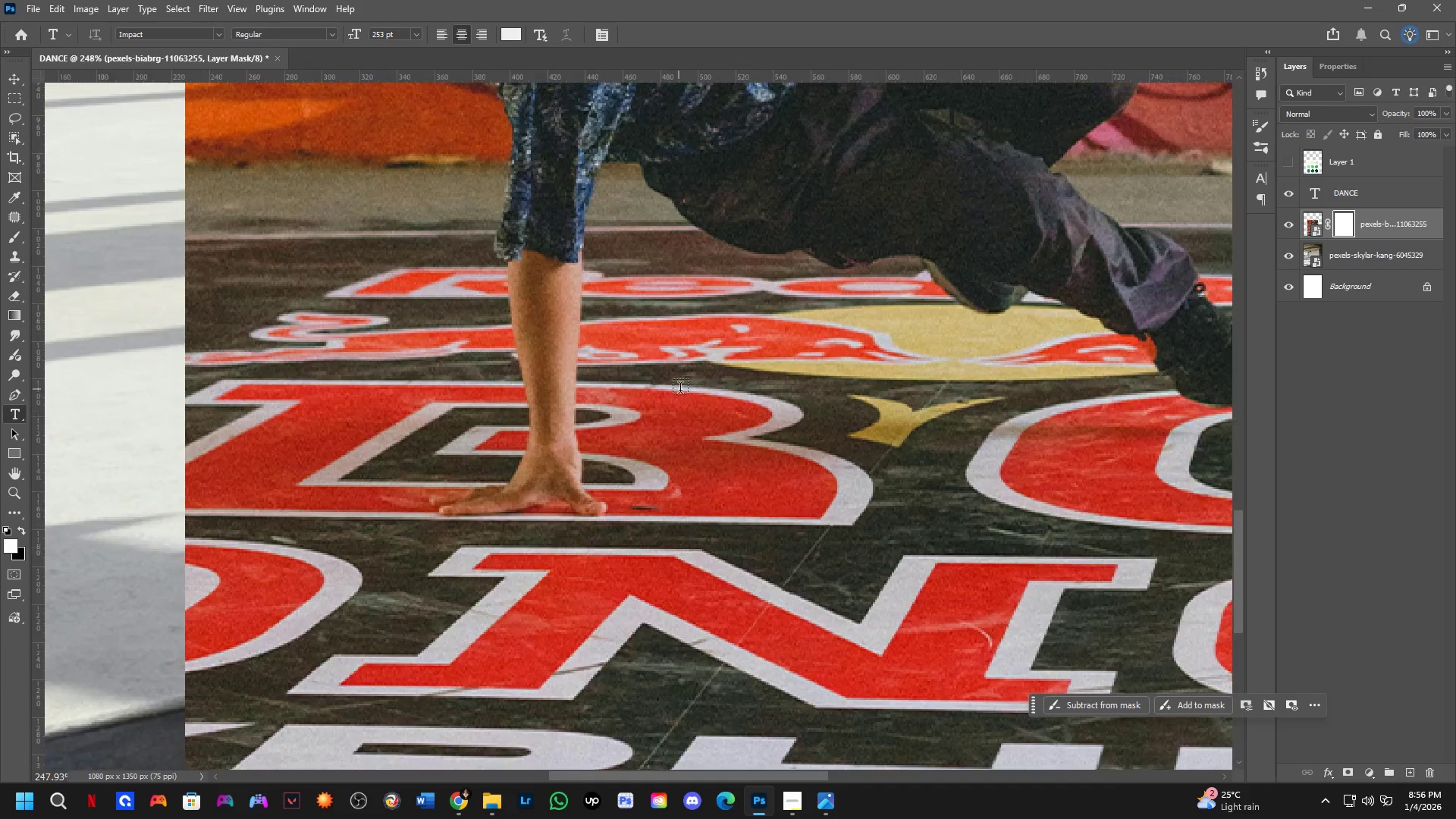 
key(CapsLock)
 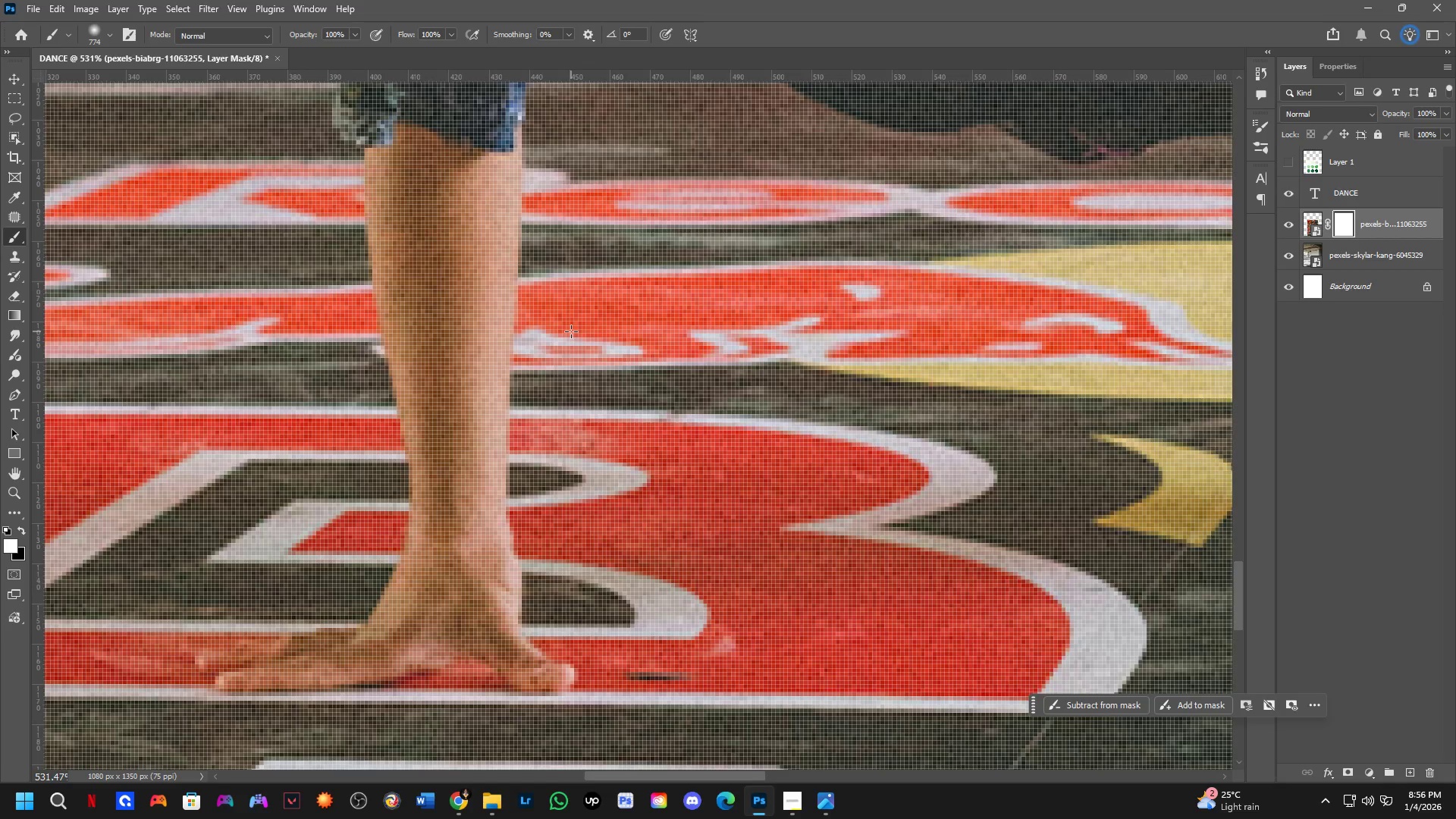 
scroll: coordinate [580, 340], scroll_direction: up, amount: 8.0
 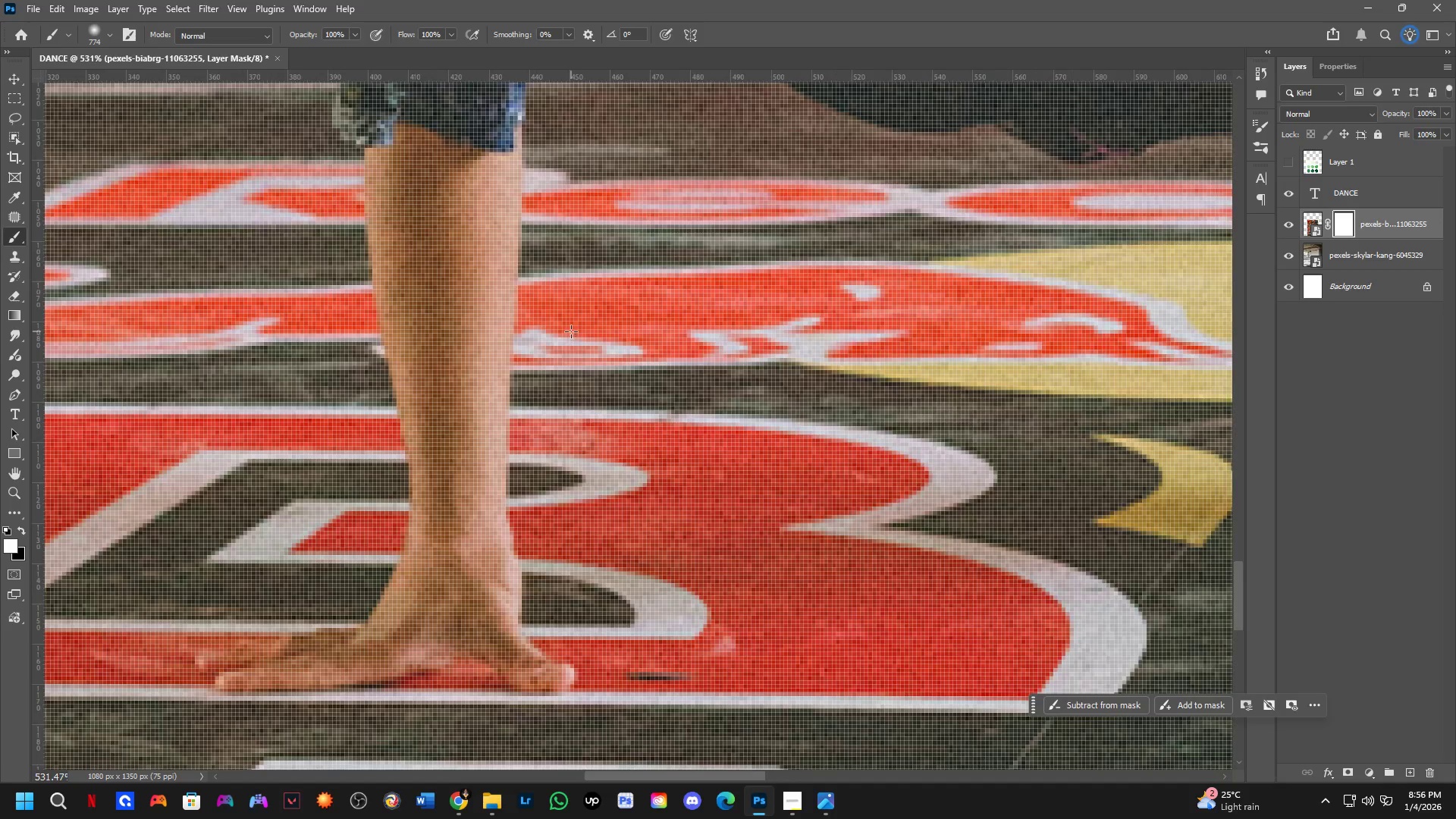 
key(B)
 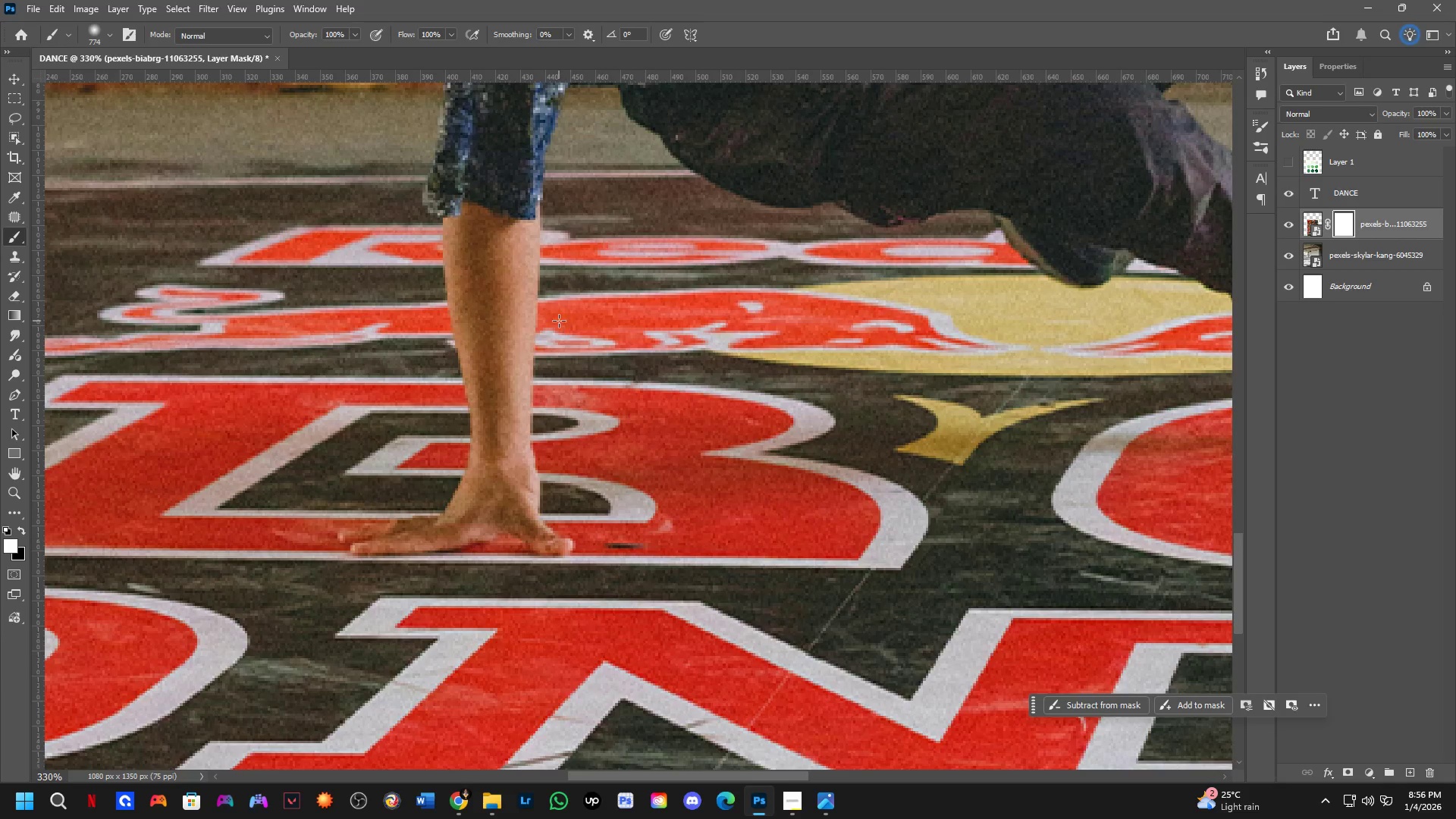 
scroll: coordinate [571, 331], scroll_direction: down, amount: 5.0
 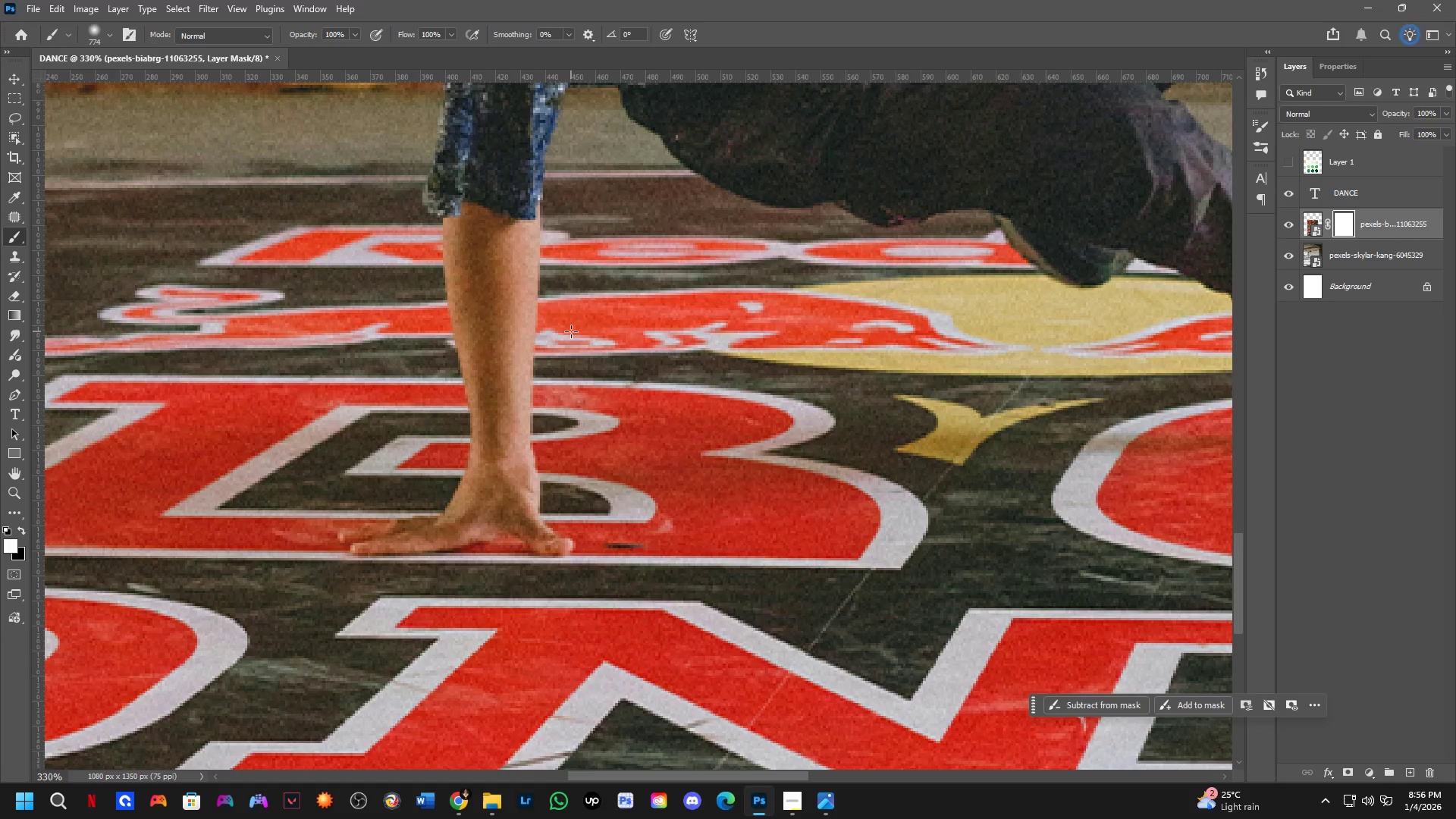 
key(CapsLock)
 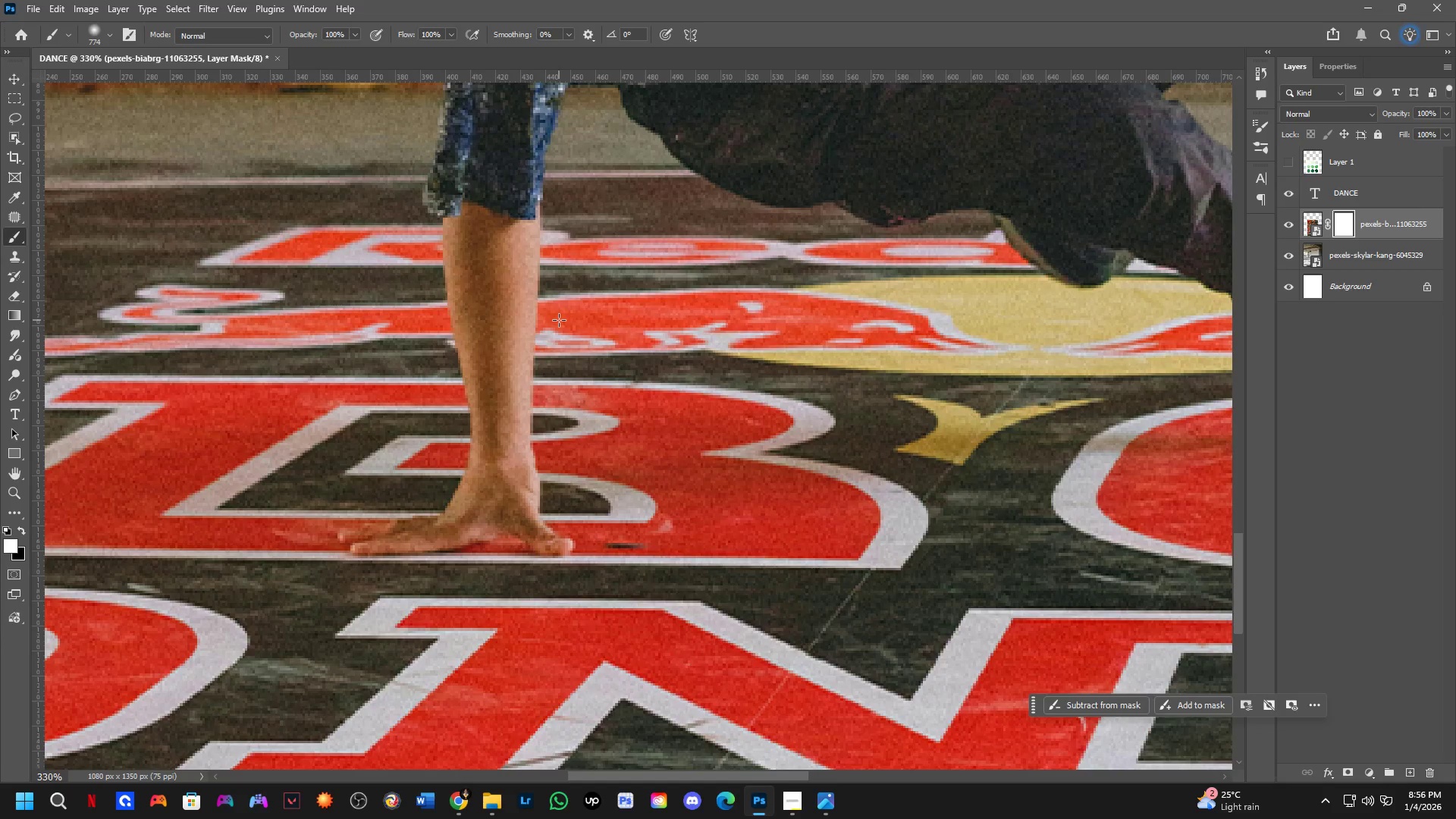 
key(B)
 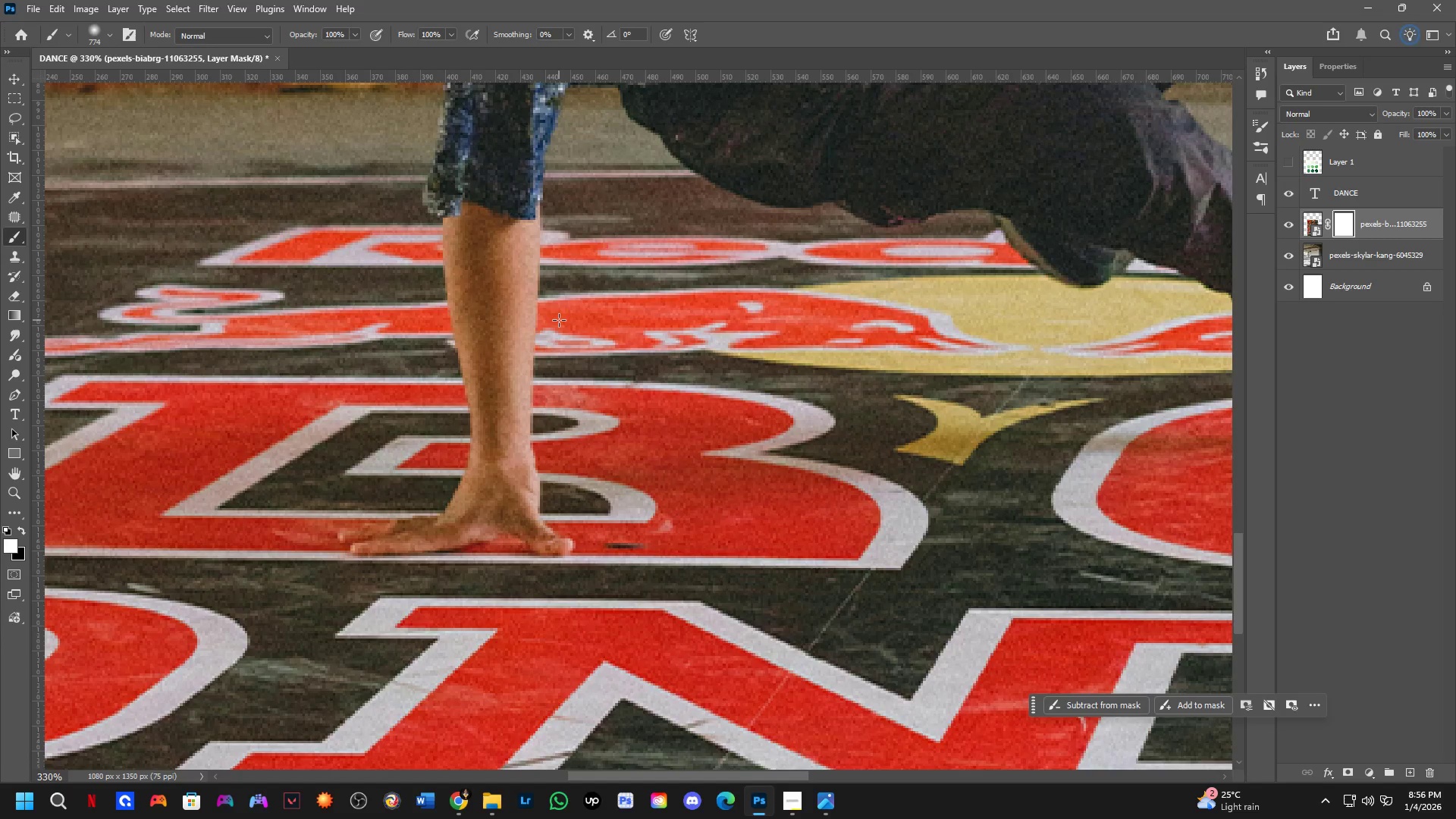 
key(Tab)
 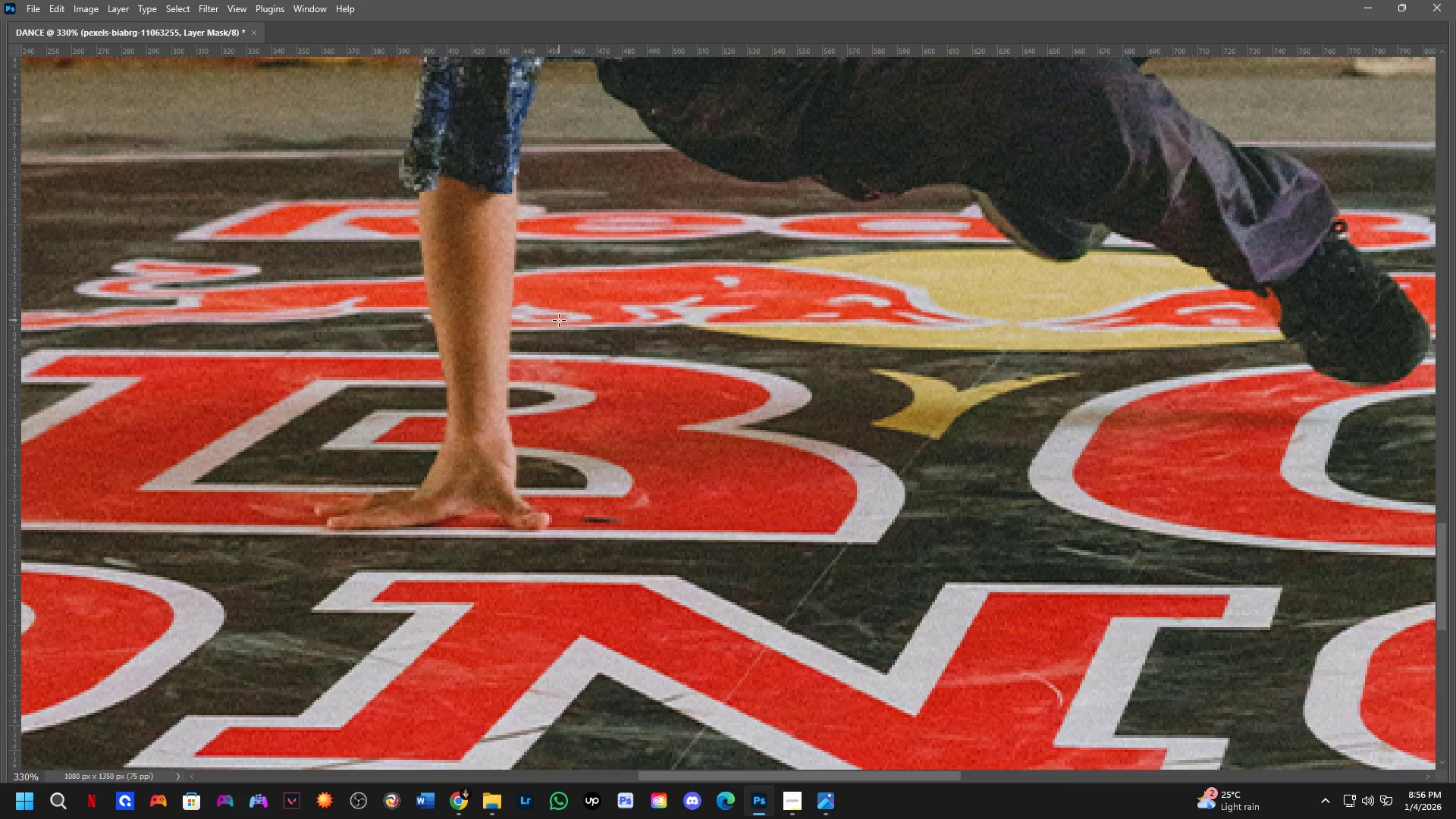 
key(Tab)
 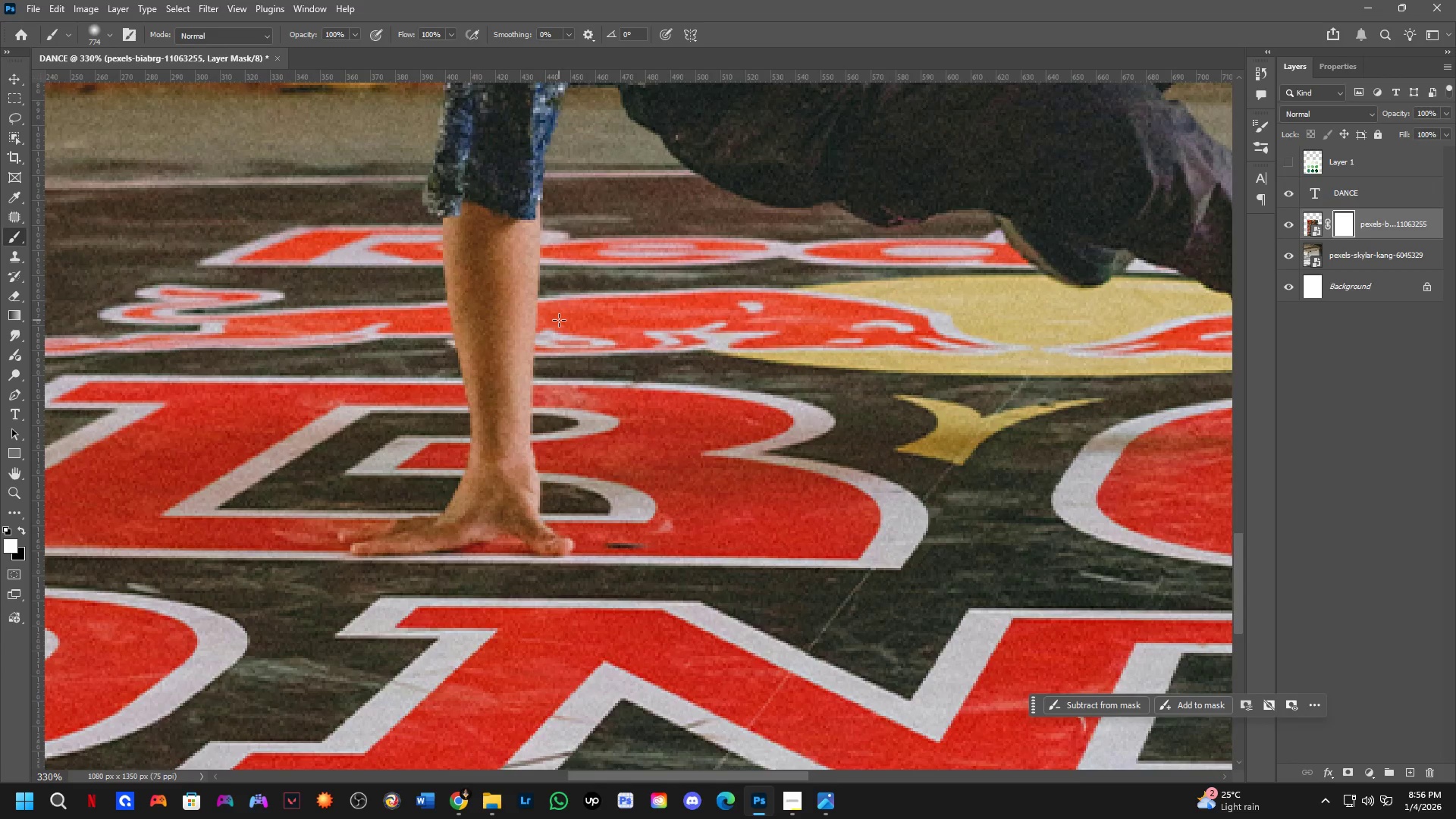 
key(CapsLock)
 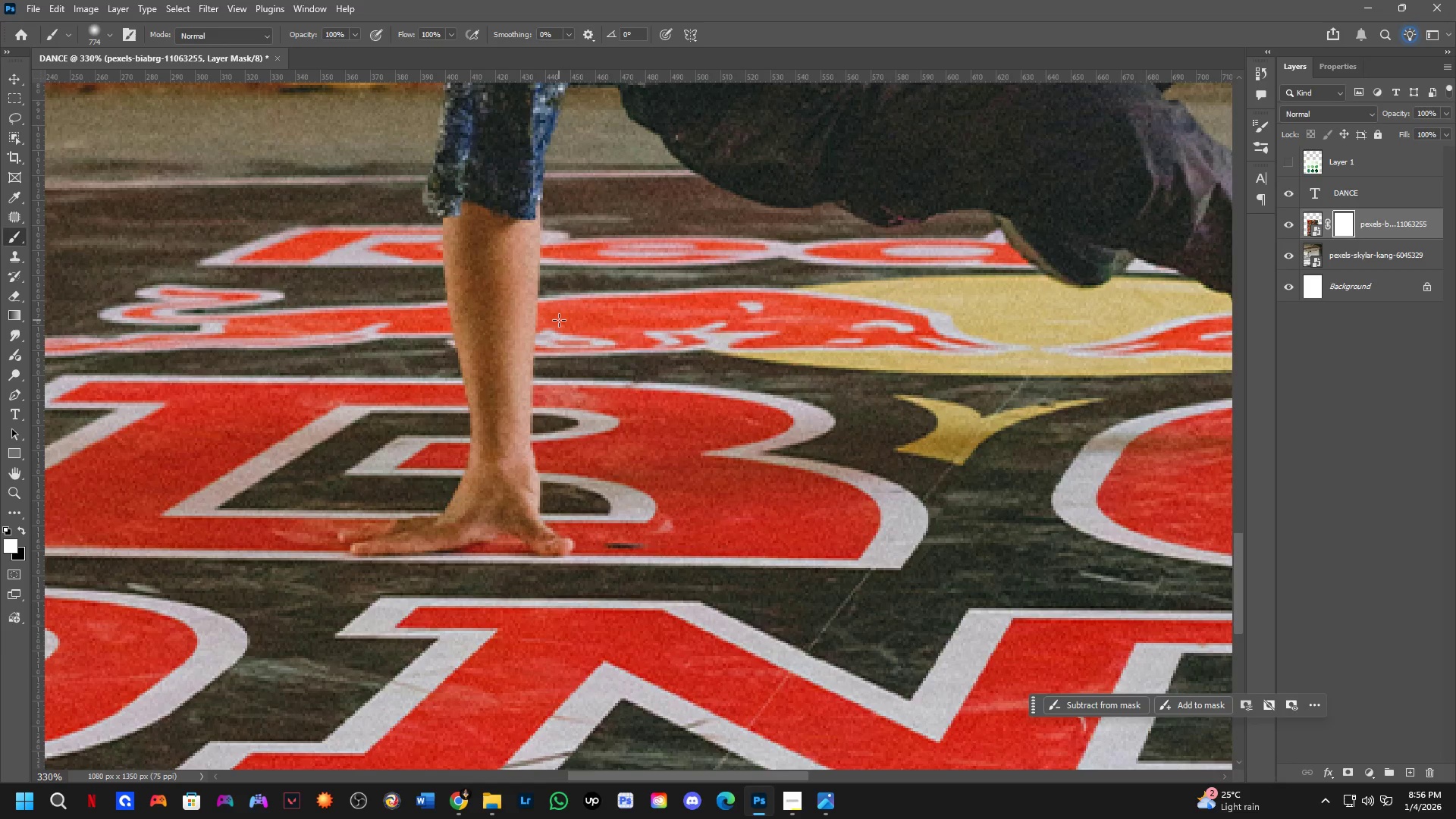 
key(Alt+AltLeft)
 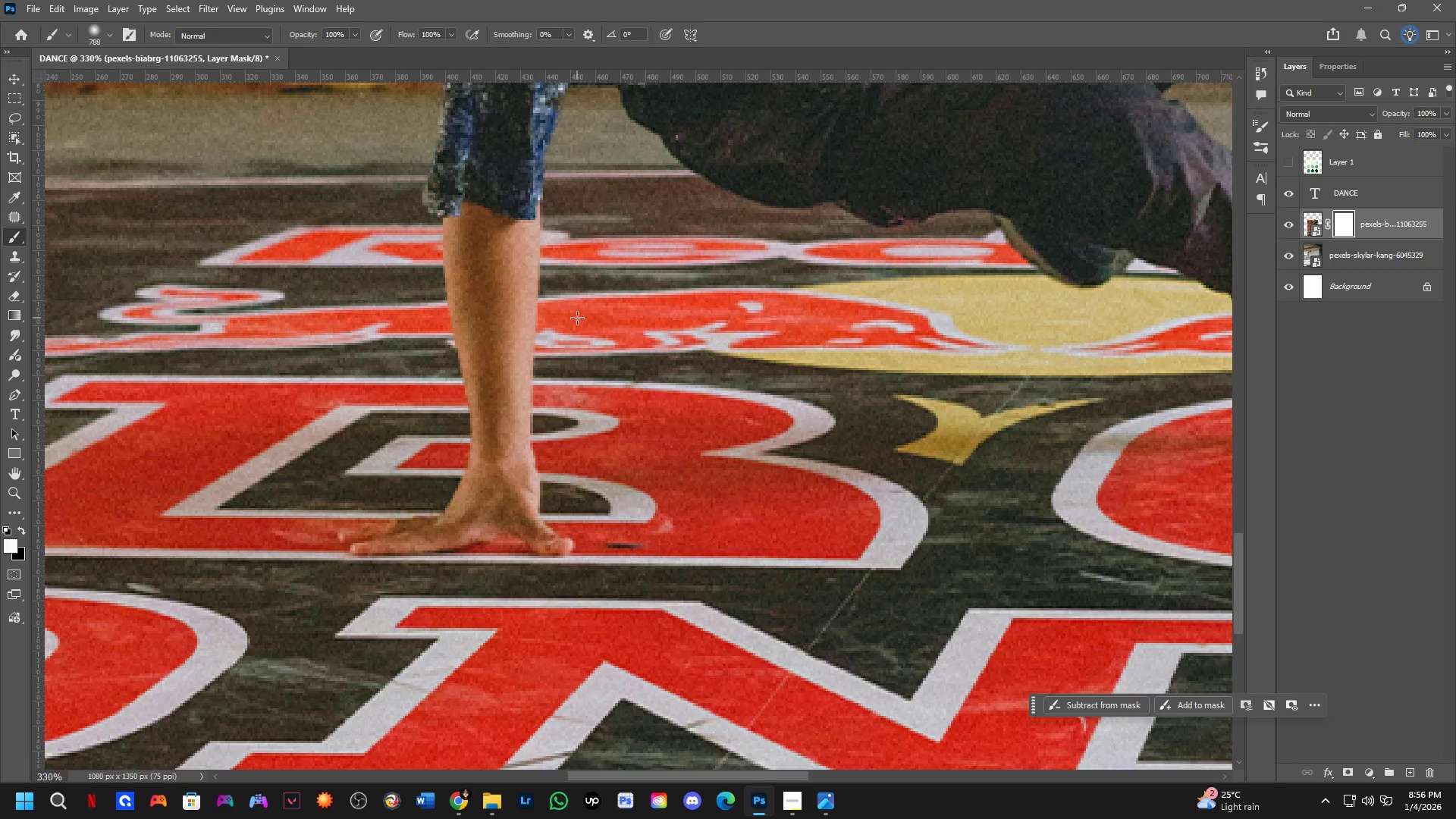 
hold_key(key=AltLeft, duration=0.39)
 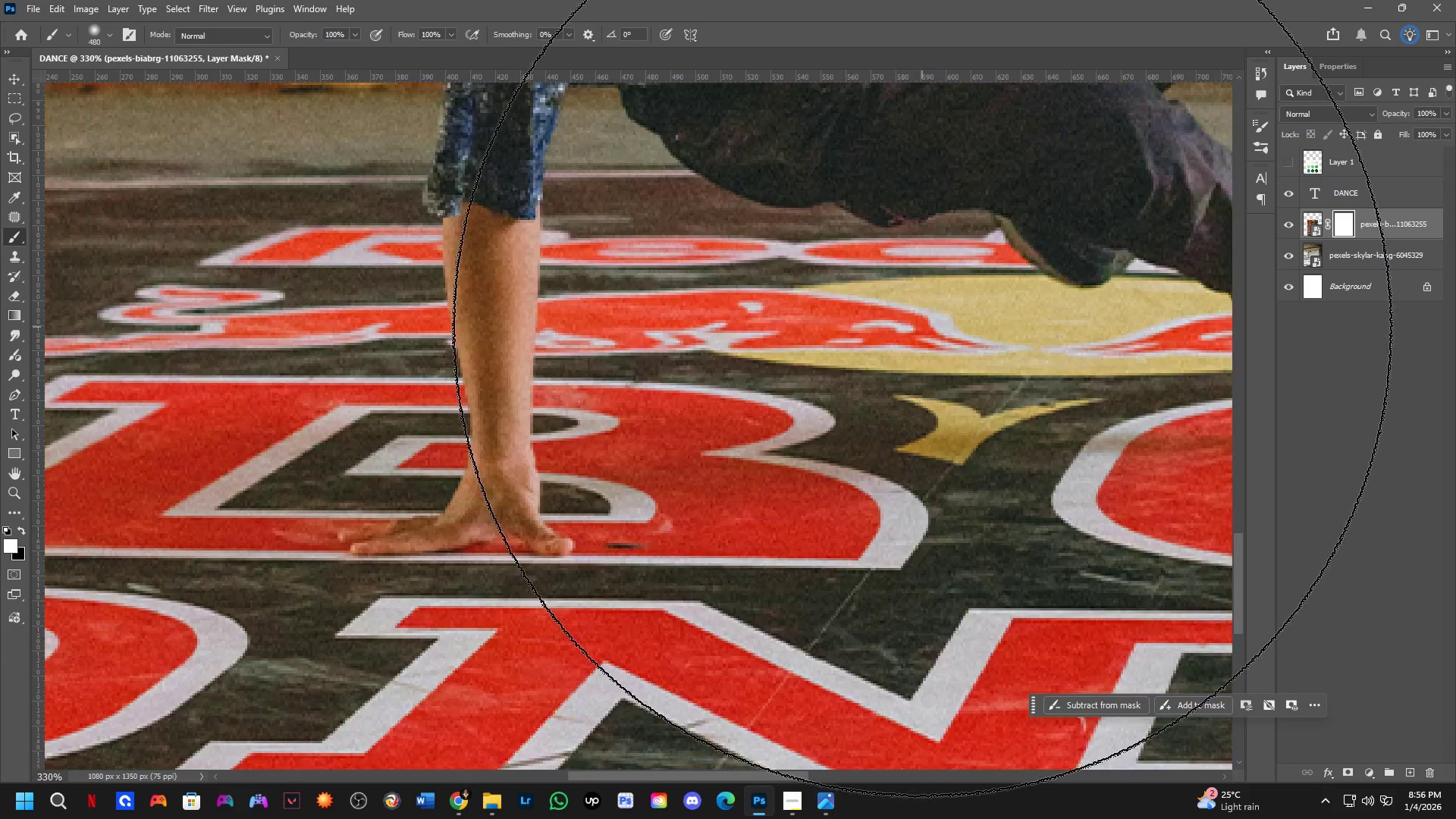 
key(Alt+AltLeft)
 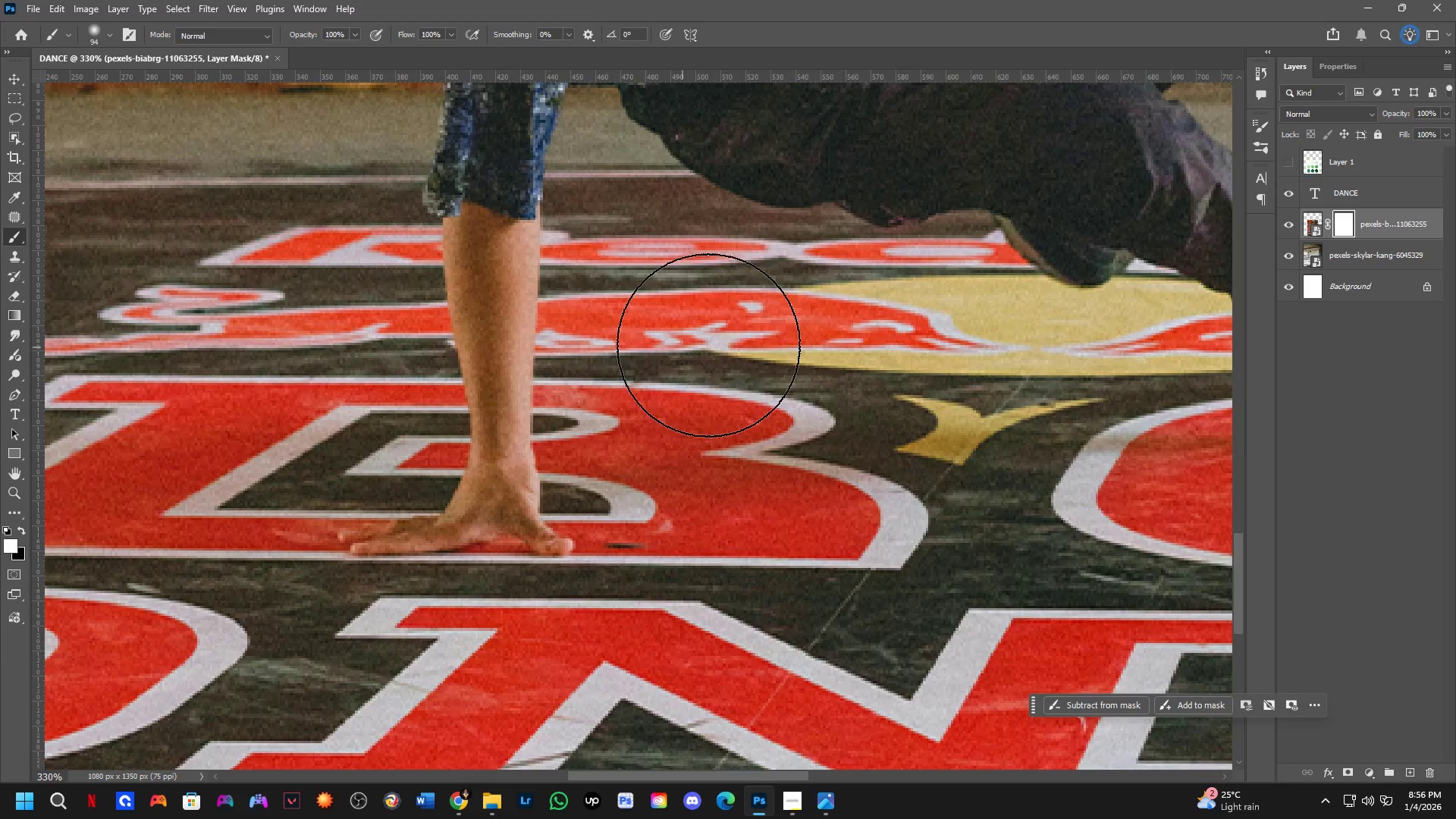 
key(Alt+AltLeft)
 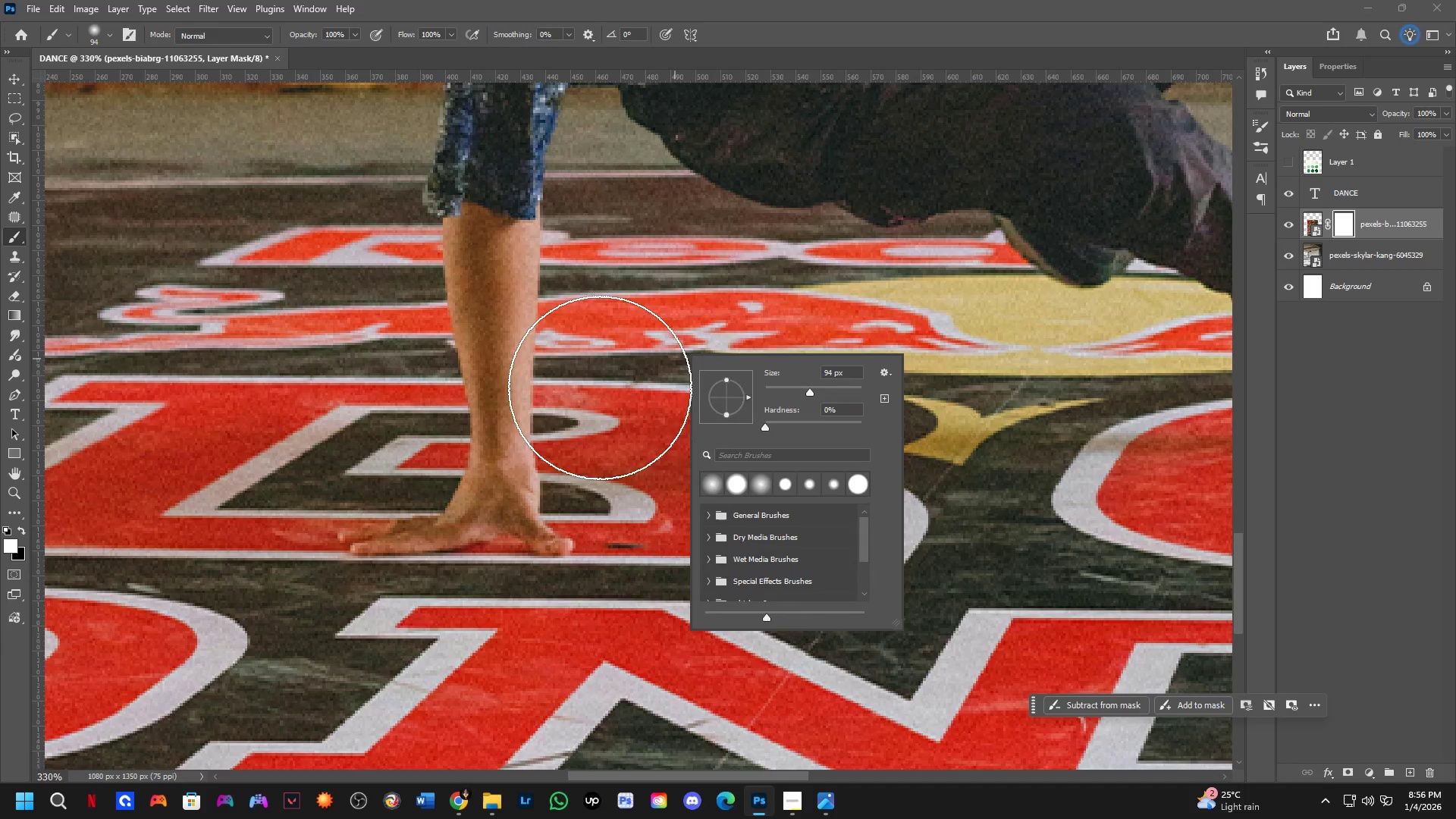 
key(Alt+AltLeft)
 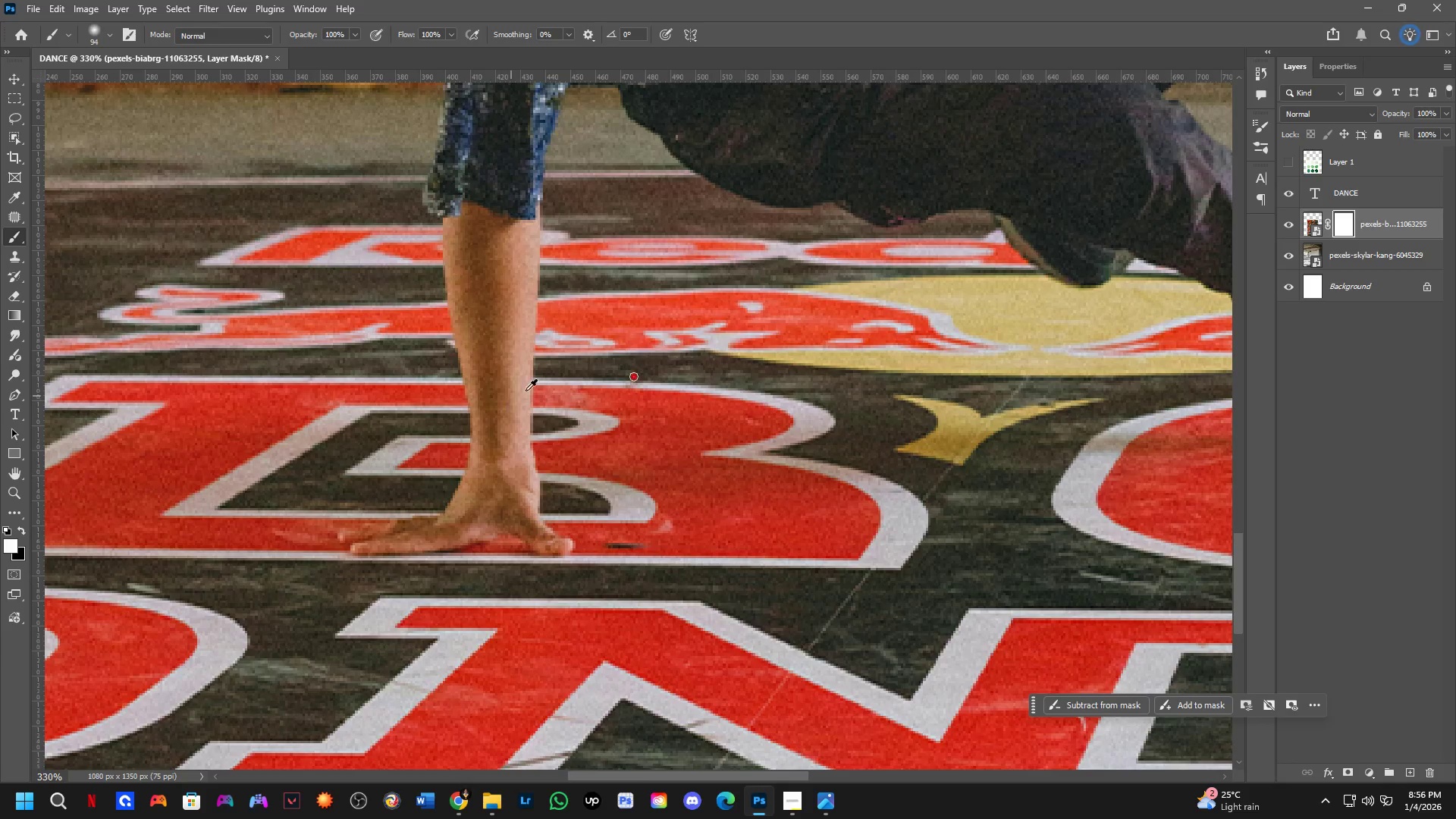 
hold_key(key=AltLeft, duration=0.58)
 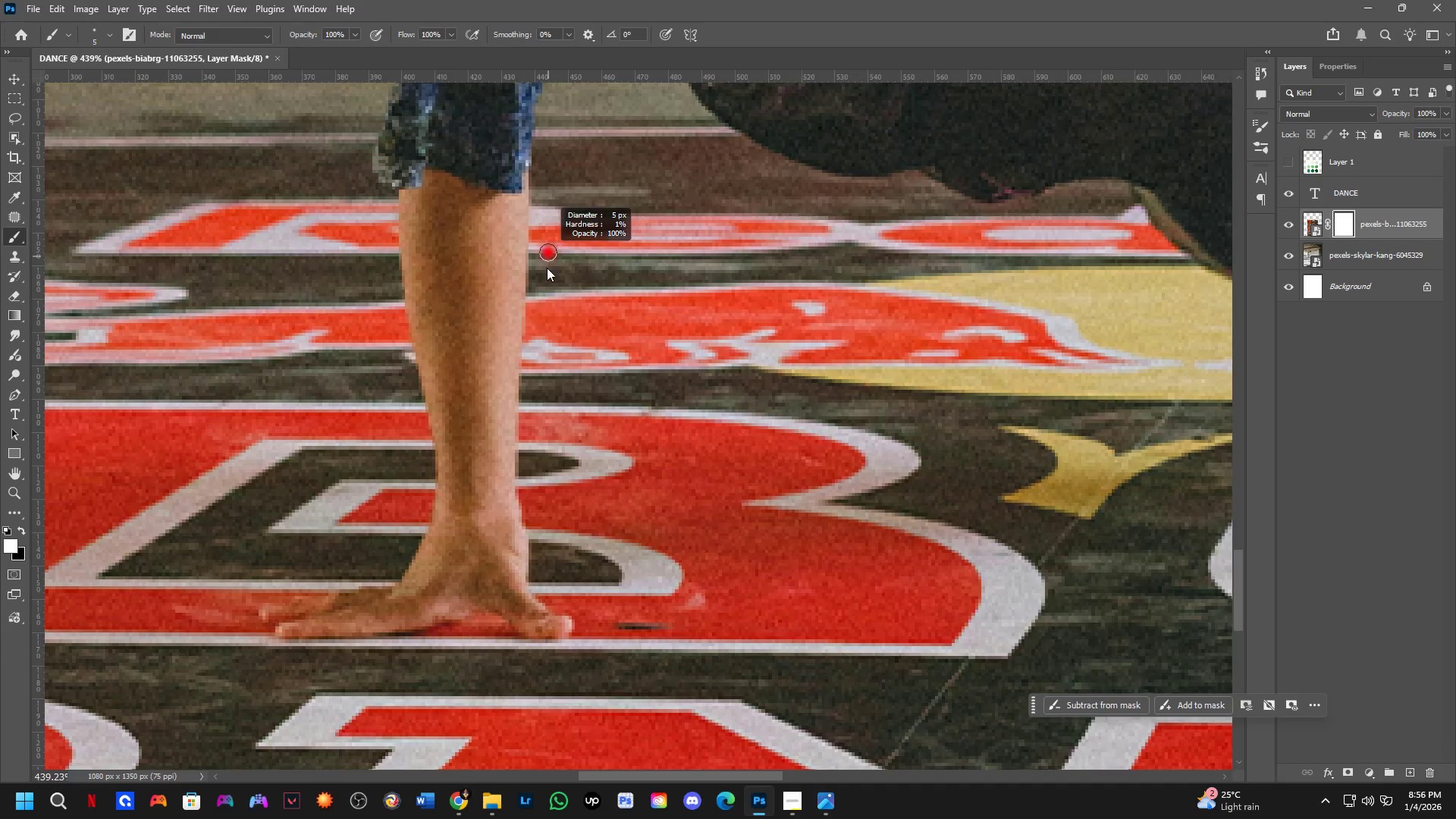 
hold_key(key=AltLeft, duration=0.73)
scroll: coordinate [566, 293], scroll_direction: up, amount: 3.0
 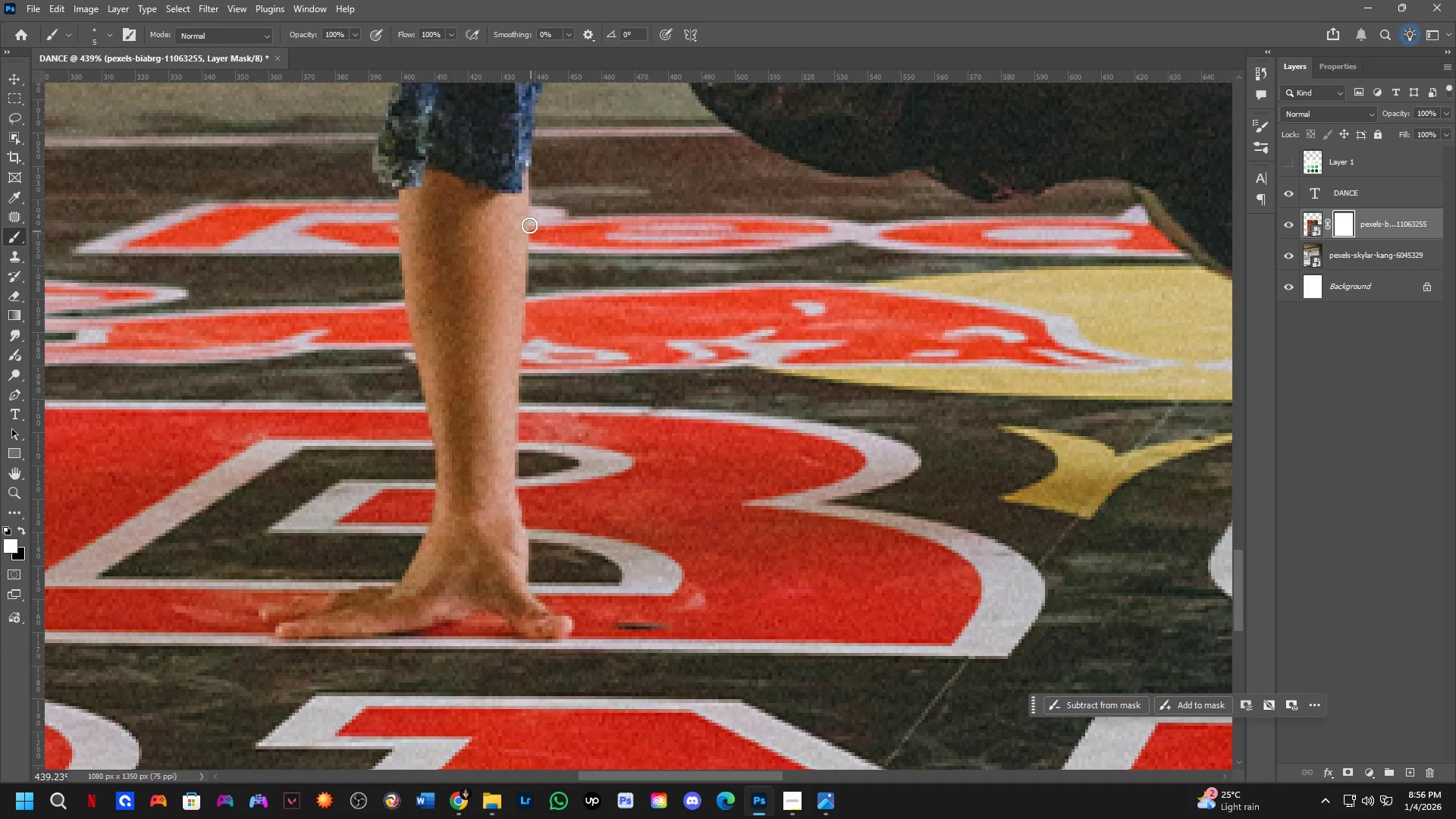 
key(Alt+AltLeft)
 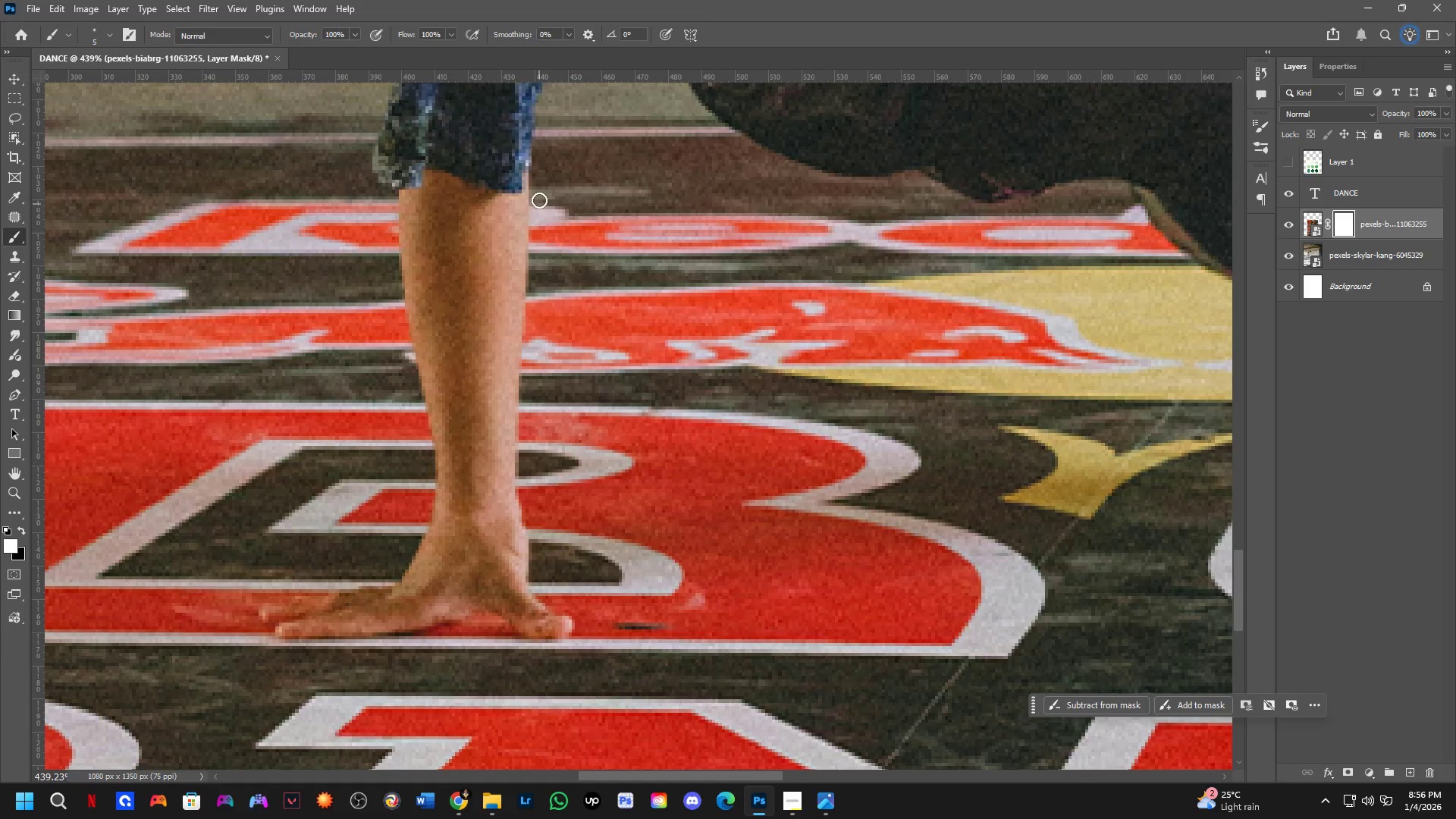 
left_click([540, 171])
 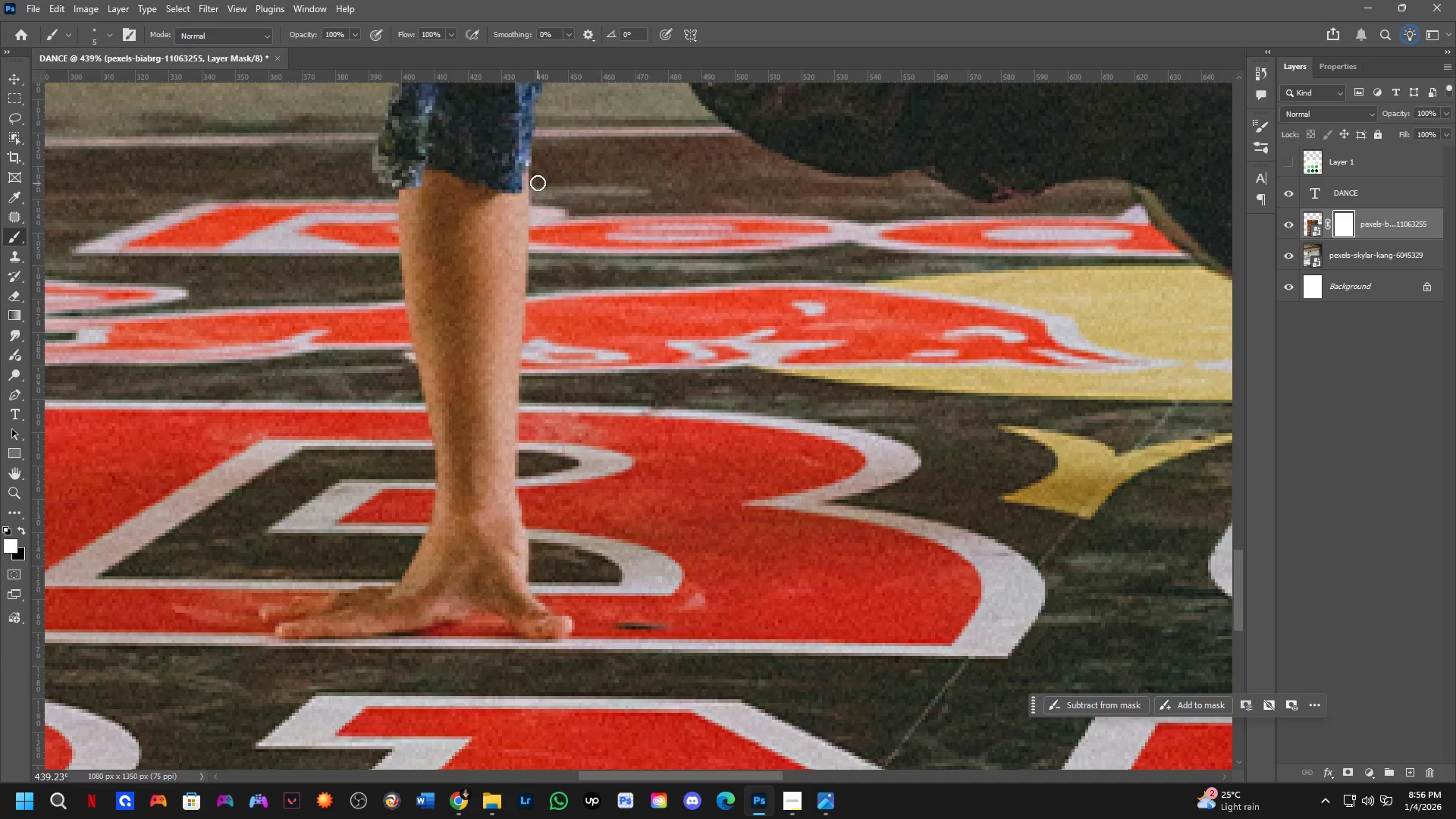 
key(X)
 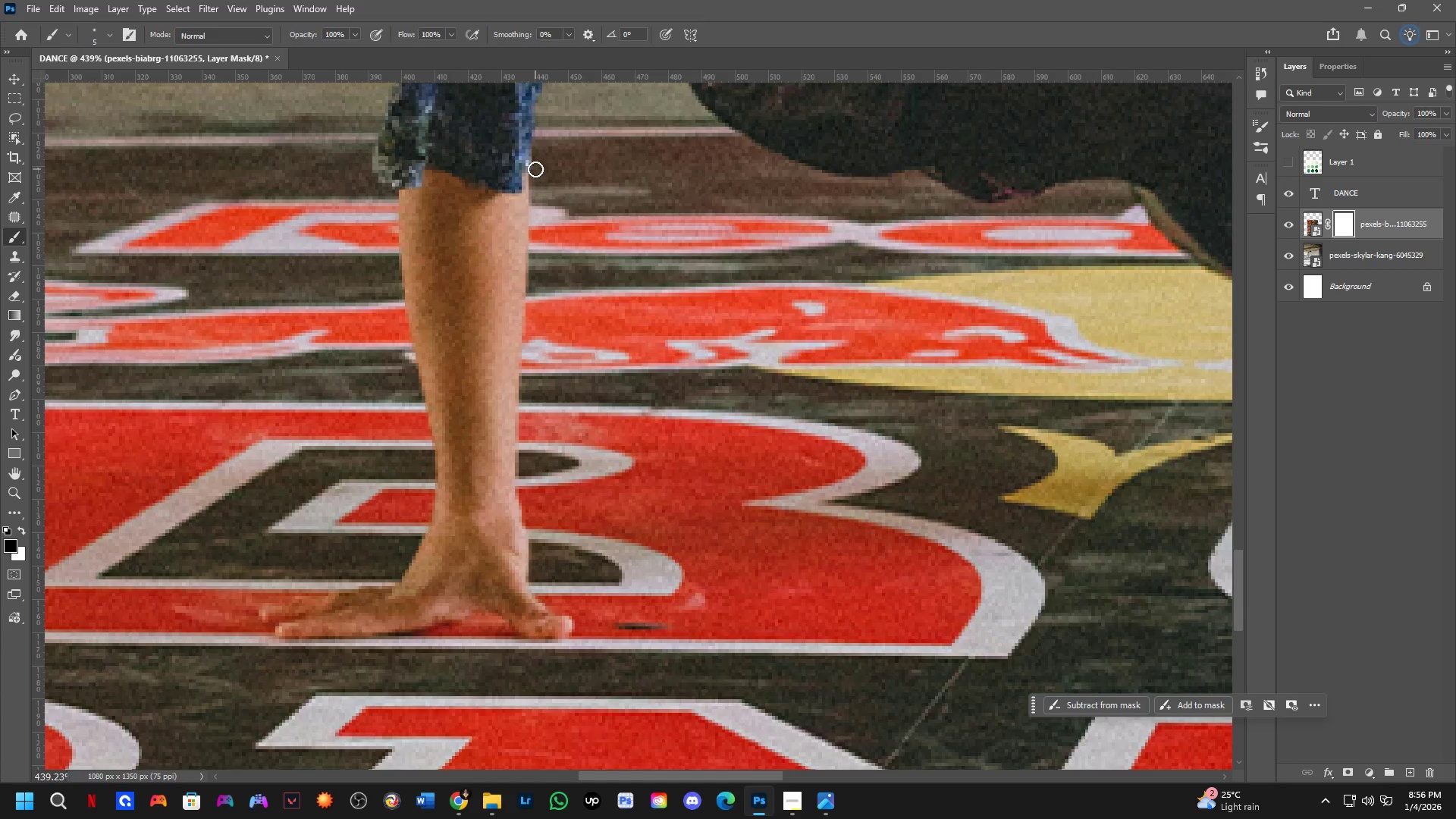 
left_click([535, 169])
 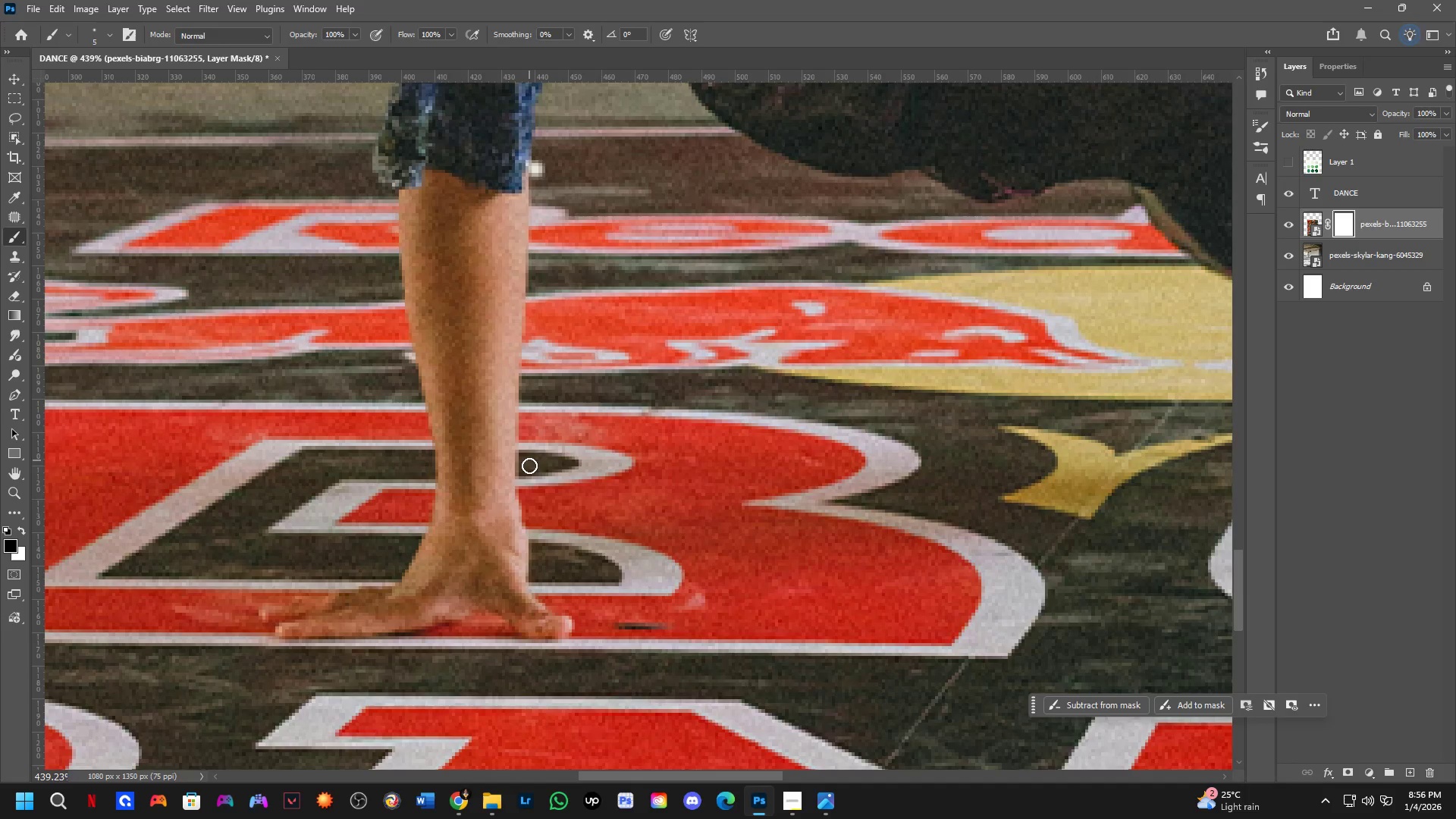 
hold_key(key=ShiftLeft, duration=0.56)
left_click([522, 421])
 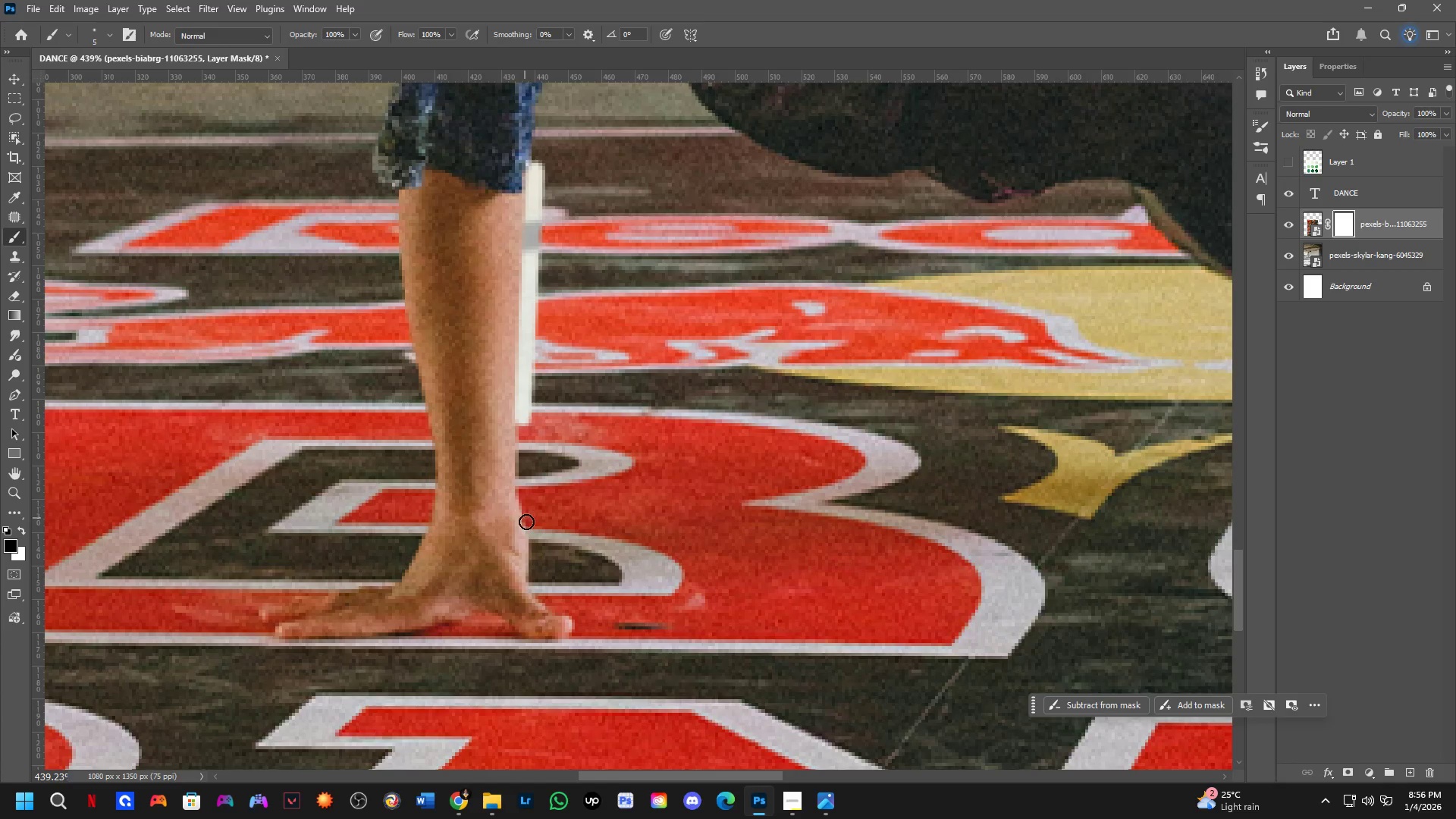 
key(Shift+ShiftLeft)
 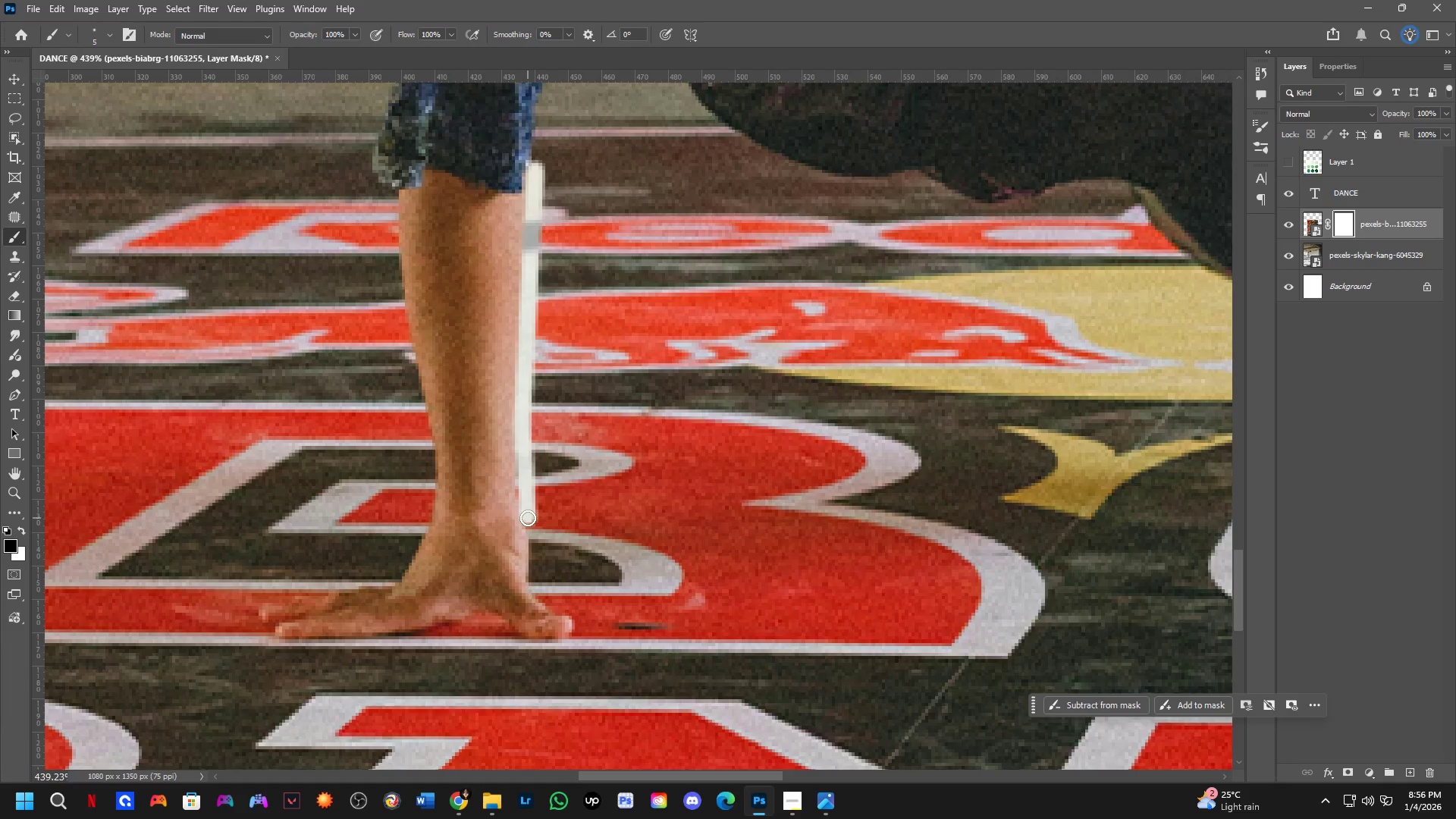 
hold_key(key=ShiftLeft, duration=0.78)
 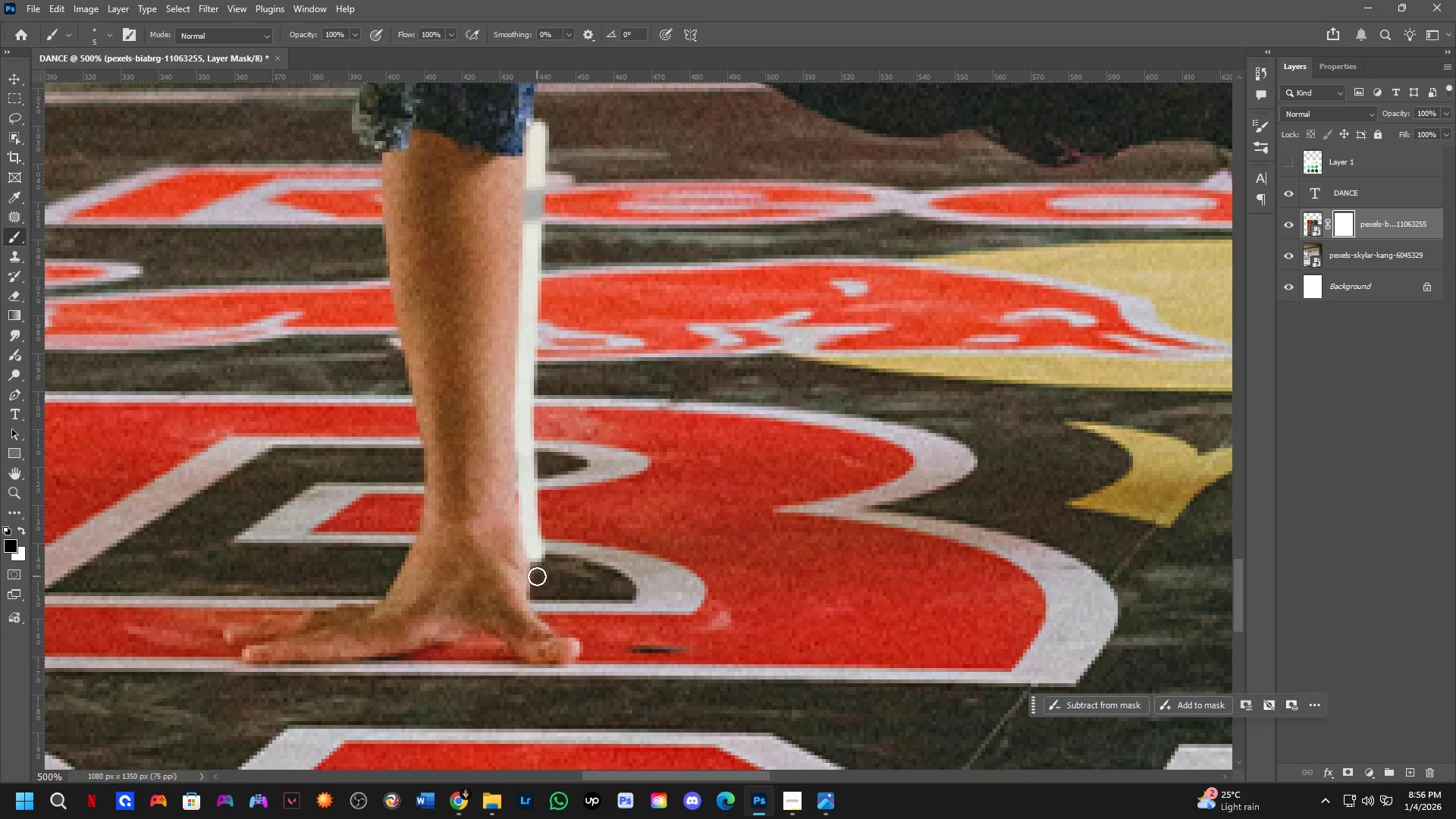 
scroll: coordinate [527, 522], scroll_direction: up, amount: 4.0
 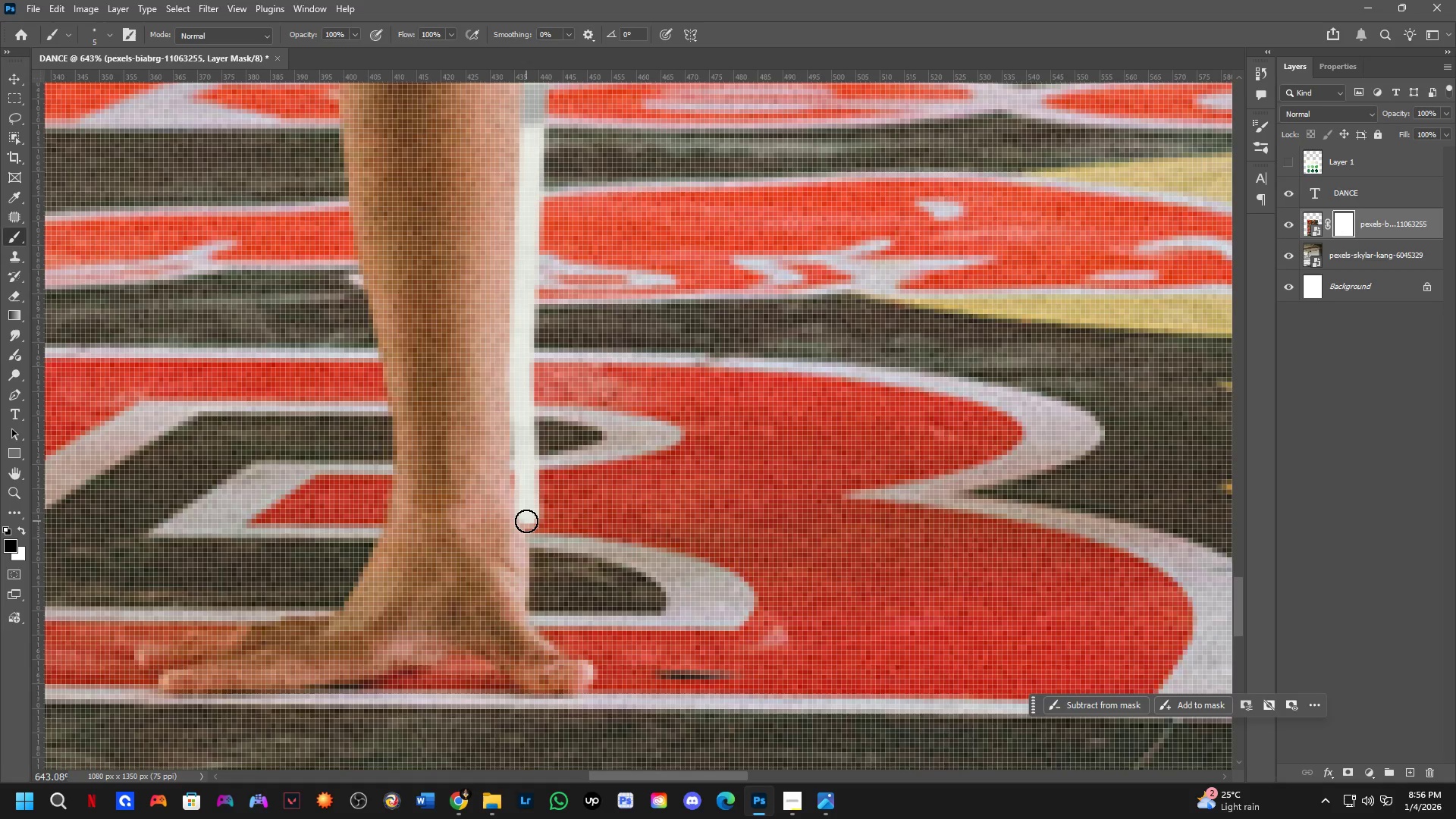 
left_click([537, 557])
 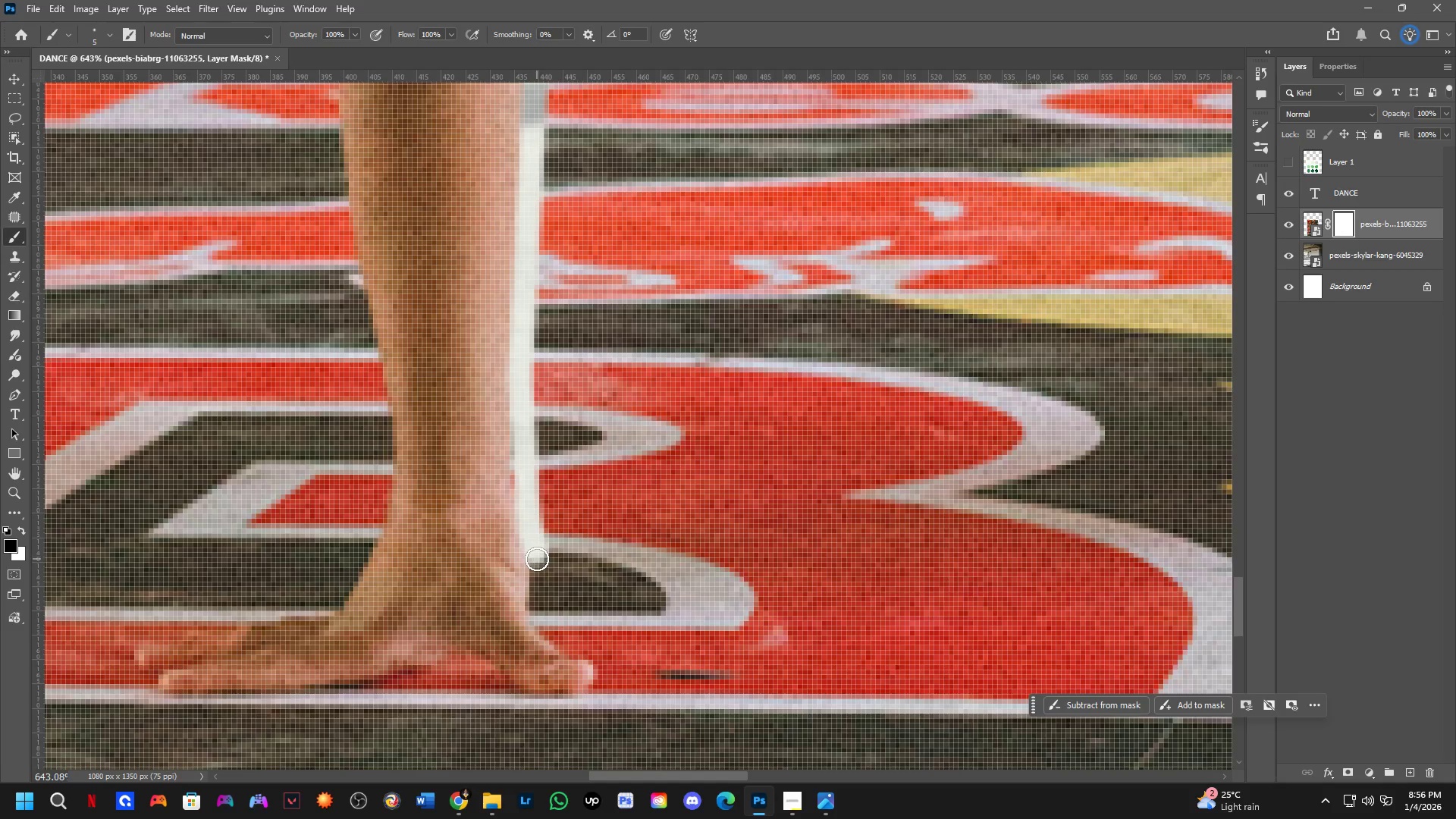 
key(Shift+ShiftLeft)
 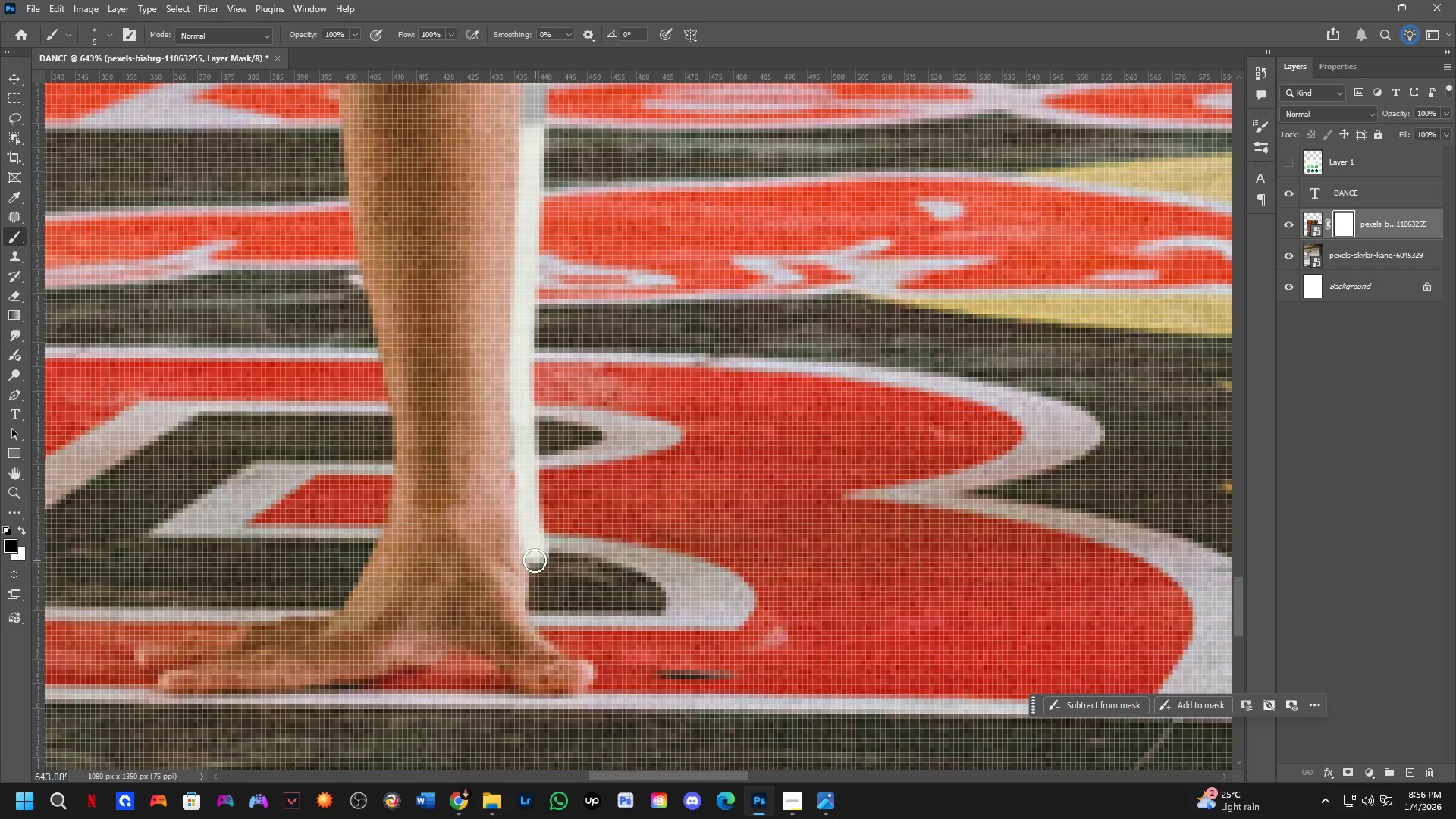 
scroll: coordinate [534, 560], scroll_direction: down, amount: 2.0
 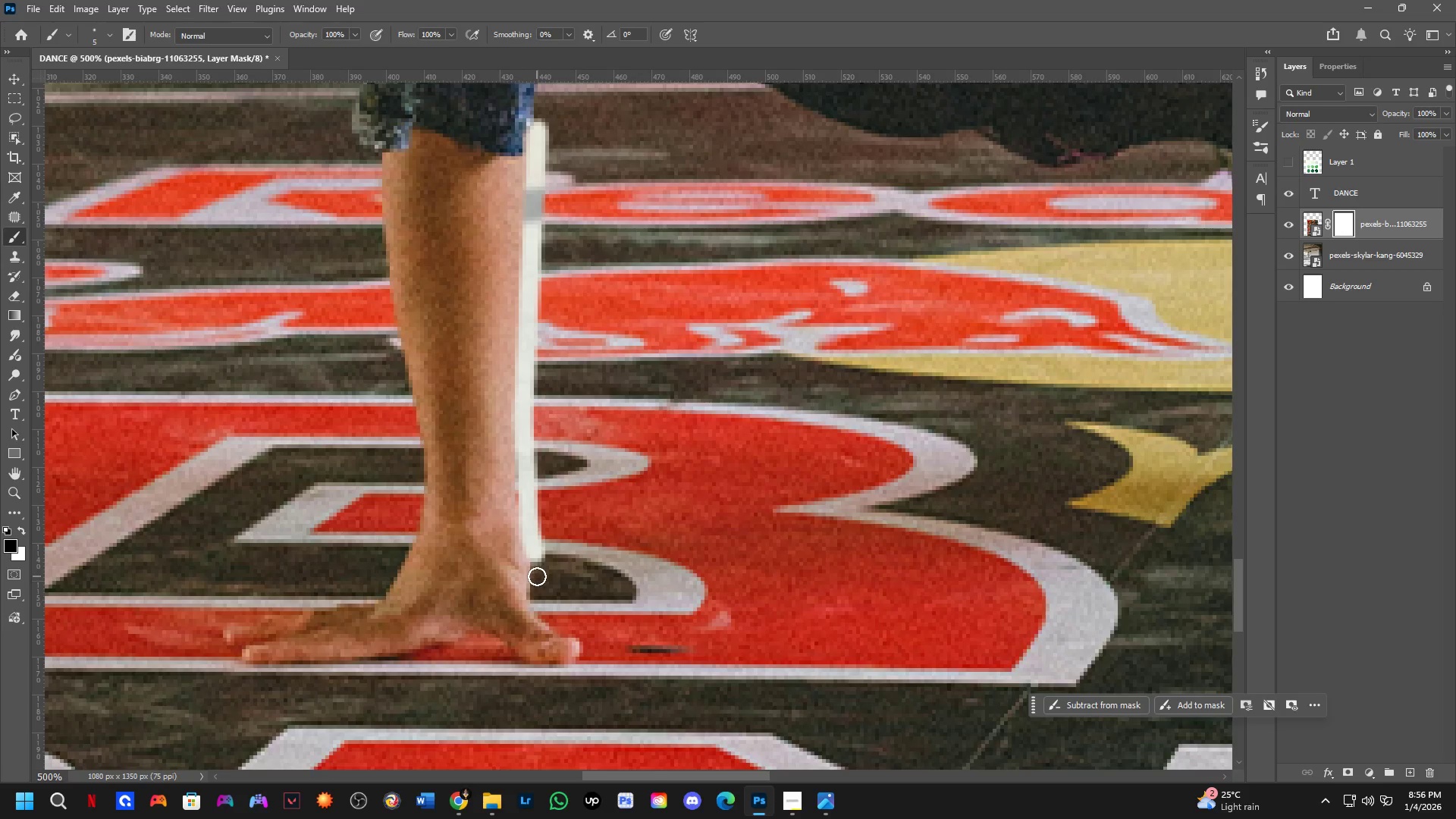 
hold_key(key=ShiftLeft, duration=0.34)
left_click([538, 595])
 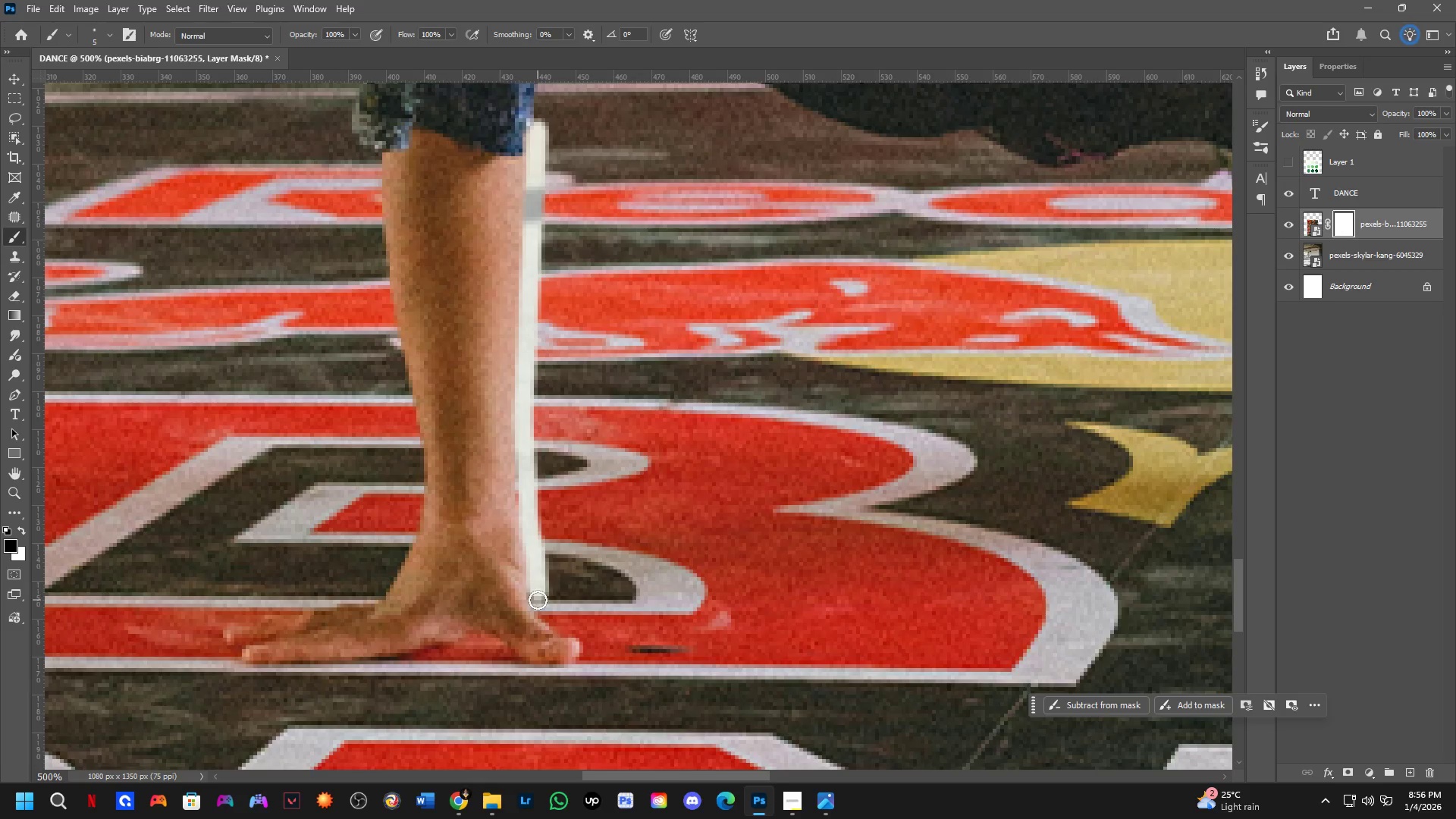 
key(Shift+ShiftLeft)
 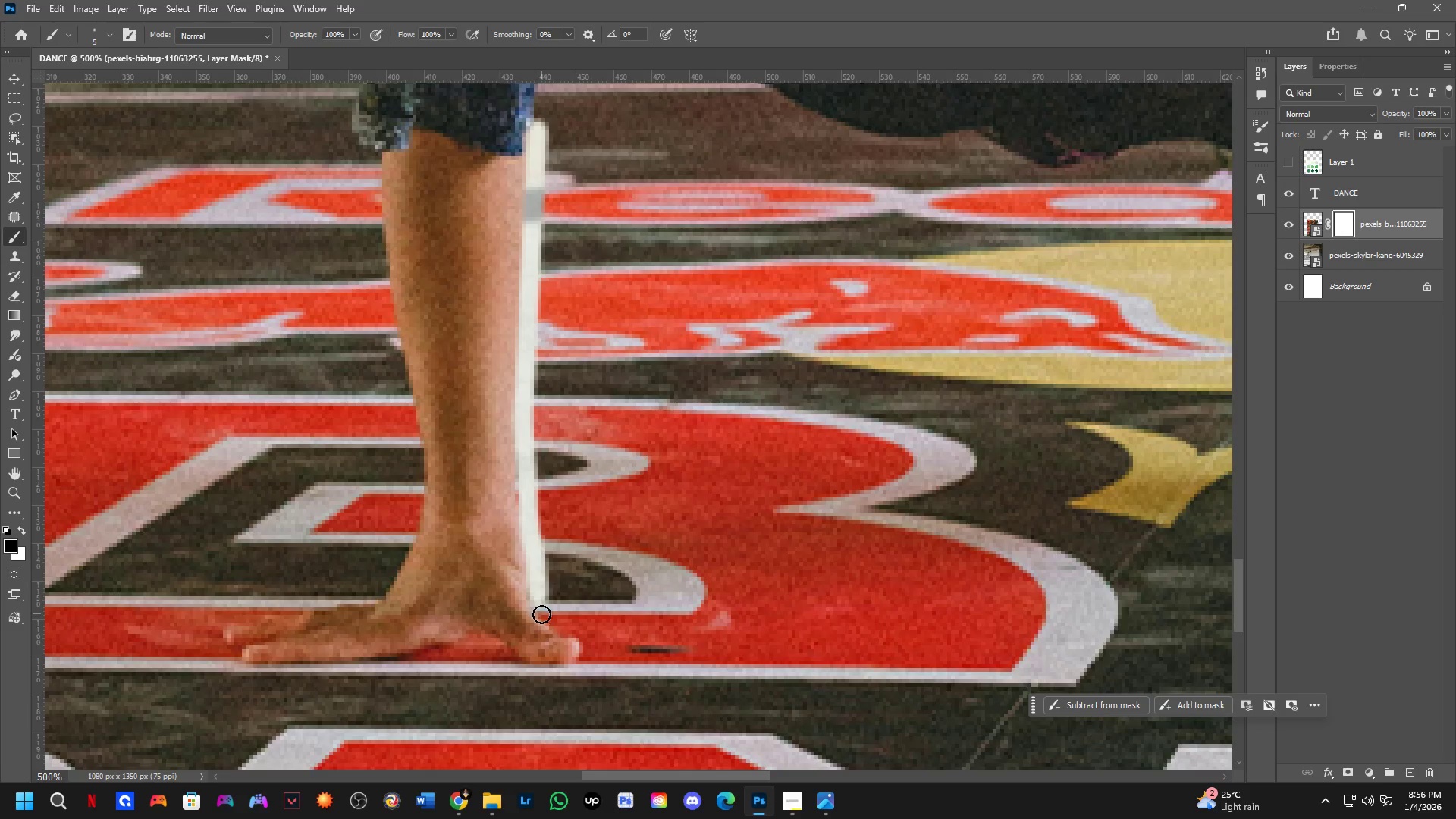 
key(Shift+ShiftLeft)
 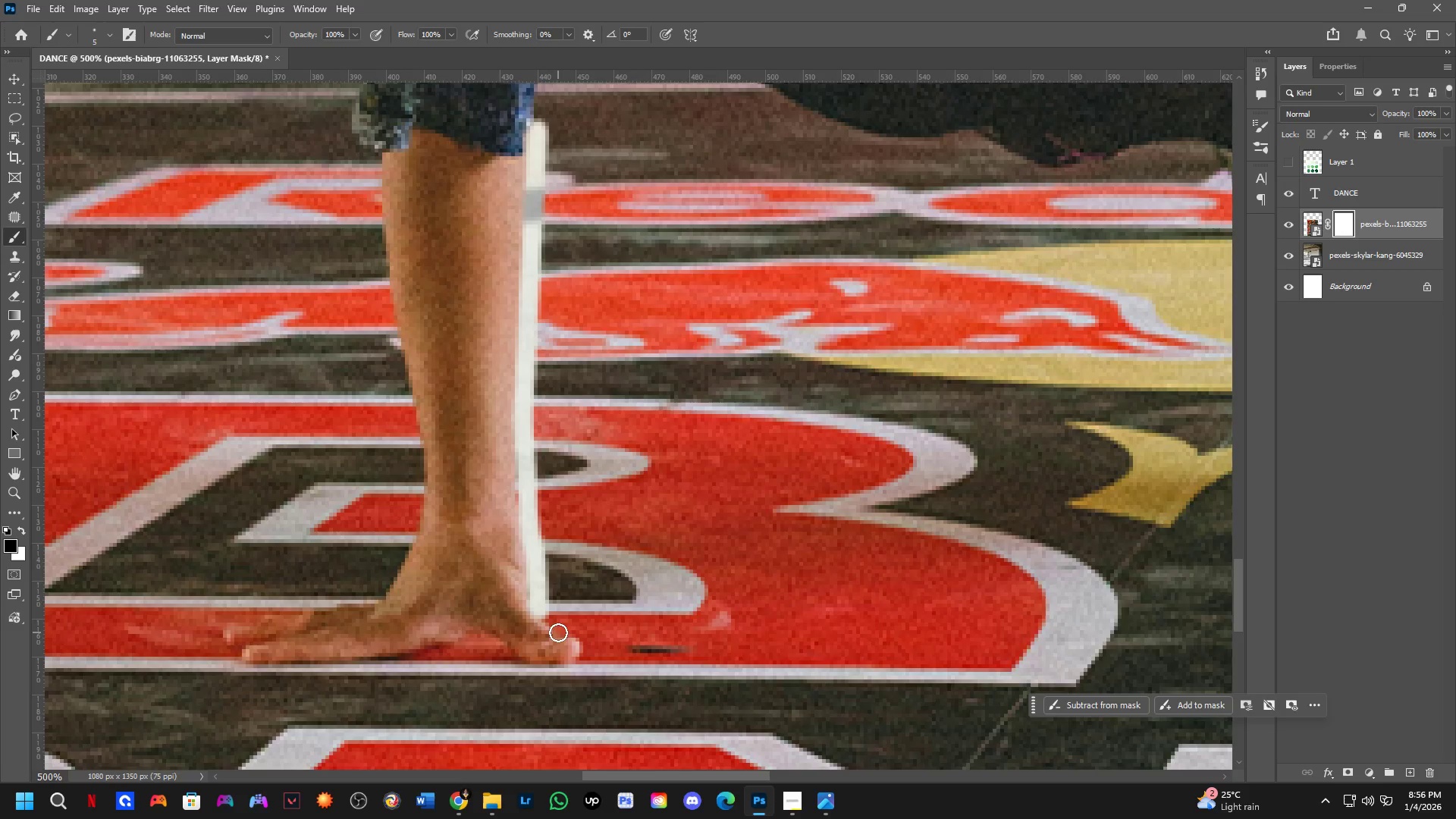 
key(Shift+ShiftLeft)
 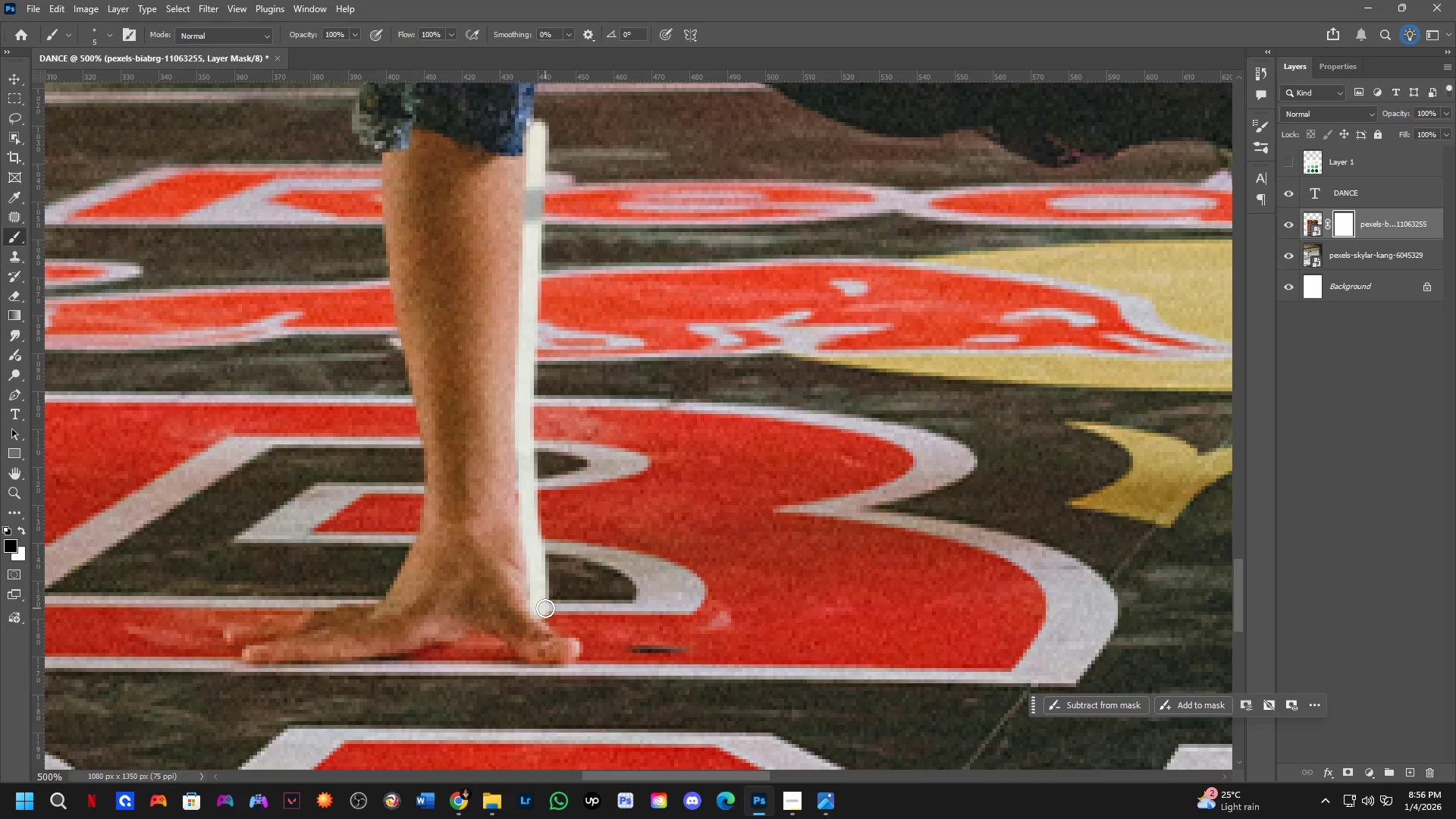 
left_click_drag(start_coordinate=[545, 608], to_coordinate=[414, 649])
 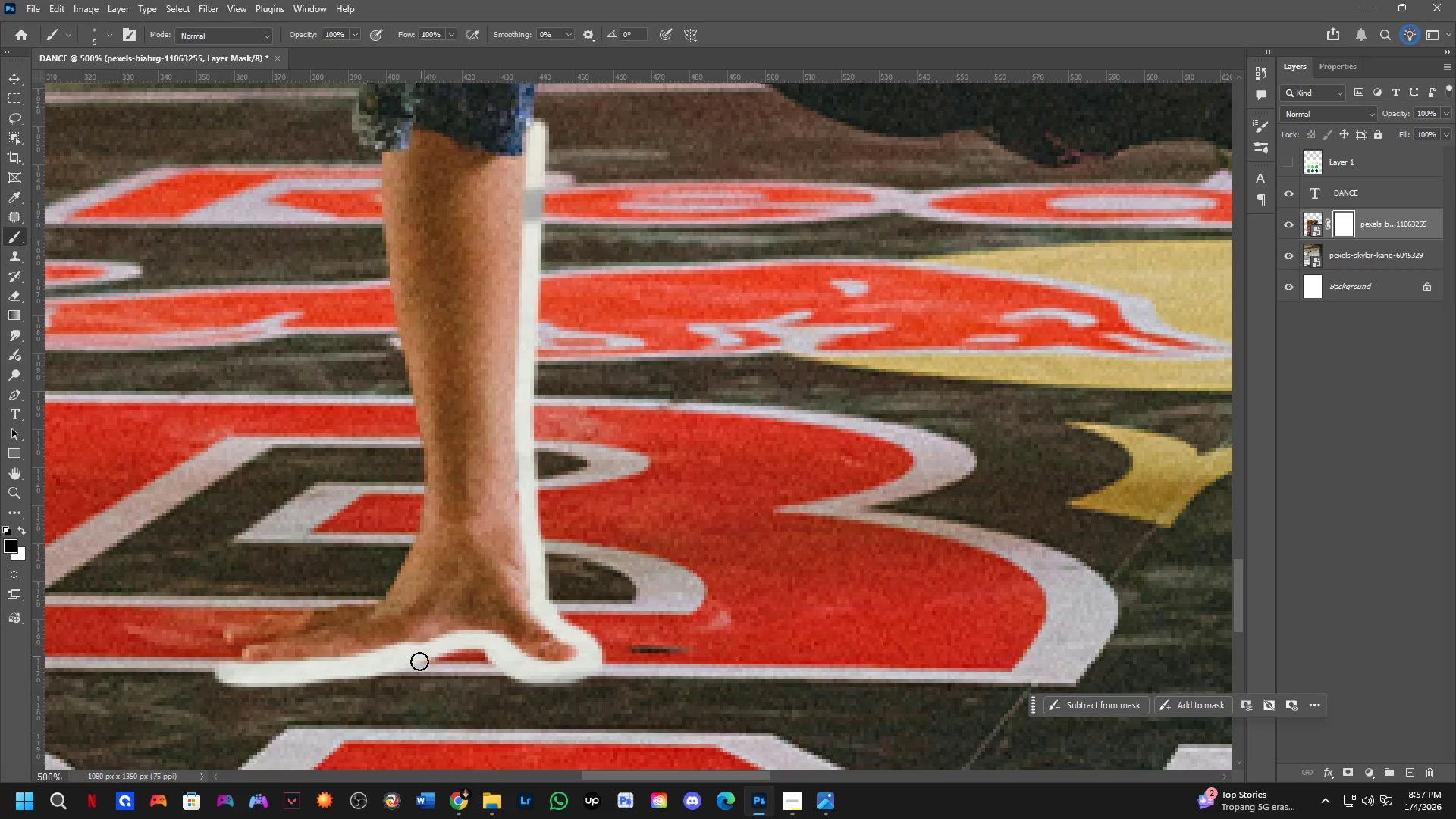 
hold_key(key=Space, duration=0.58)
 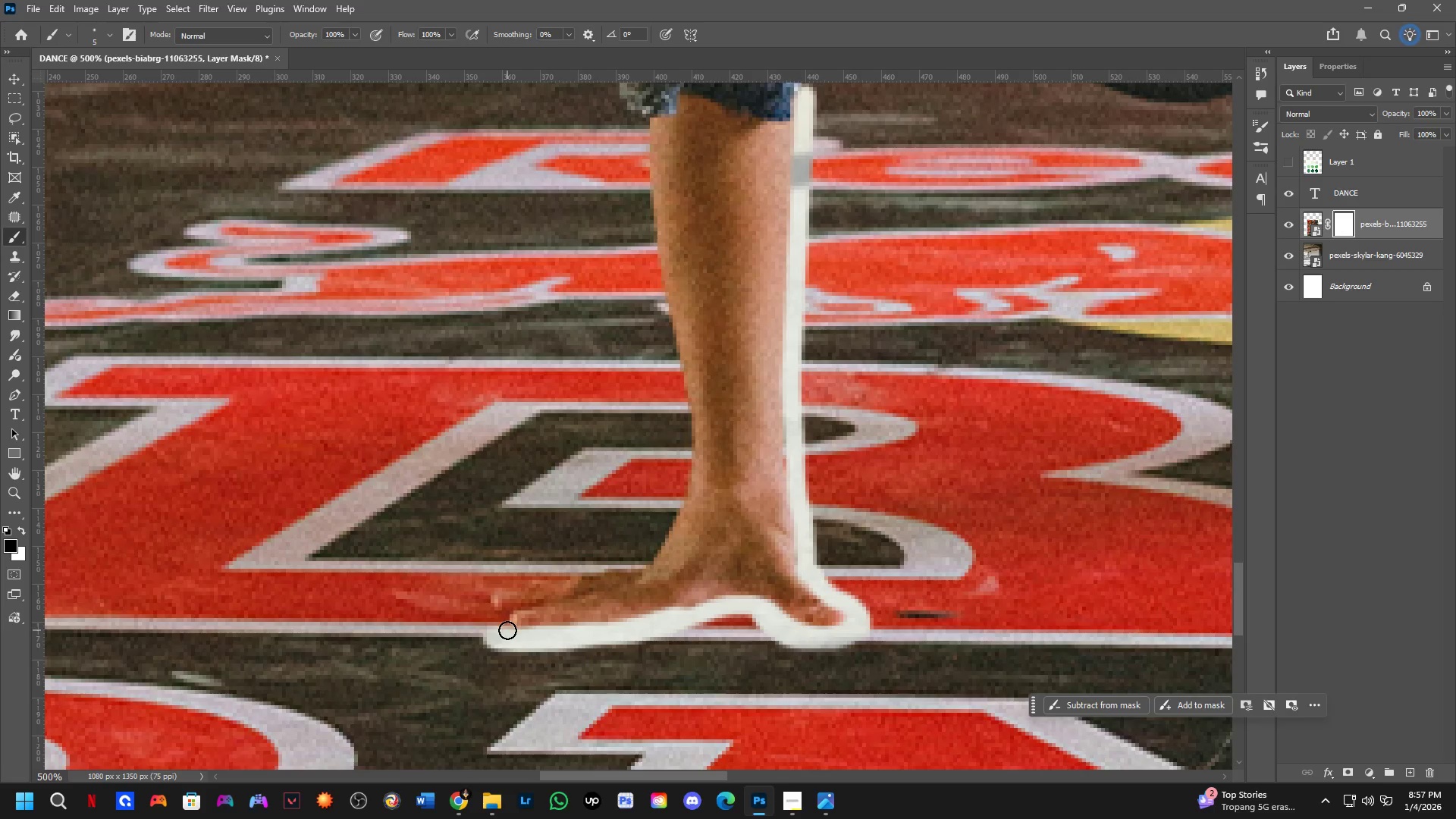 
left_click_drag(start_coordinate=[399, 676], to_coordinate=[667, 641])
 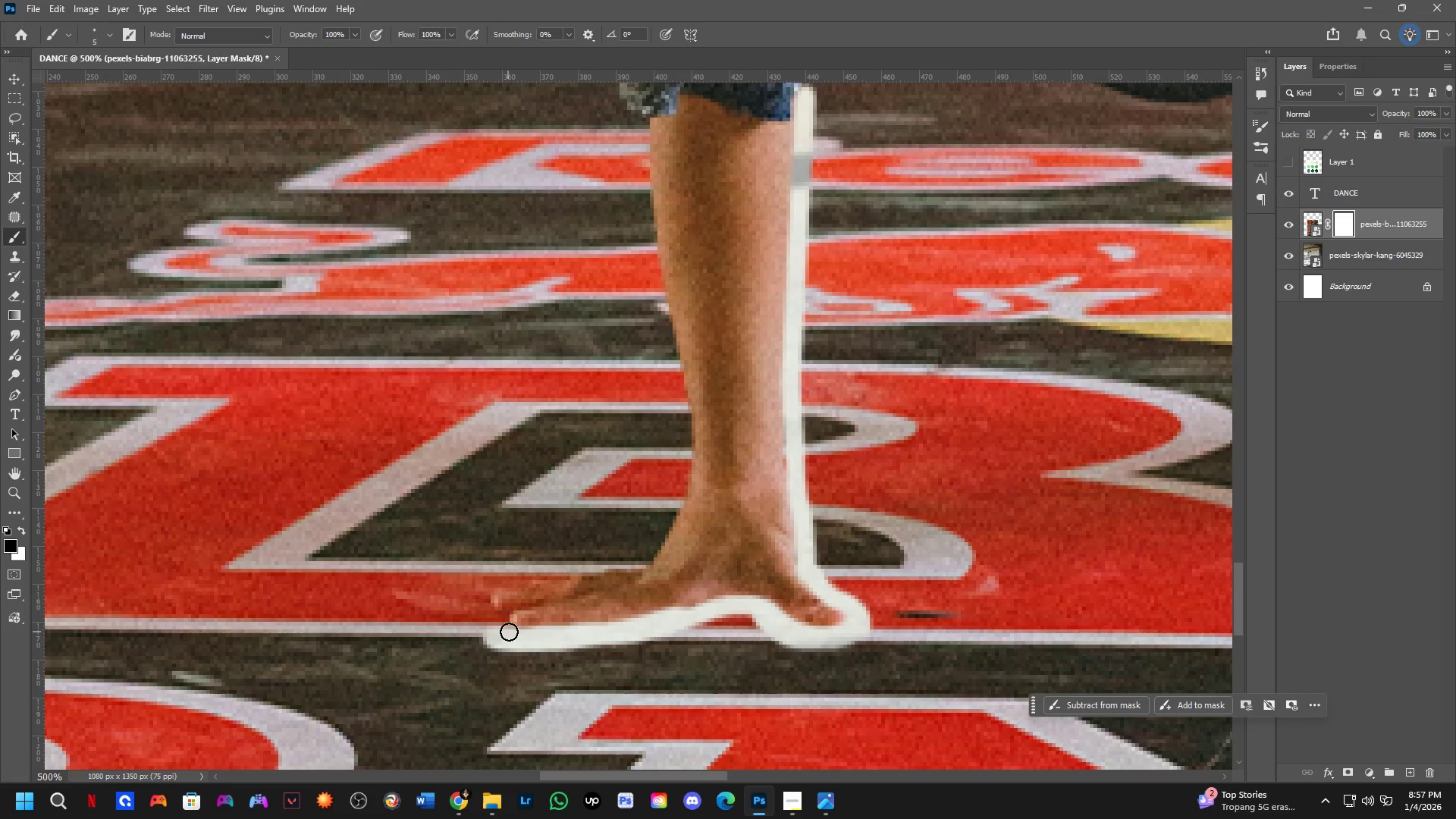 
left_click_drag(start_coordinate=[511, 634], to_coordinate=[503, 611])
 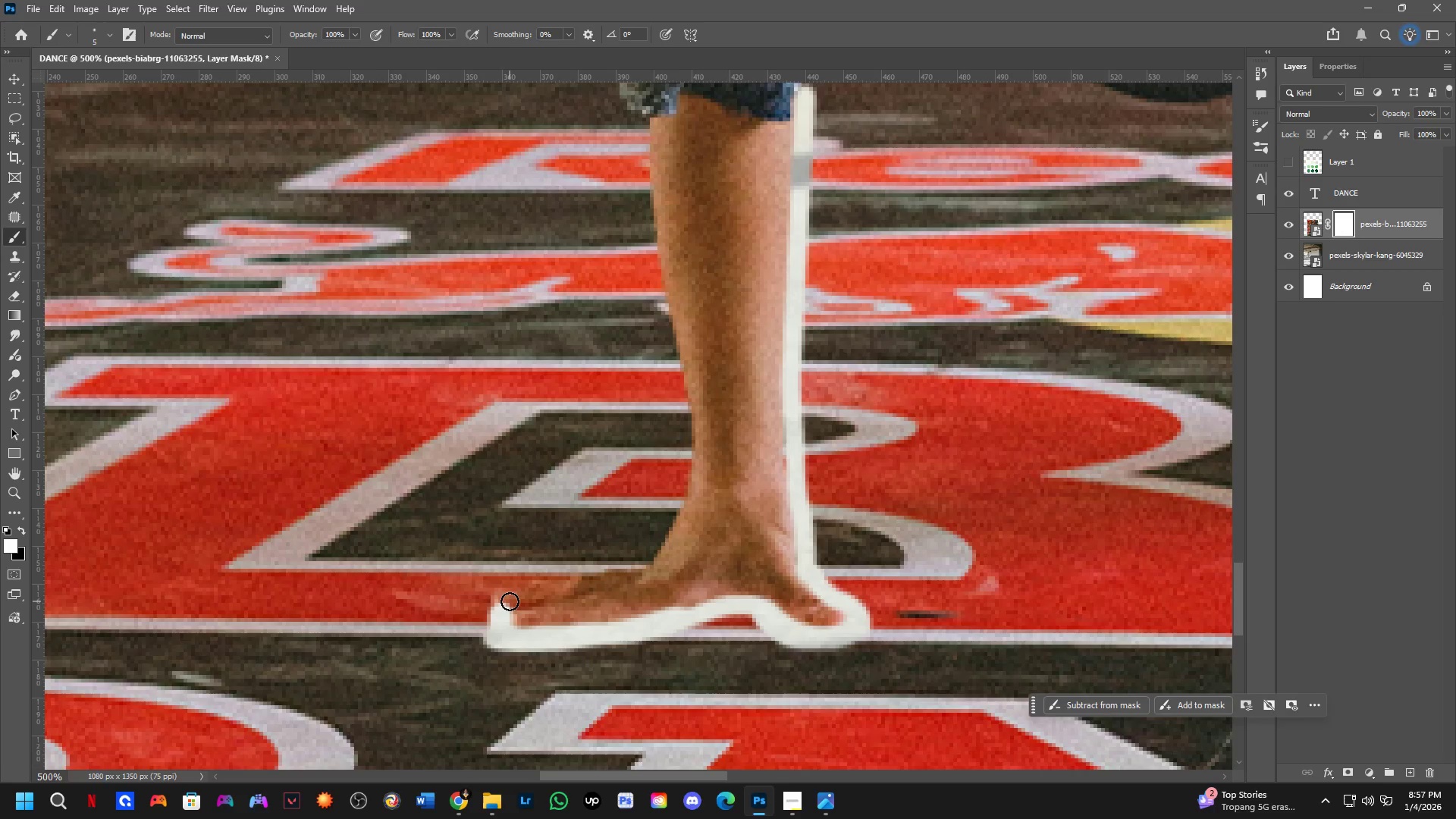 
type(xx)
 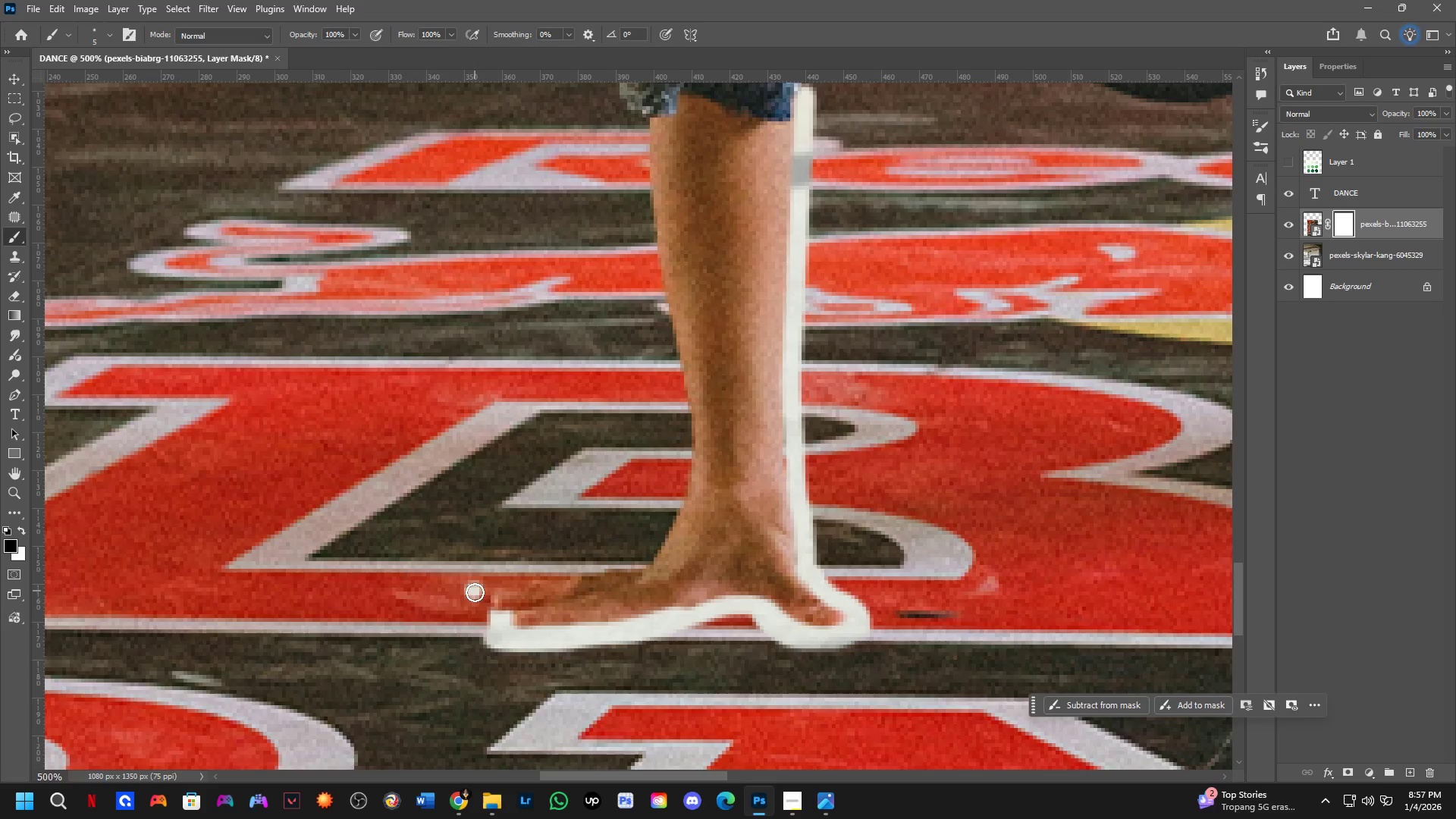 
left_click_drag(start_coordinate=[511, 600], to_coordinate=[495, 602])
 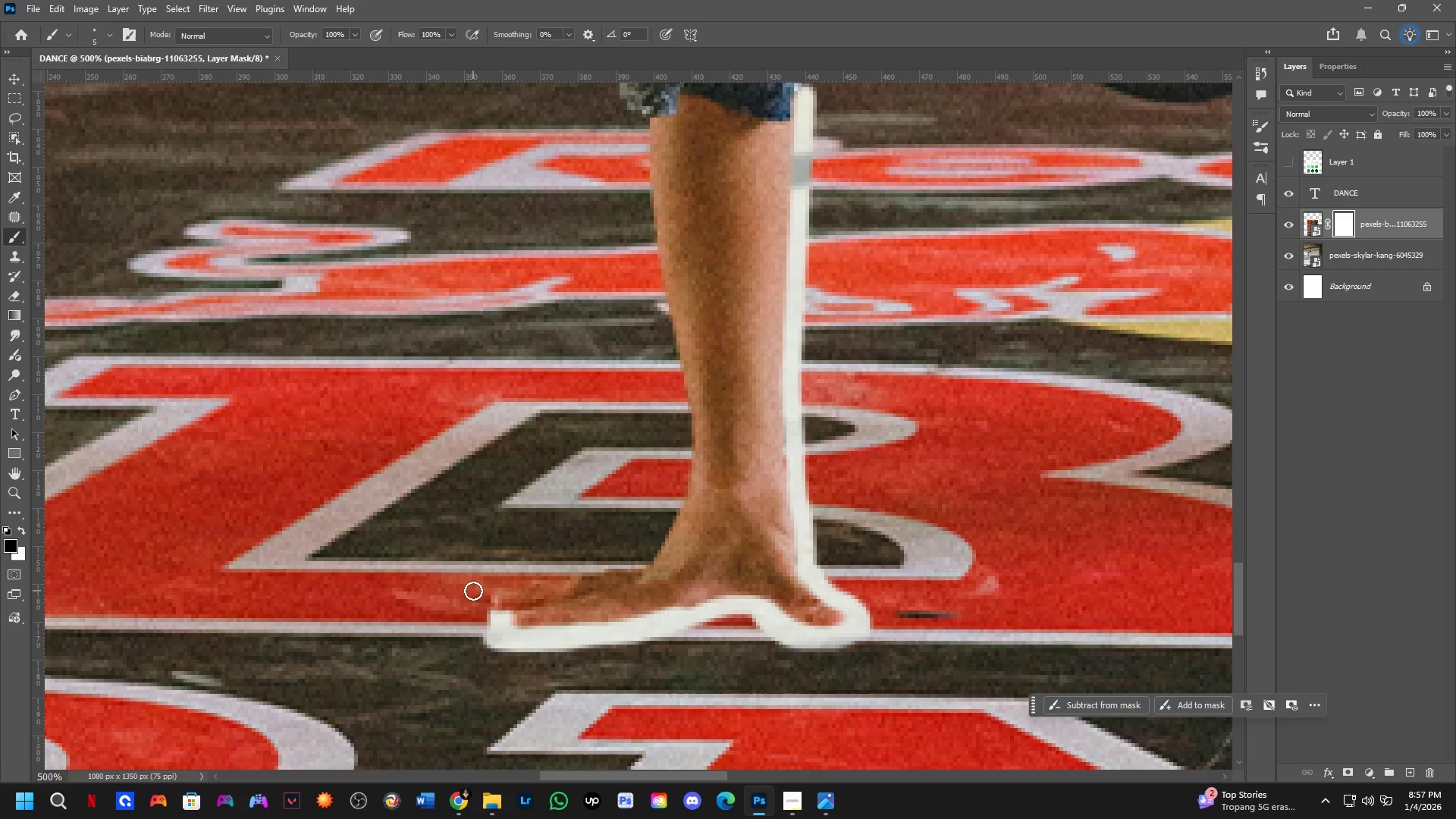 
left_click_drag(start_coordinate=[474, 591], to_coordinate=[485, 579])
 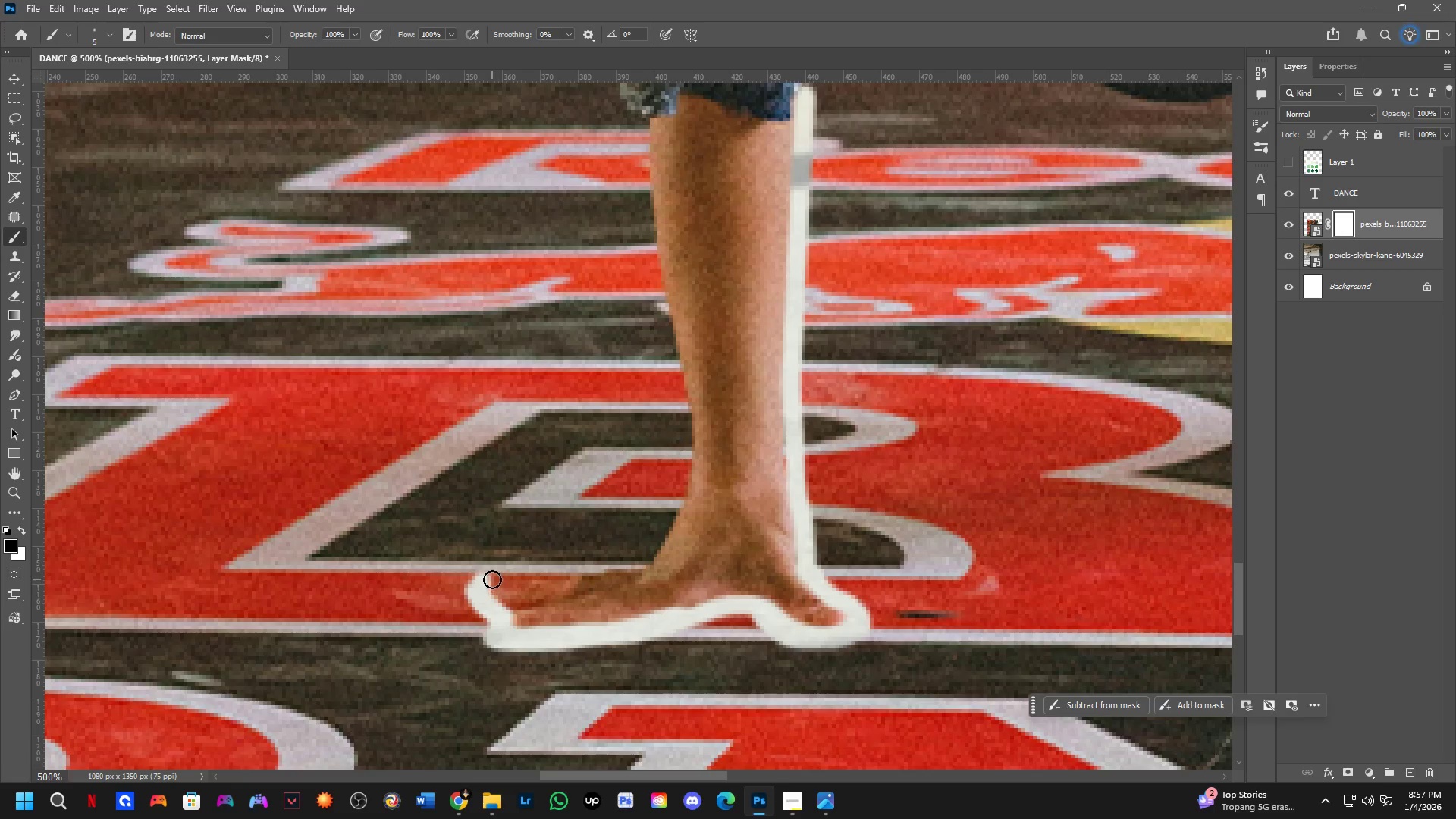 
left_click_drag(start_coordinate=[492, 579], to_coordinate=[482, 603])
 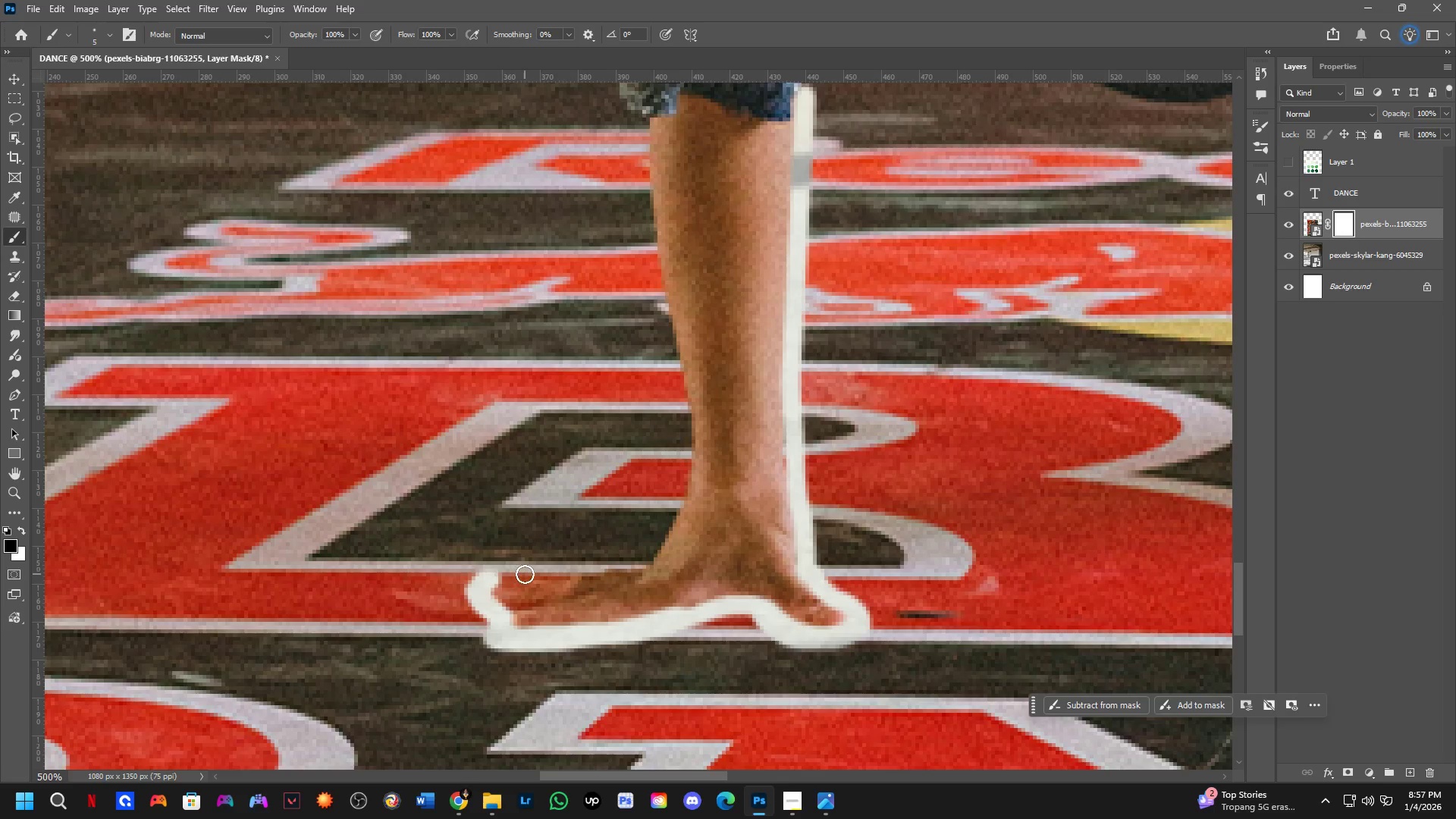 
hold_key(key=ShiftLeft, duration=0.33)
left_click([534, 576])
 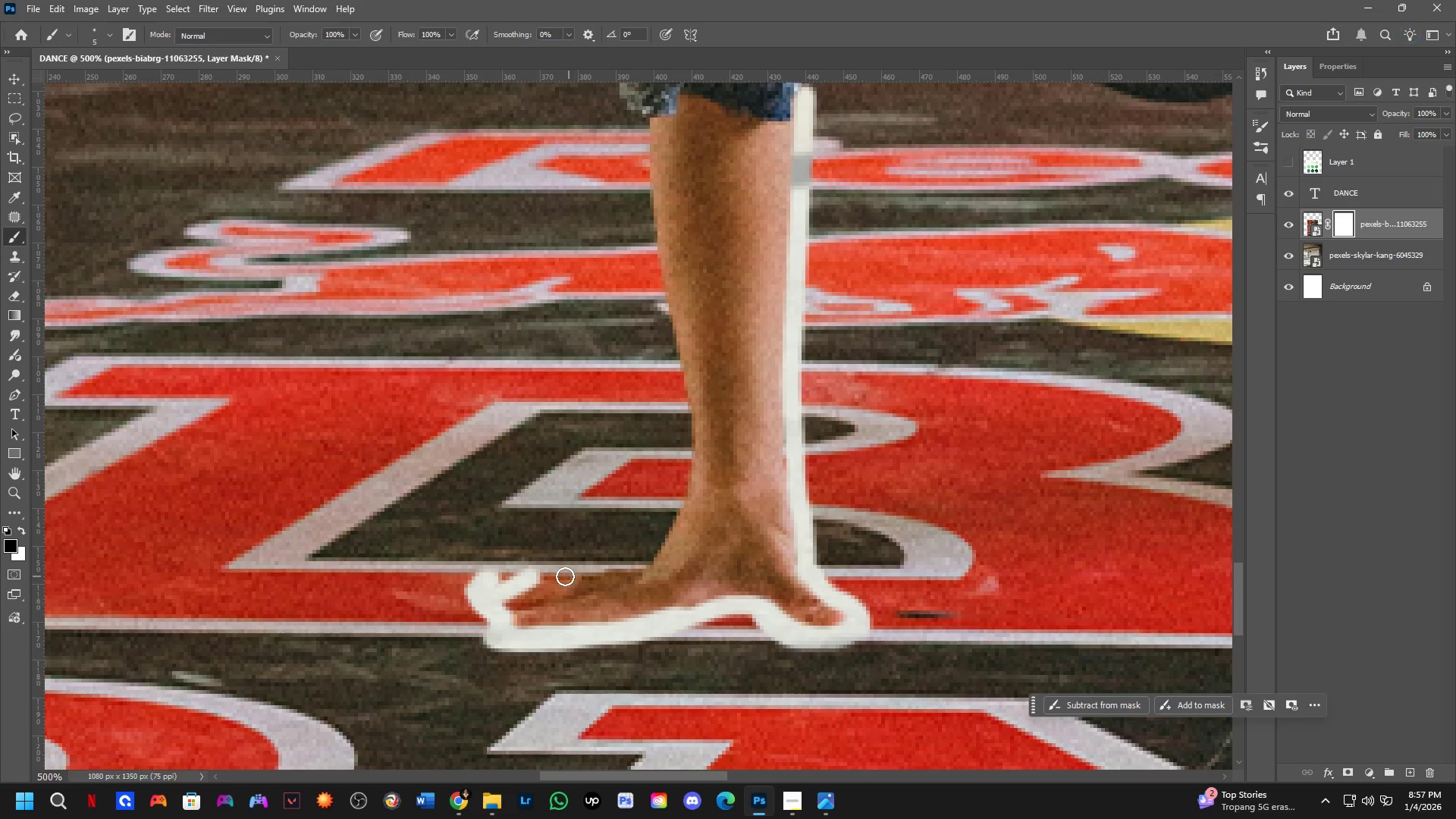 
key(Control+ControlLeft)
 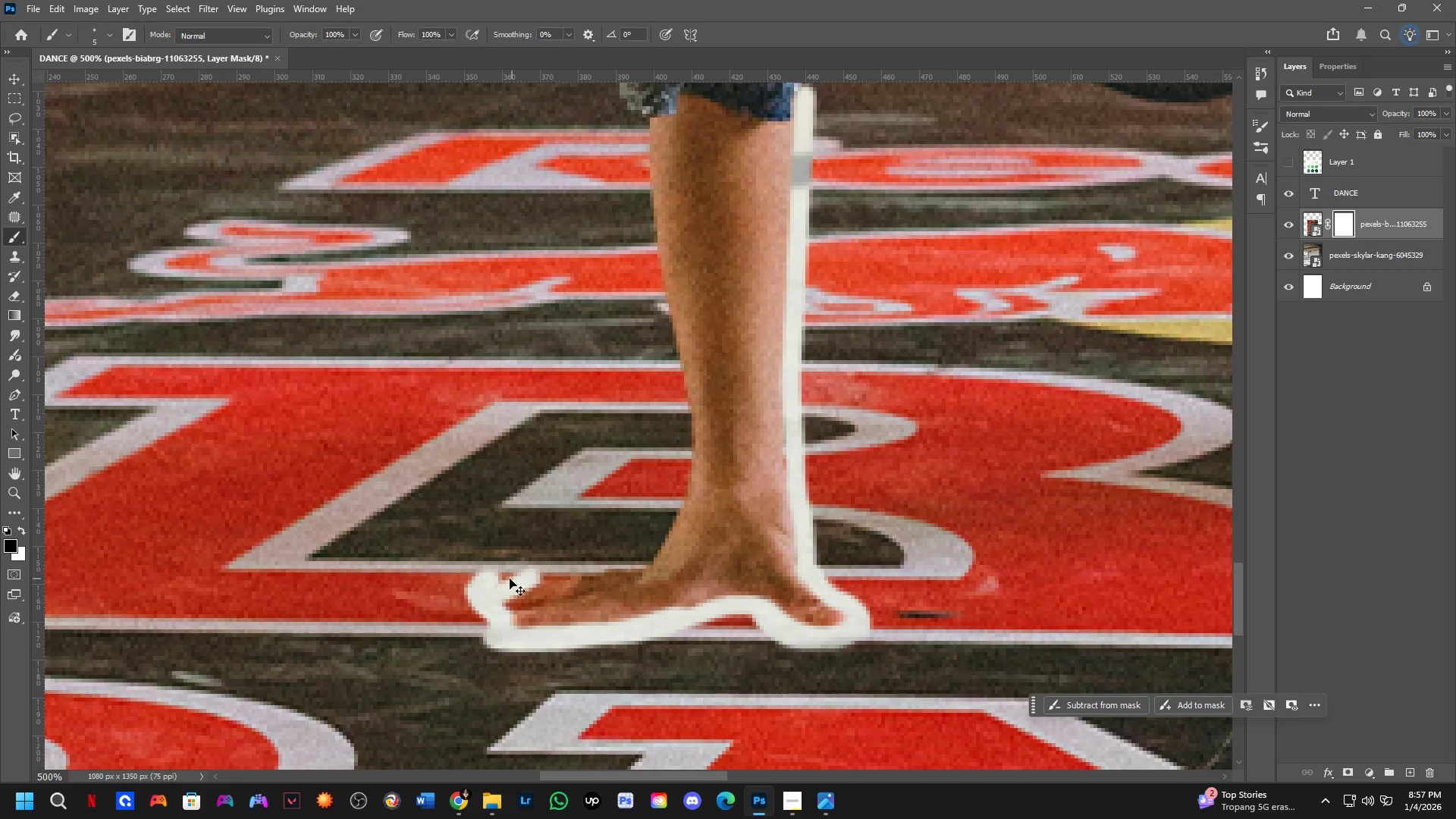 
key(Control+Z)
 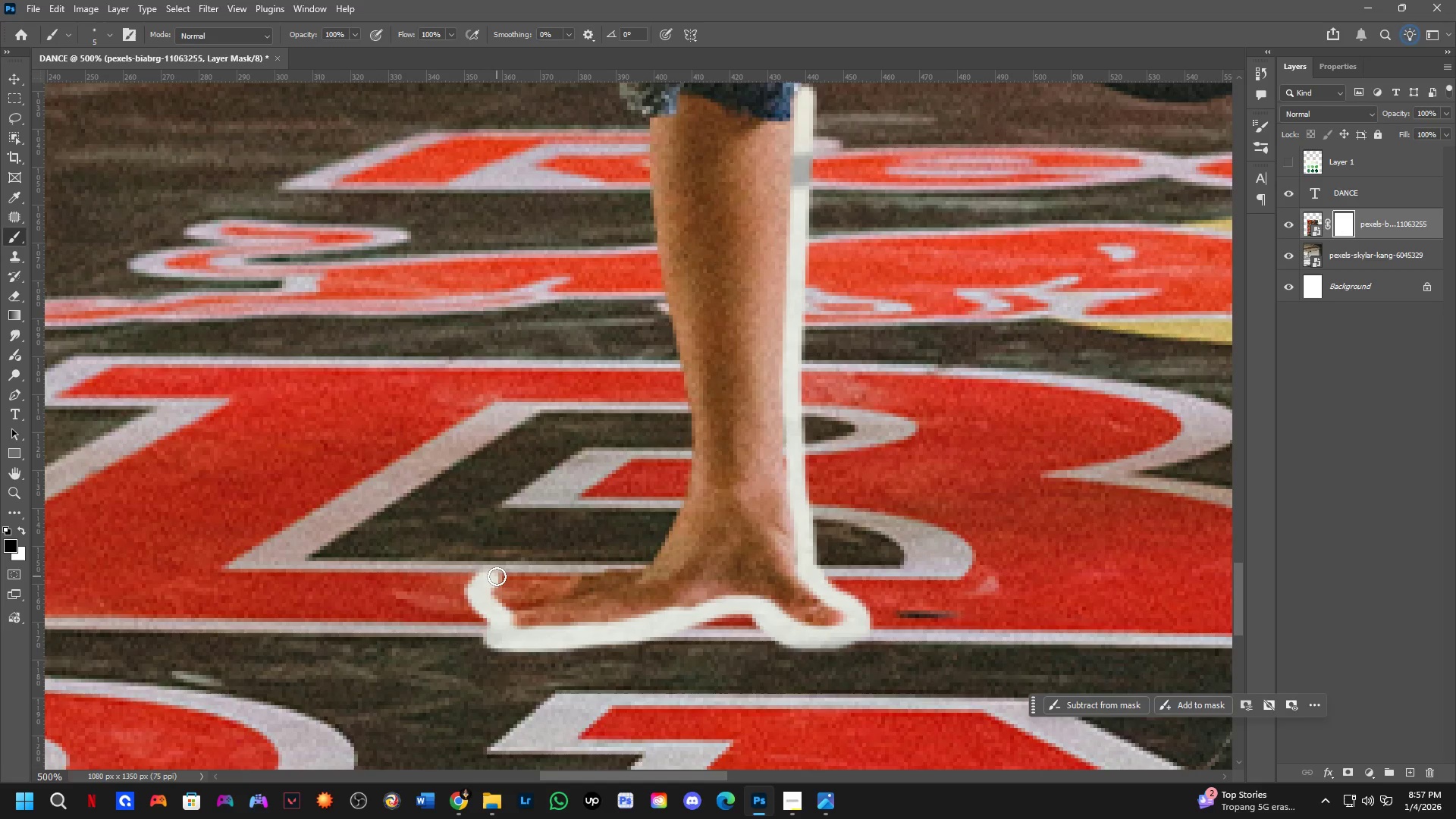 
left_click([495, 576])
 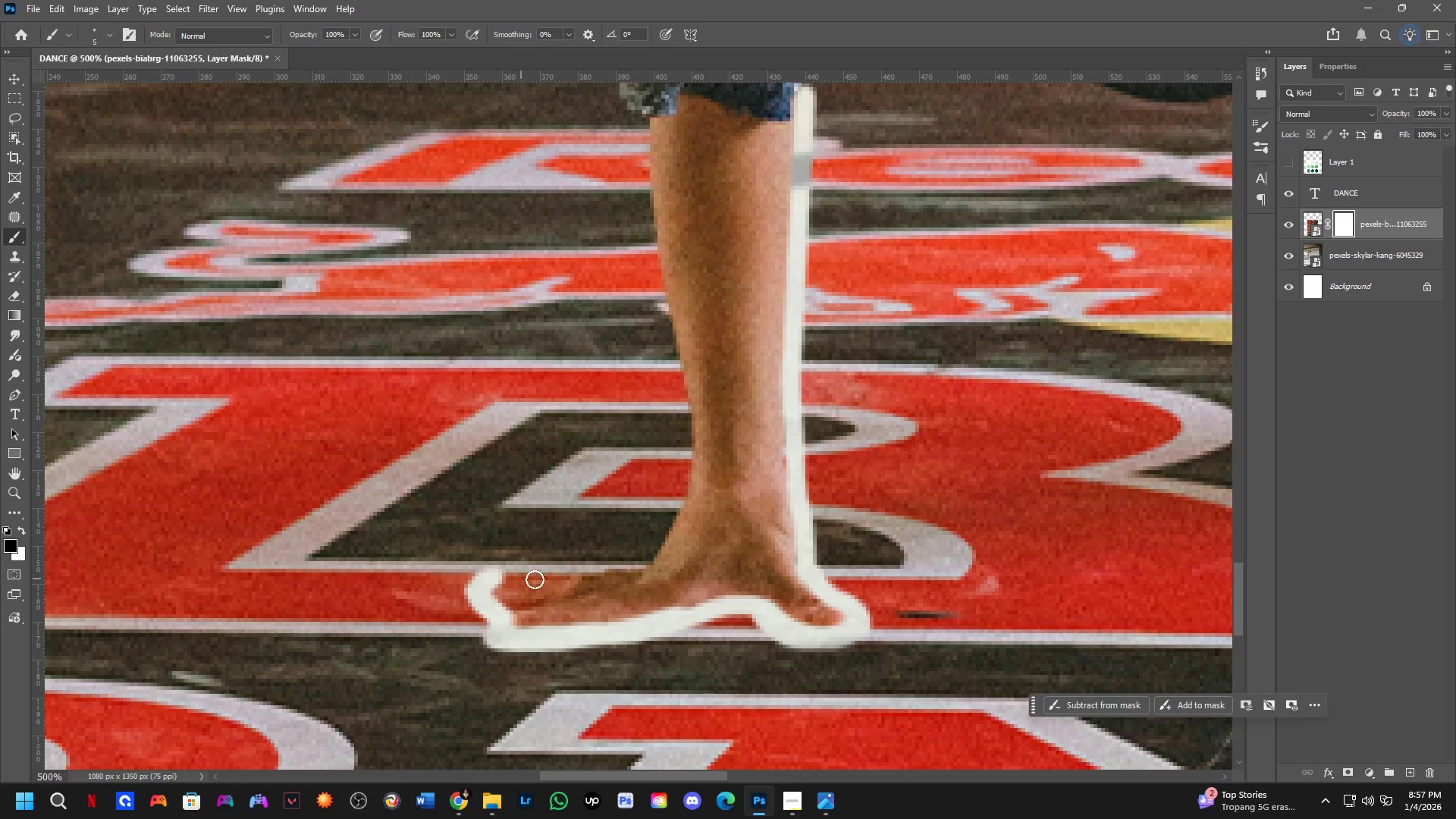 
hold_key(key=ShiftLeft, duration=0.59)
 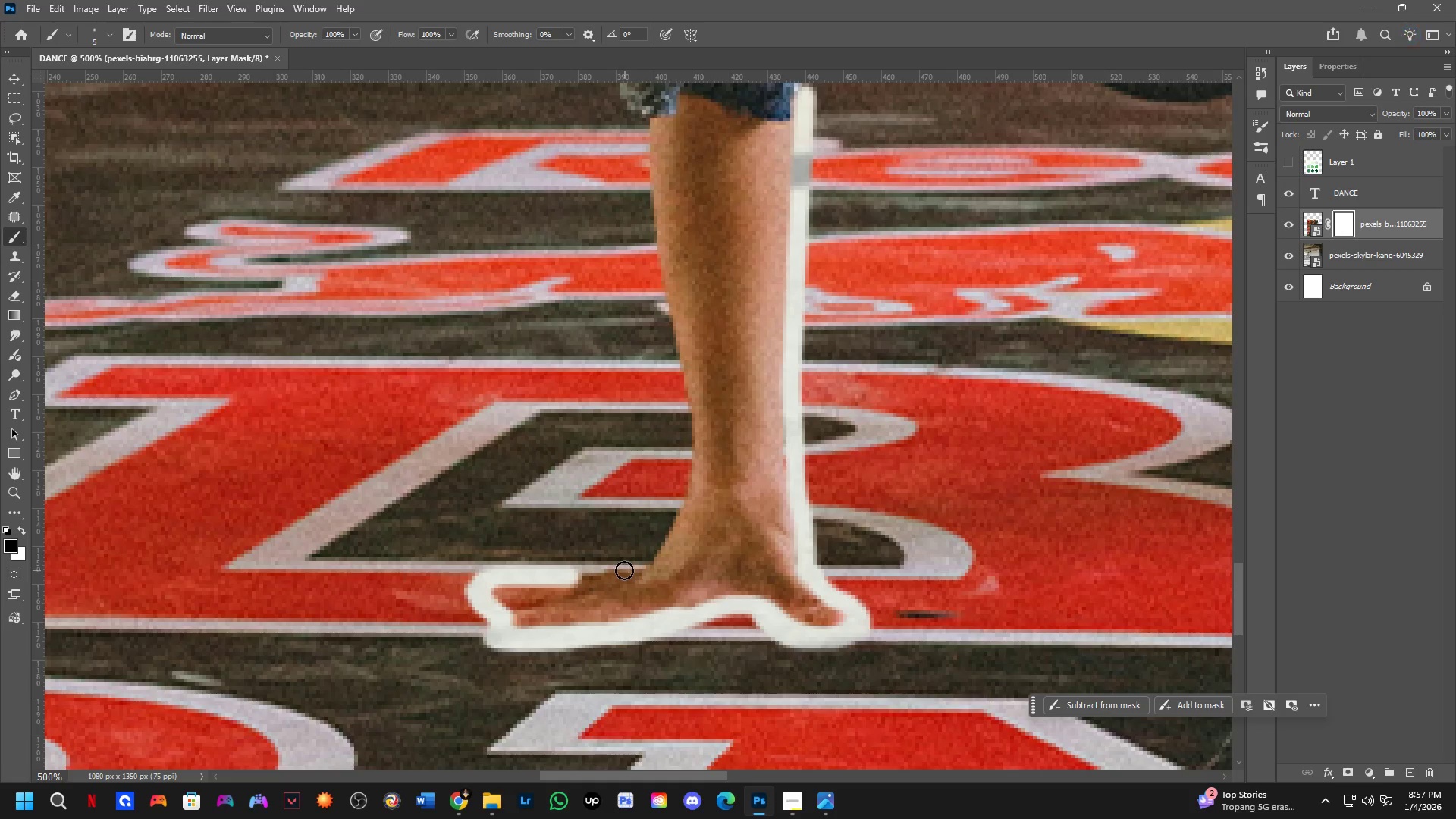 
key(Control+ControlLeft)
 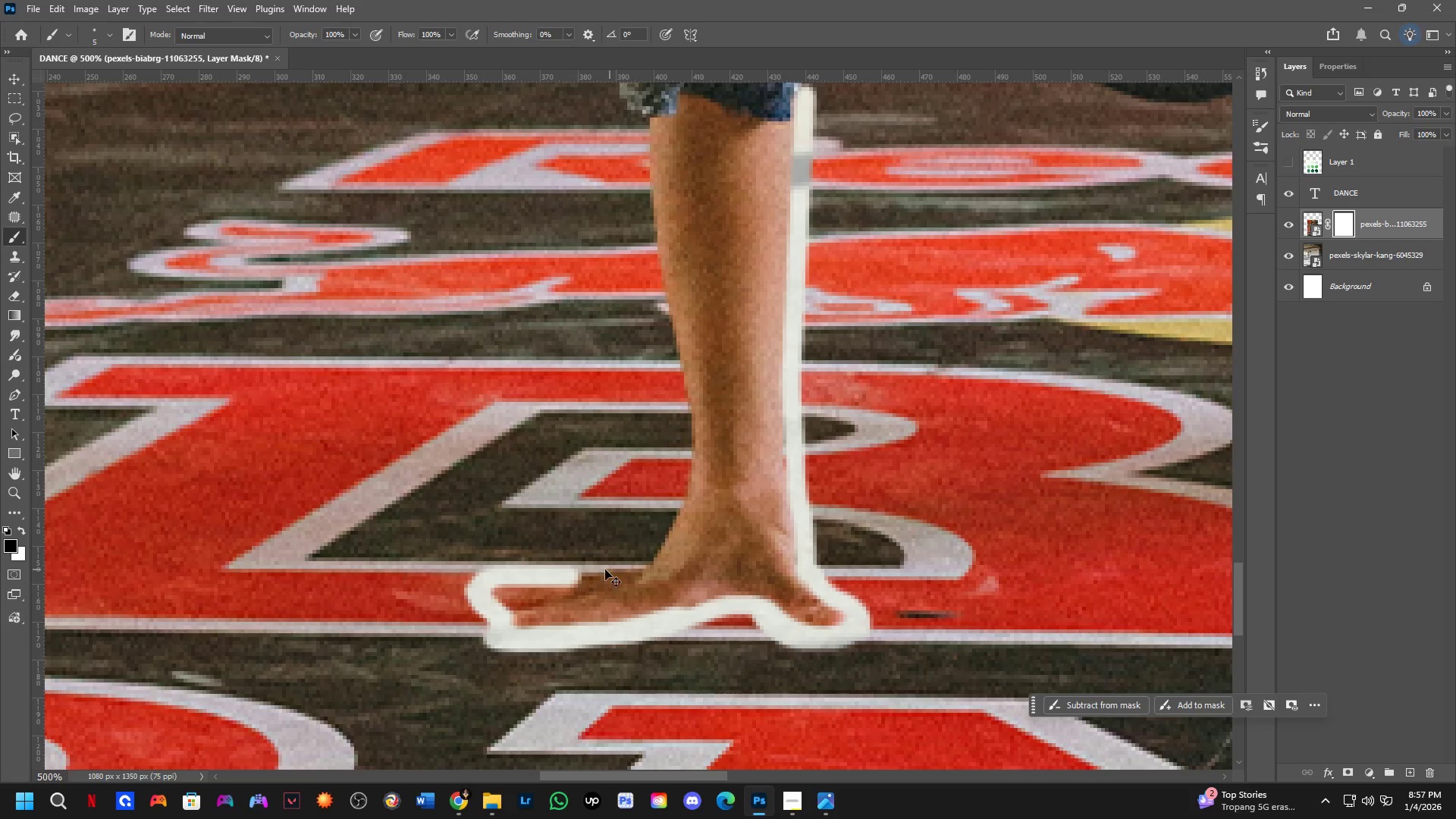 
key(Control+Z)
 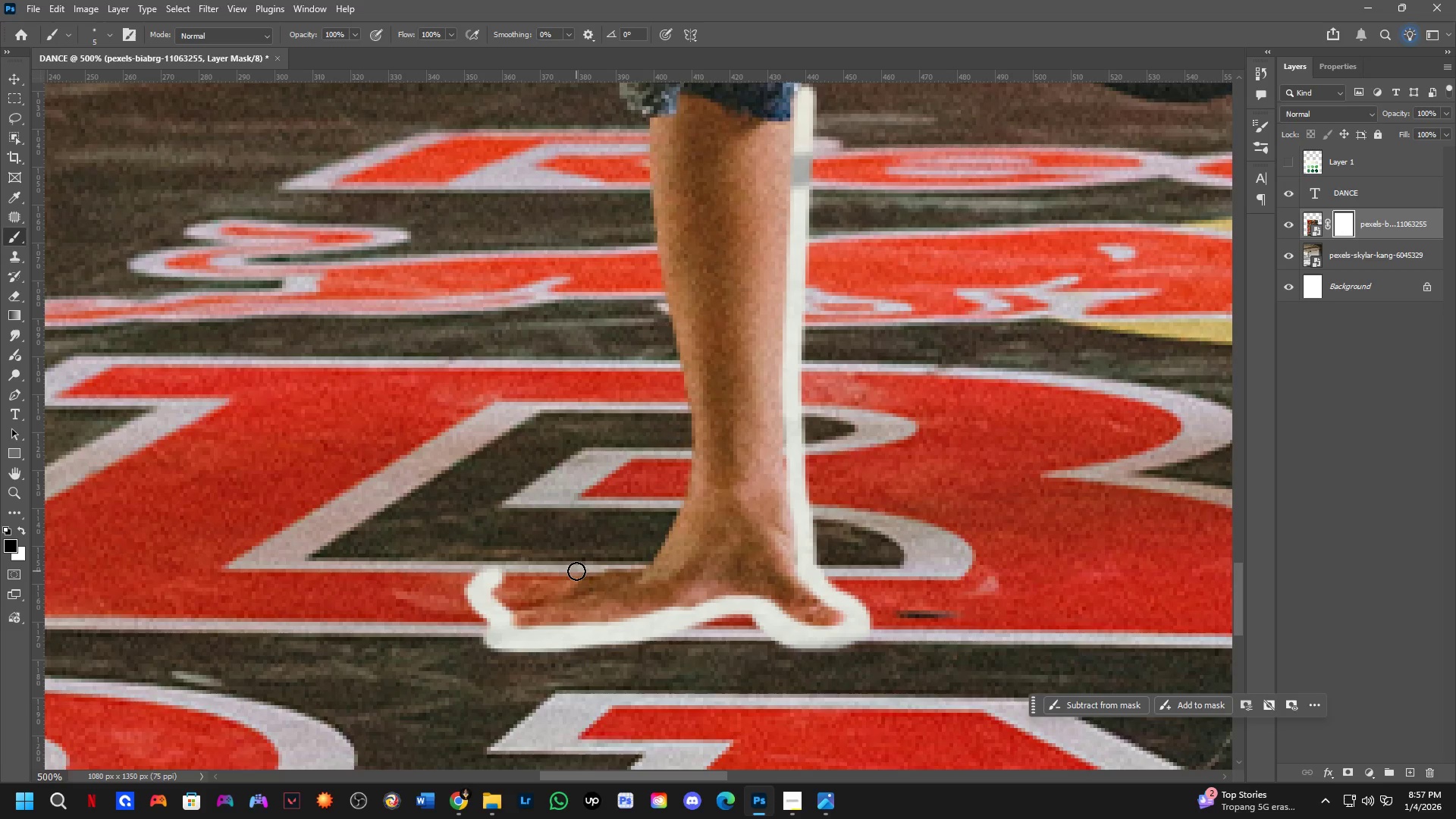 
key(Shift+ShiftLeft)
 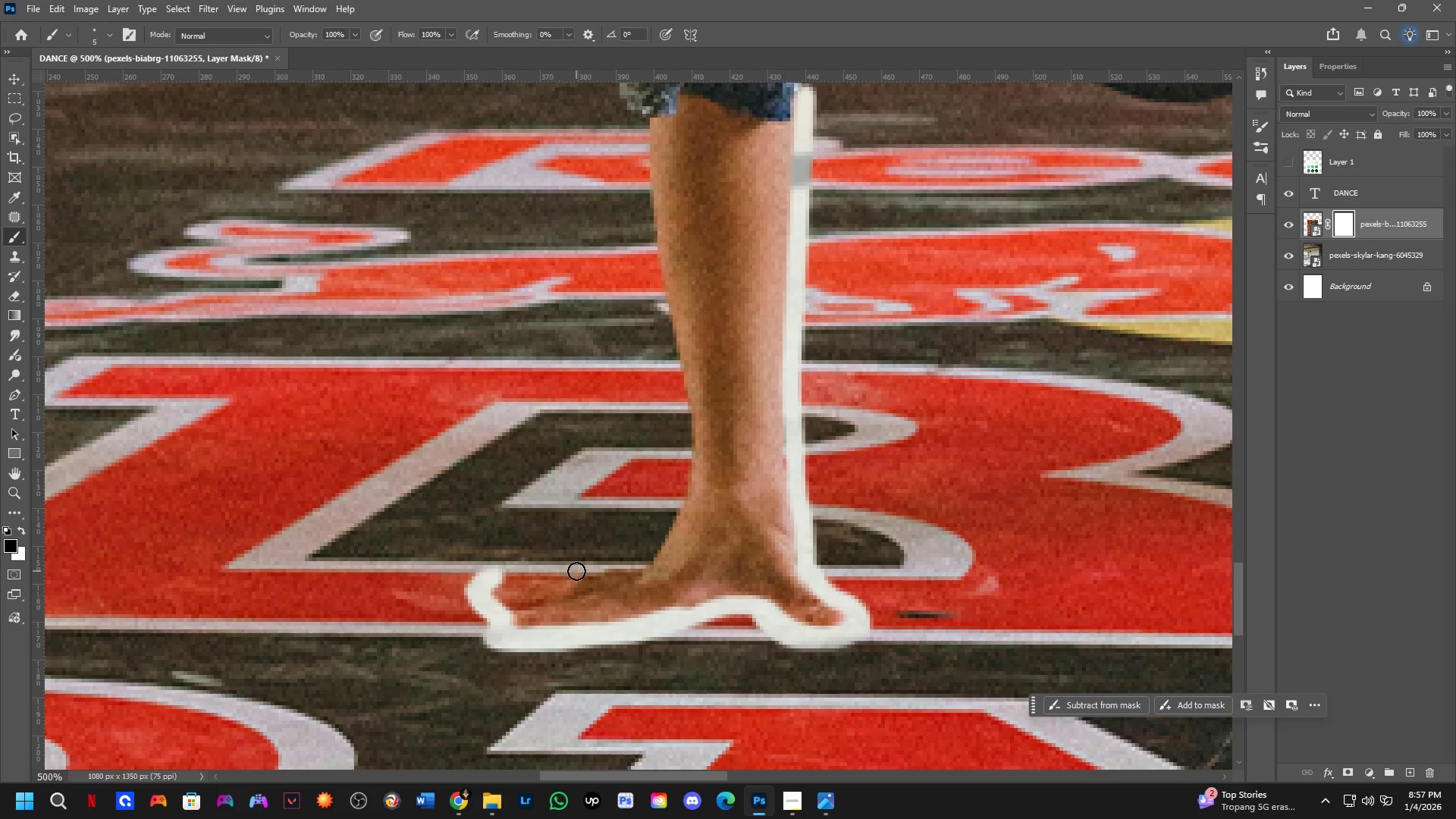 
left_click([576, 571])
 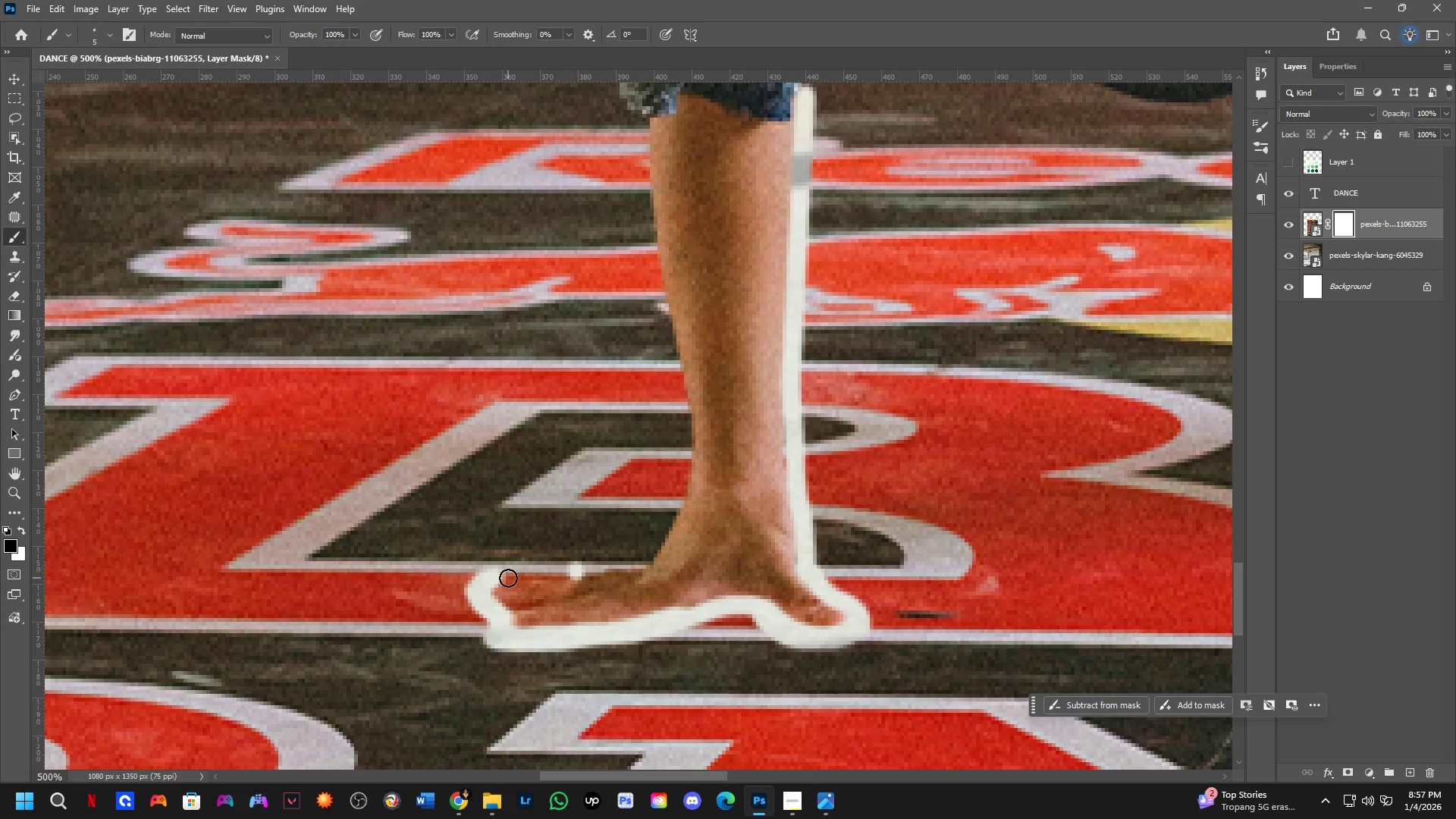 
hold_key(key=ShiftLeft, duration=0.36)
left_click([487, 579])
 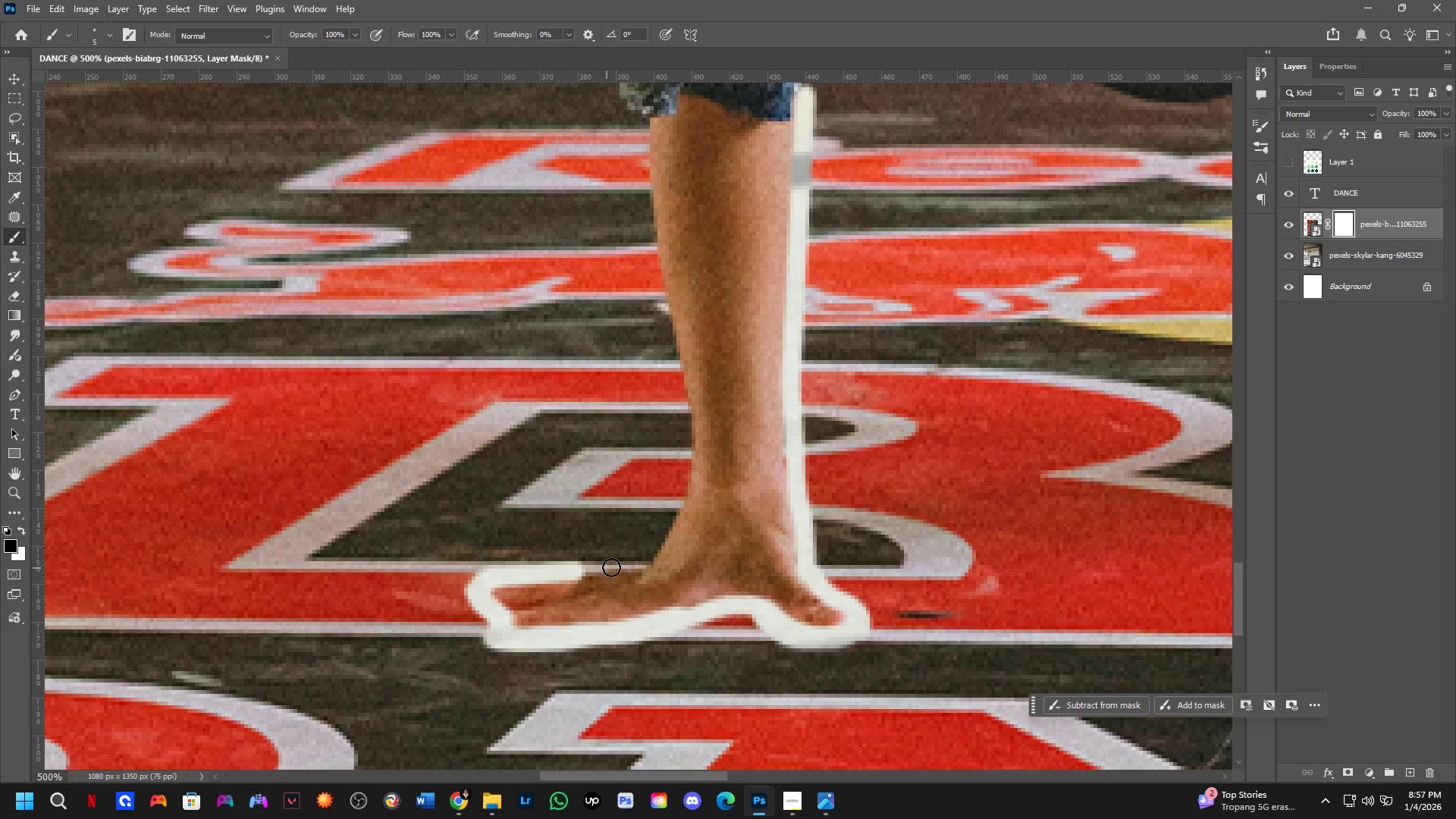 
hold_key(key=ShiftLeft, duration=0.83)
left_click([642, 563])
 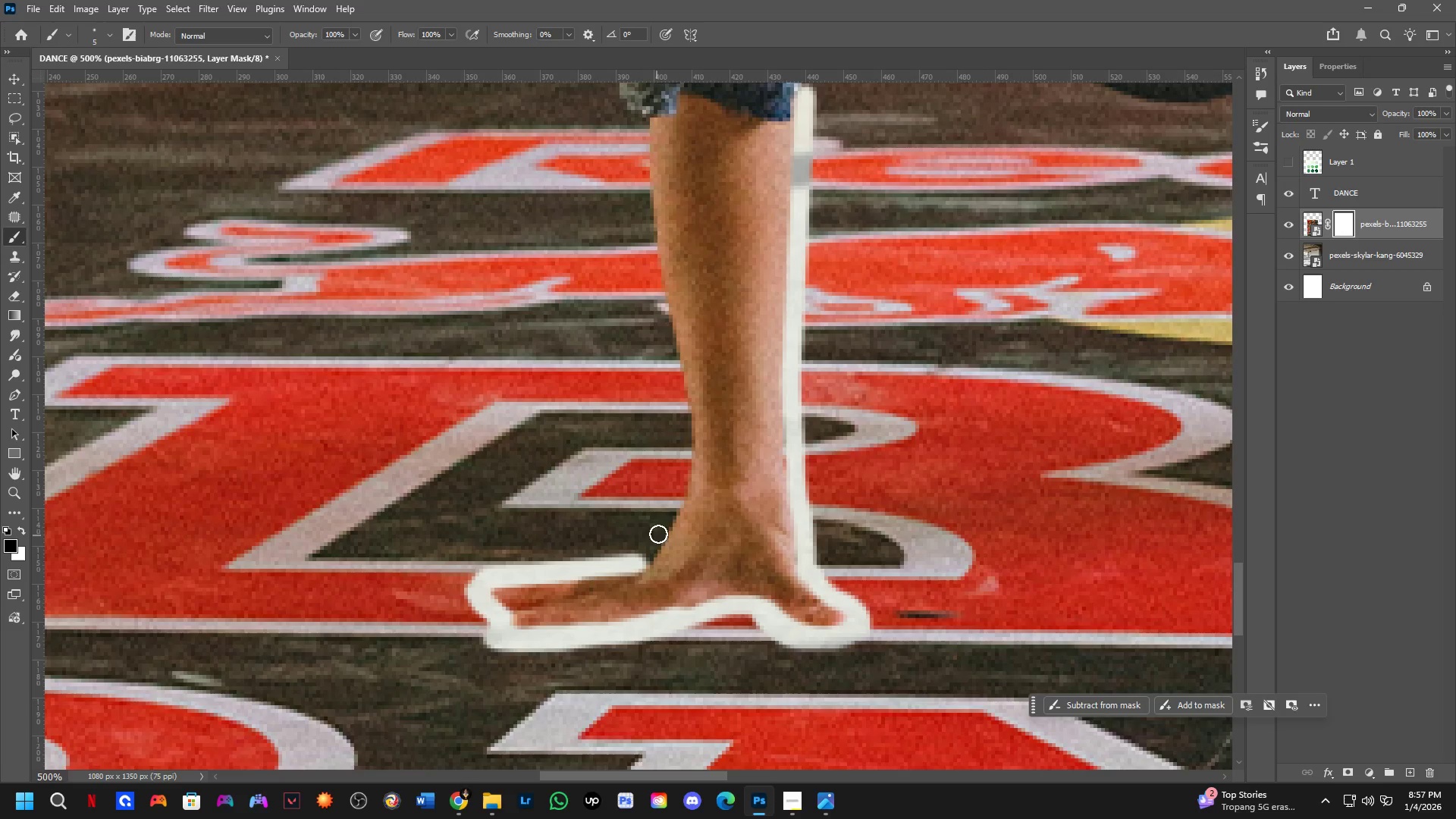 
hold_key(key=ShiftLeft, duration=0.48)
left_click([679, 500])
 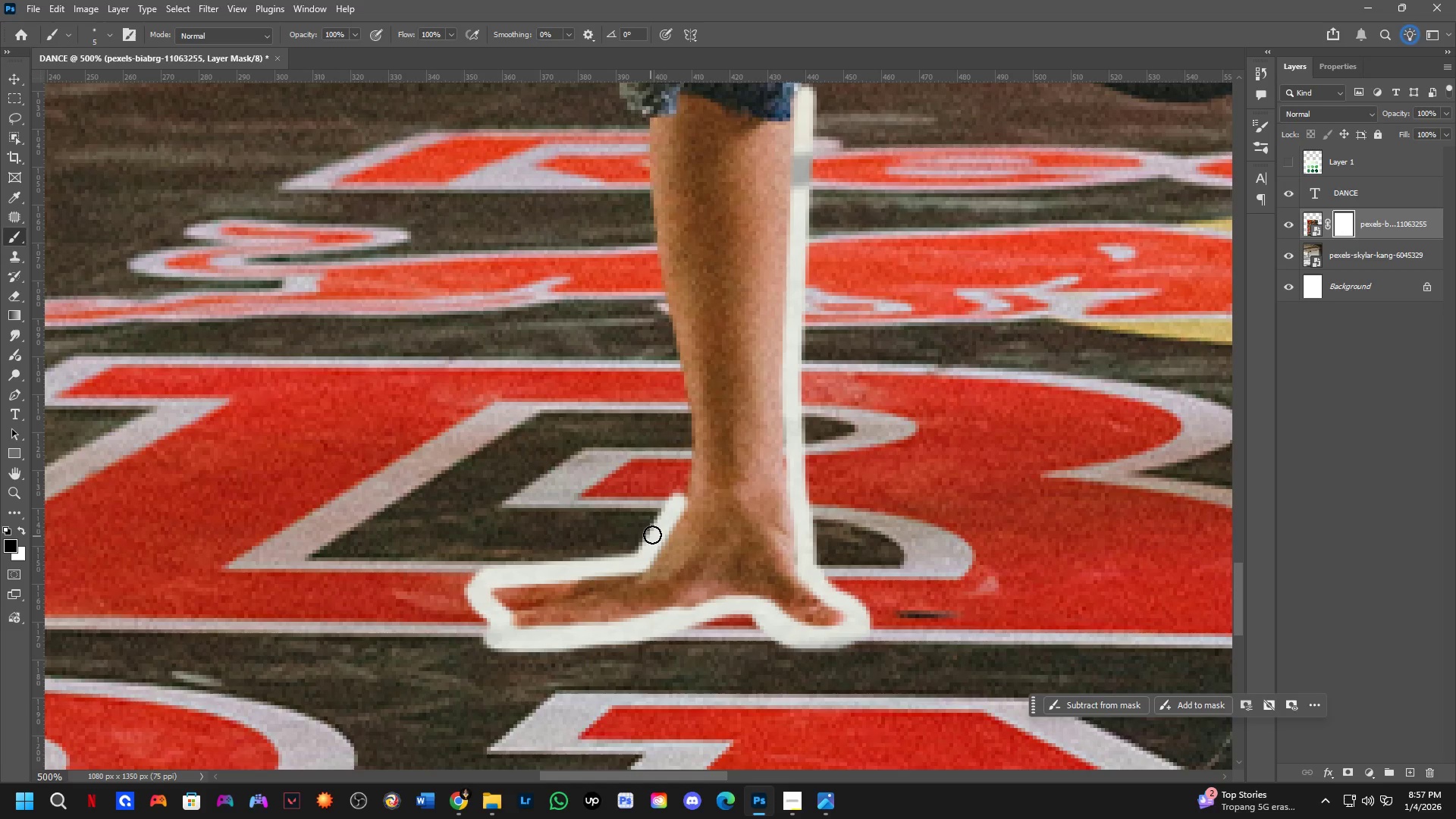 
left_click_drag(start_coordinate=[663, 519], to_coordinate=[684, 483])
 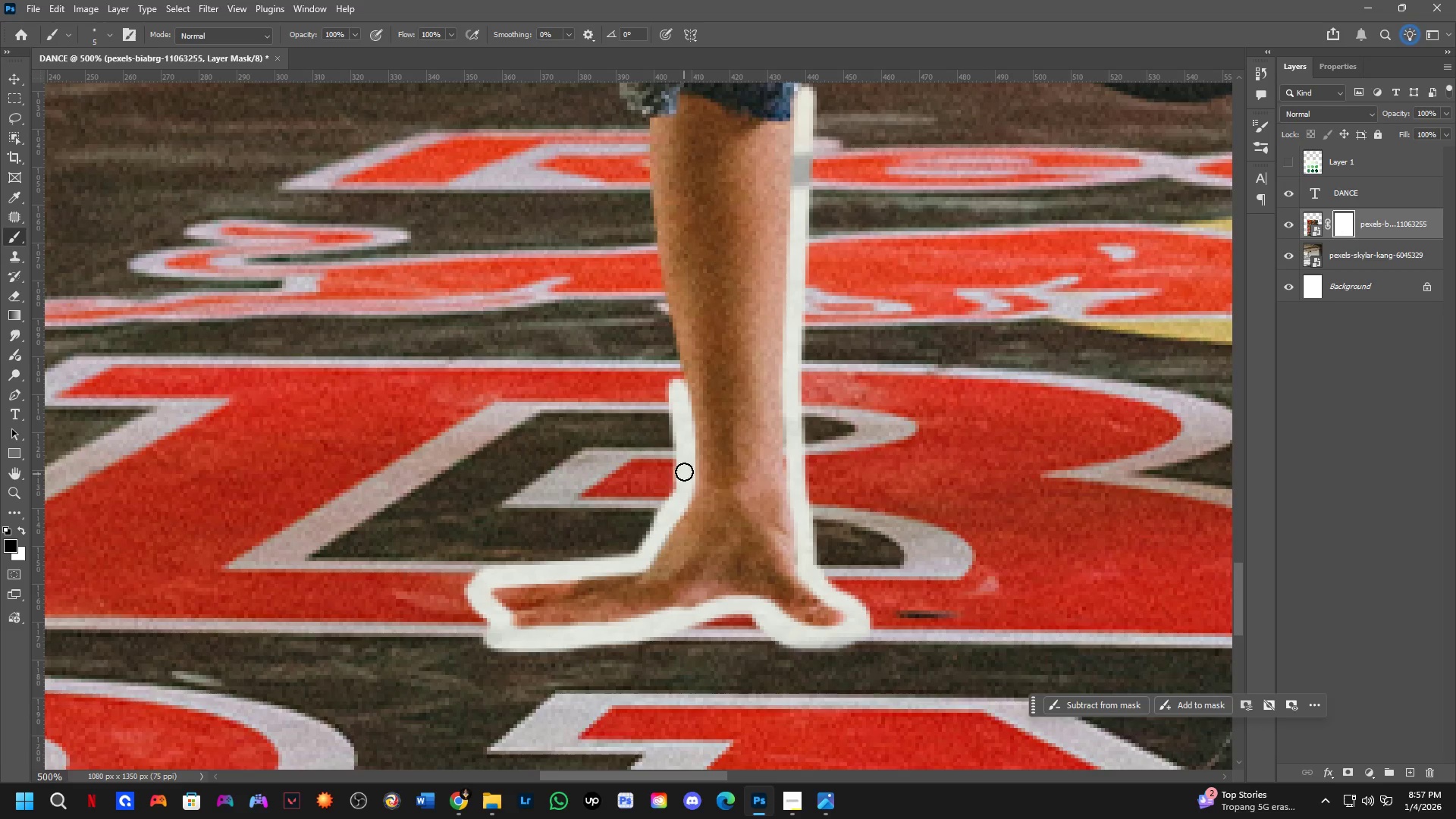 
hold_key(key=Space, duration=0.52)
 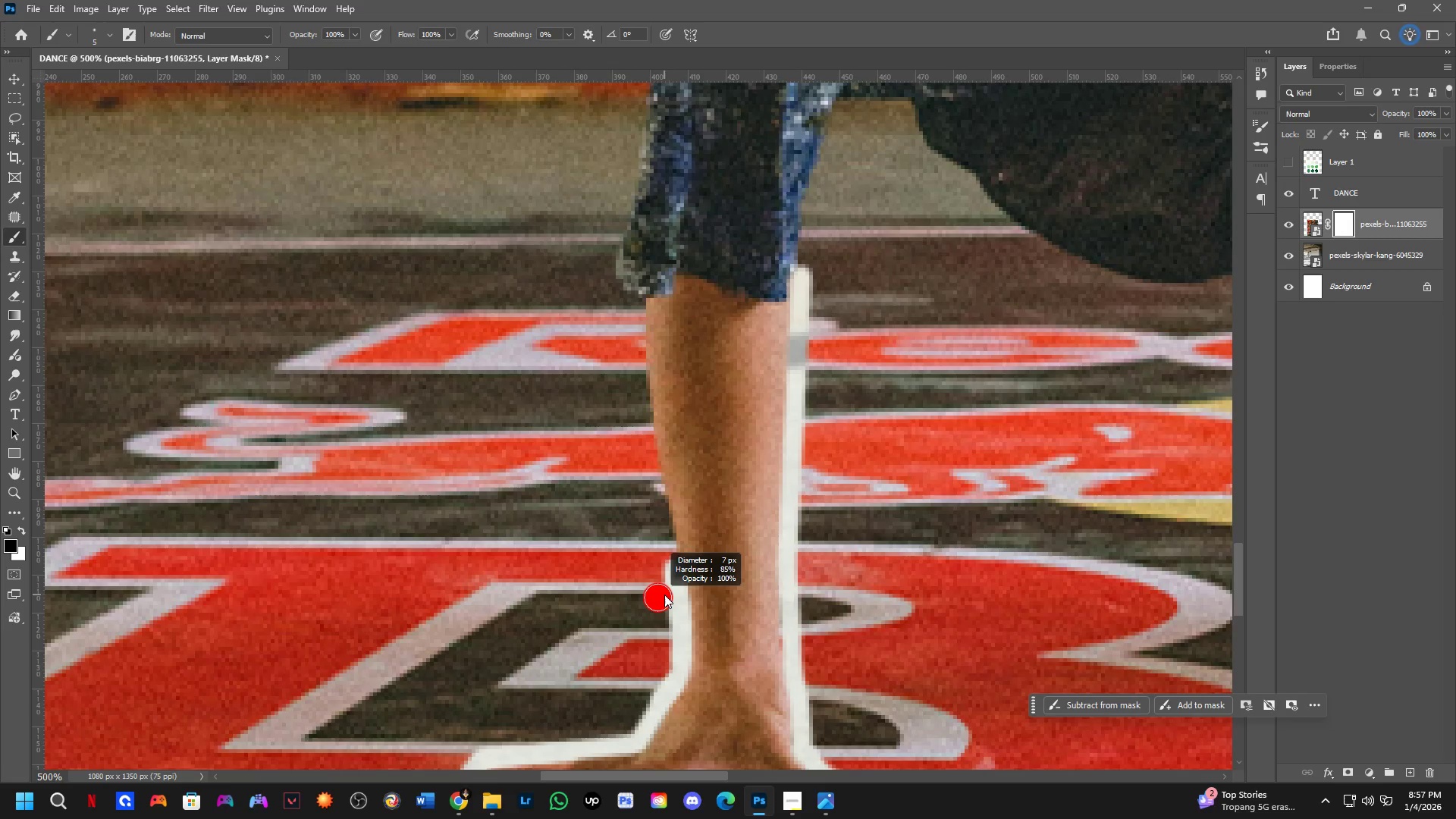 
left_click_drag(start_coordinate=[683, 407], to_coordinate=[679, 588])
 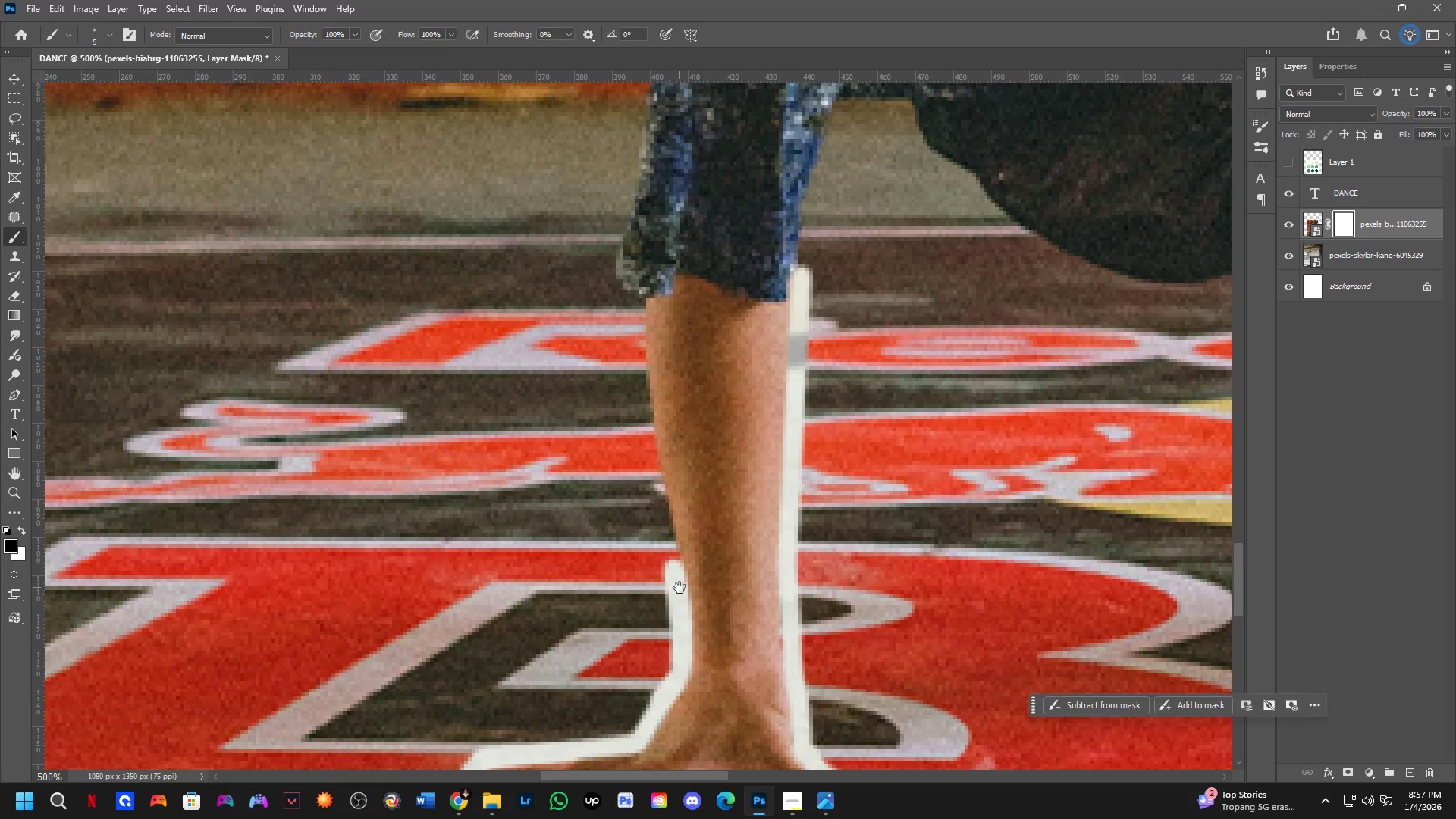 
hold_key(key=Space, duration=8.55)
 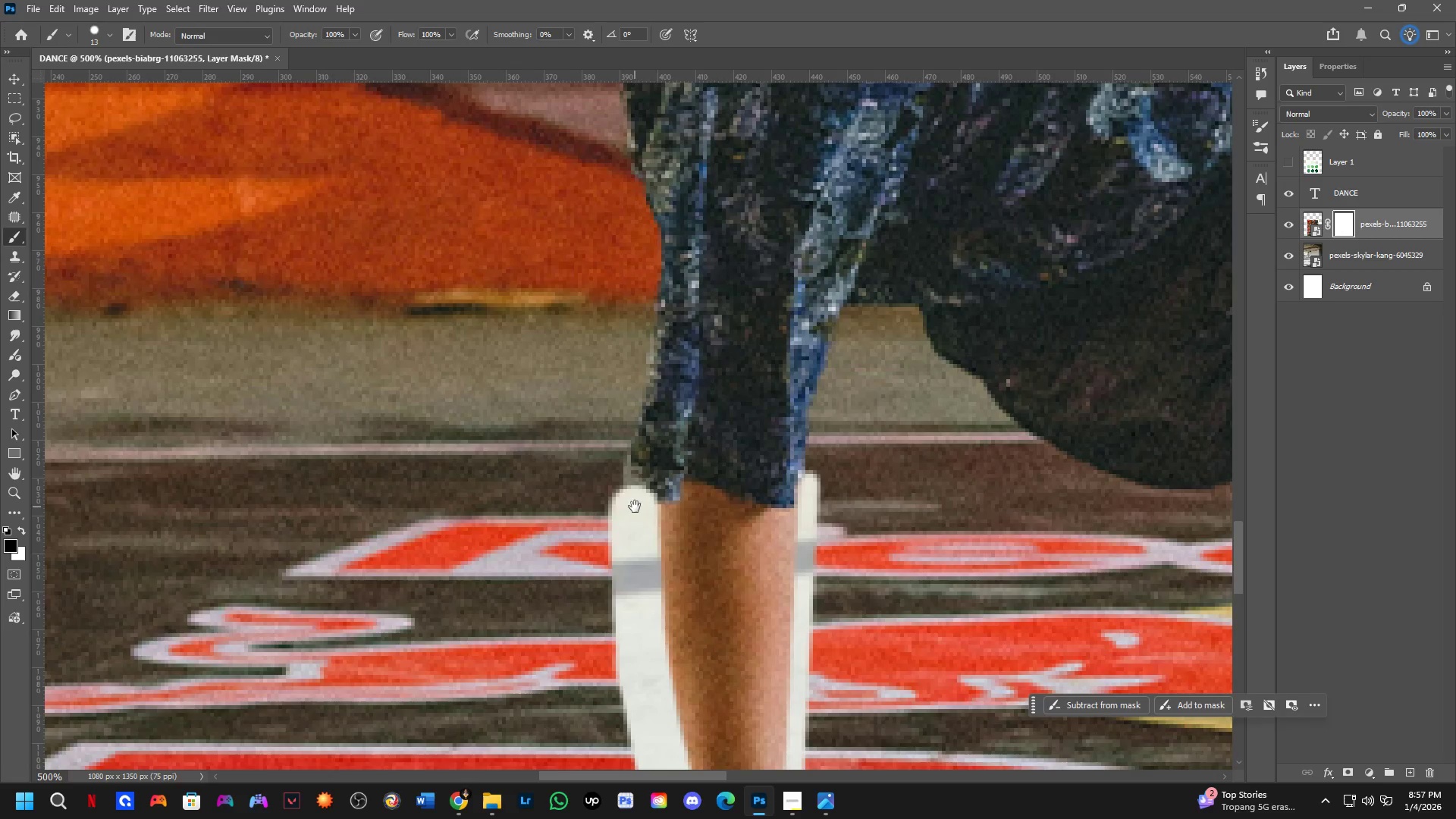 
hold_key(key=AltLeft, duration=0.86)
 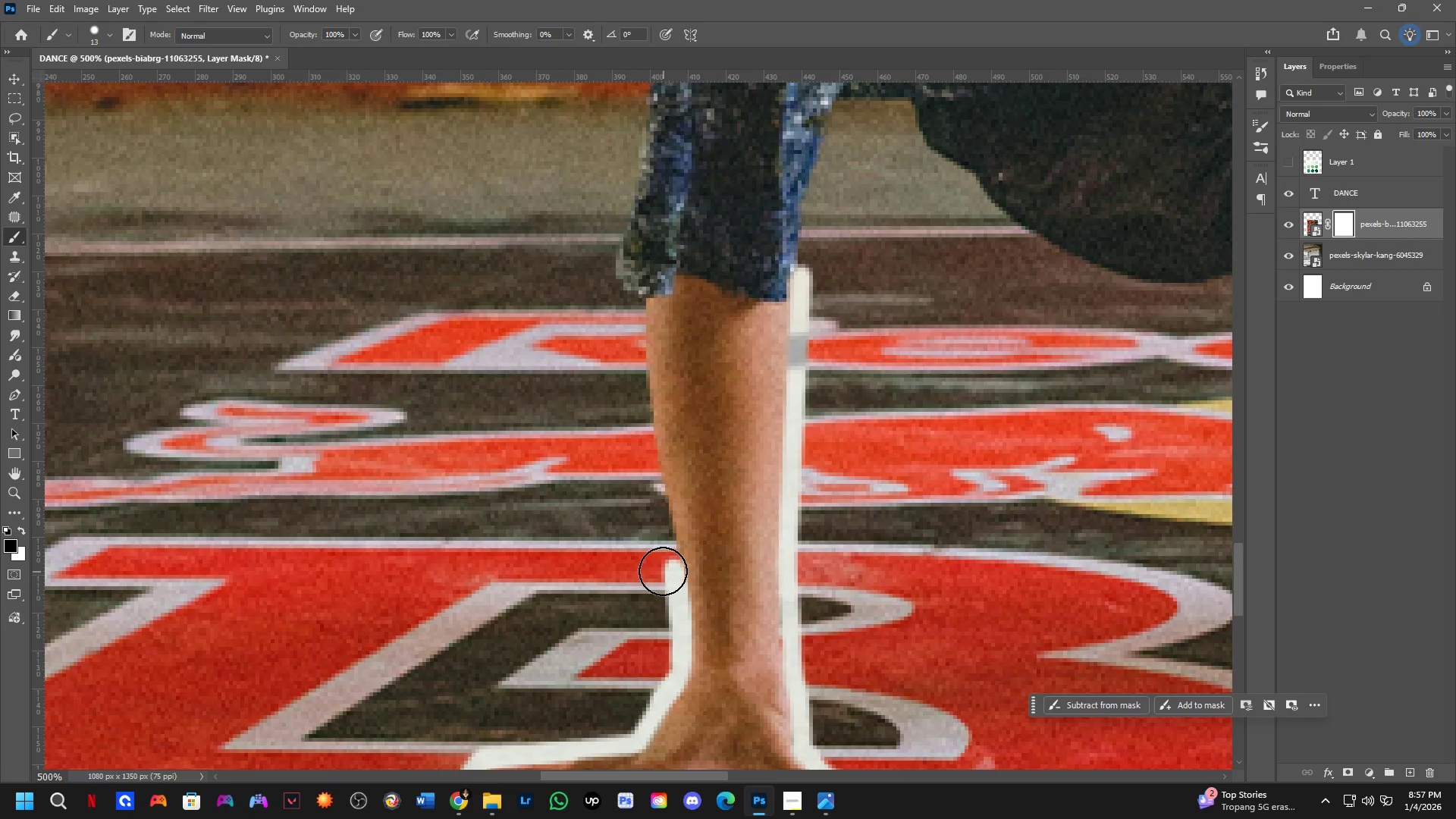 
left_click([658, 563])
 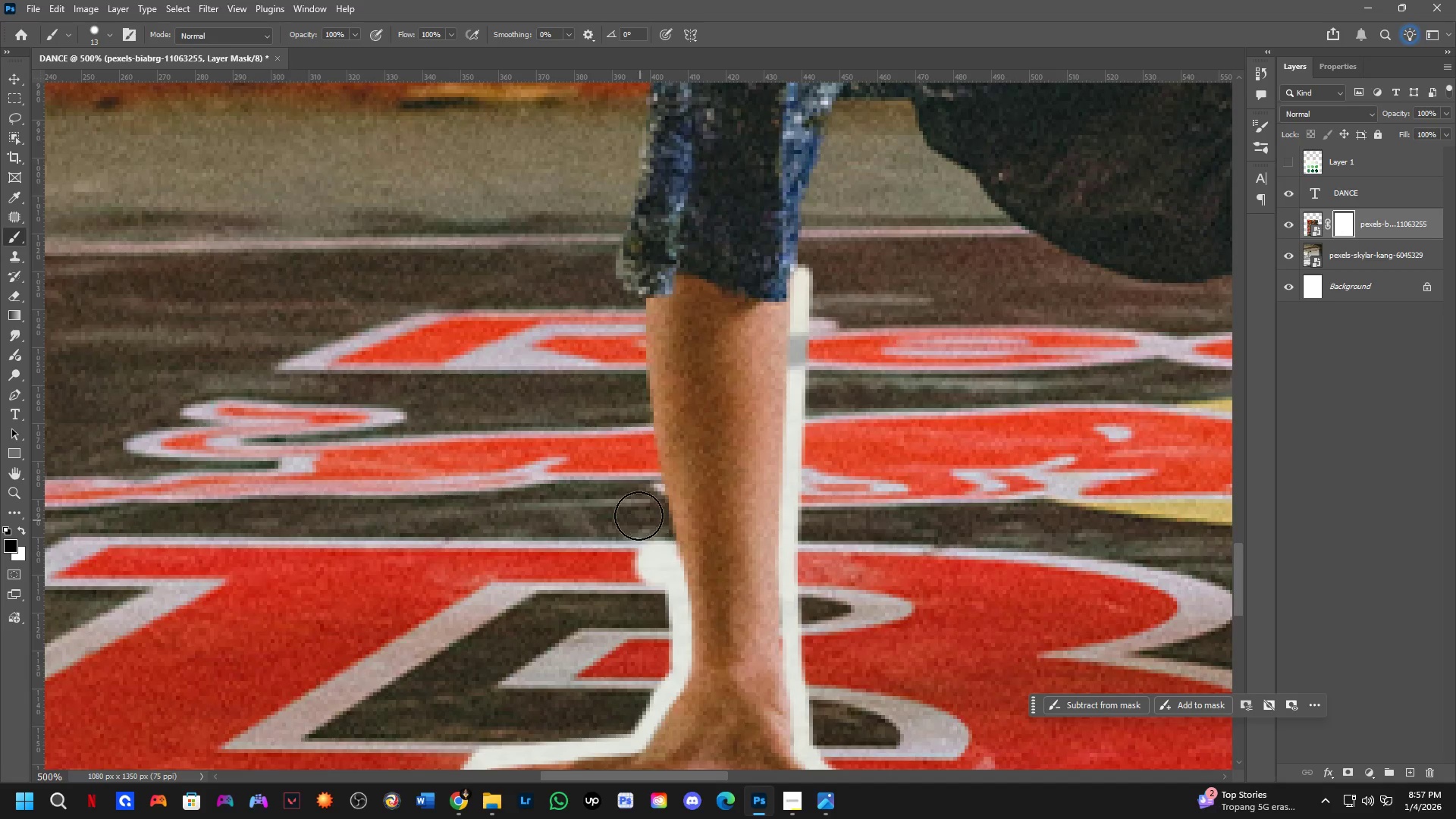 
hold_key(key=ShiftLeft, duration=0.59)
left_click([629, 446])
 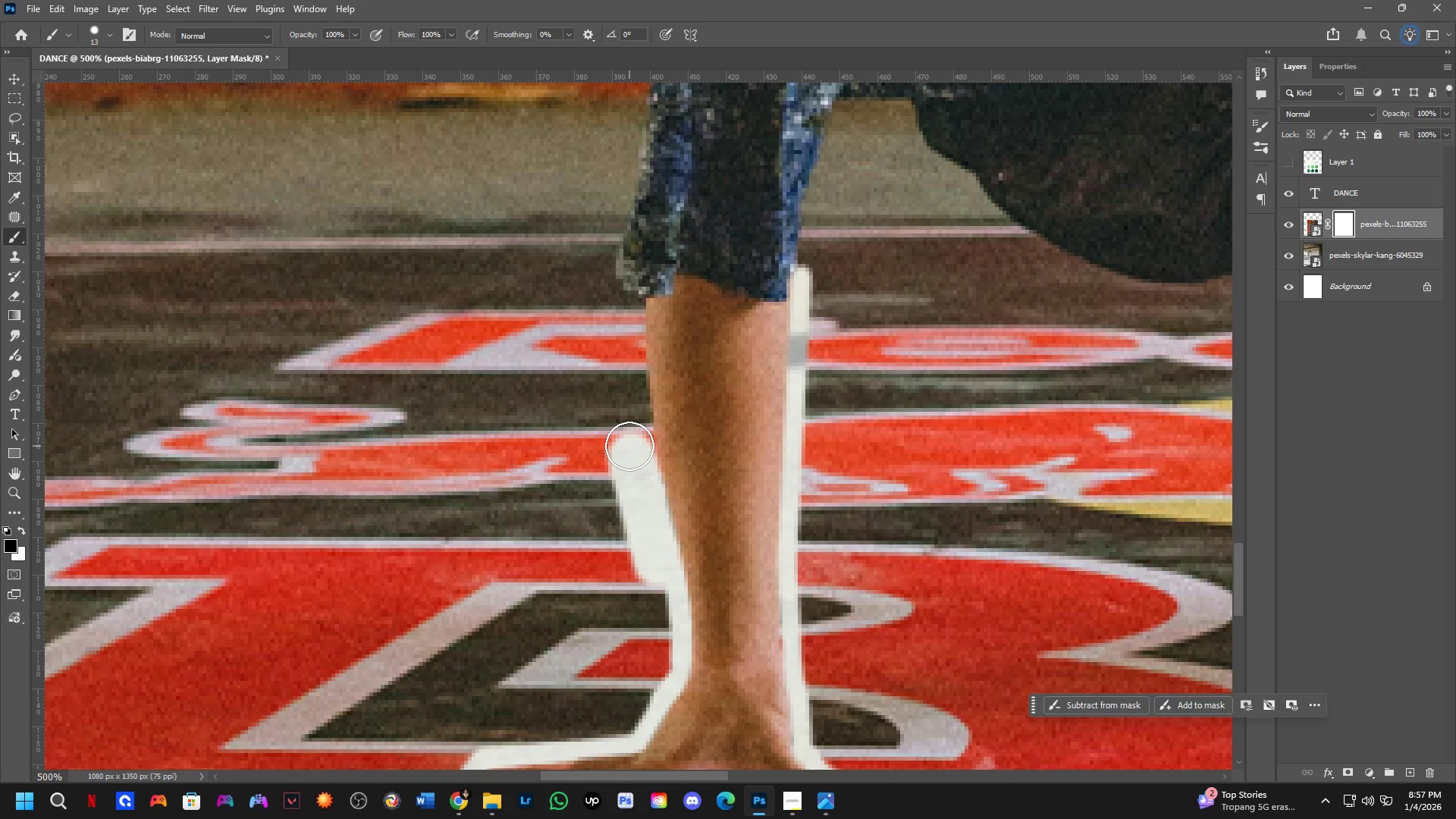 
key(Alt+AltLeft)
 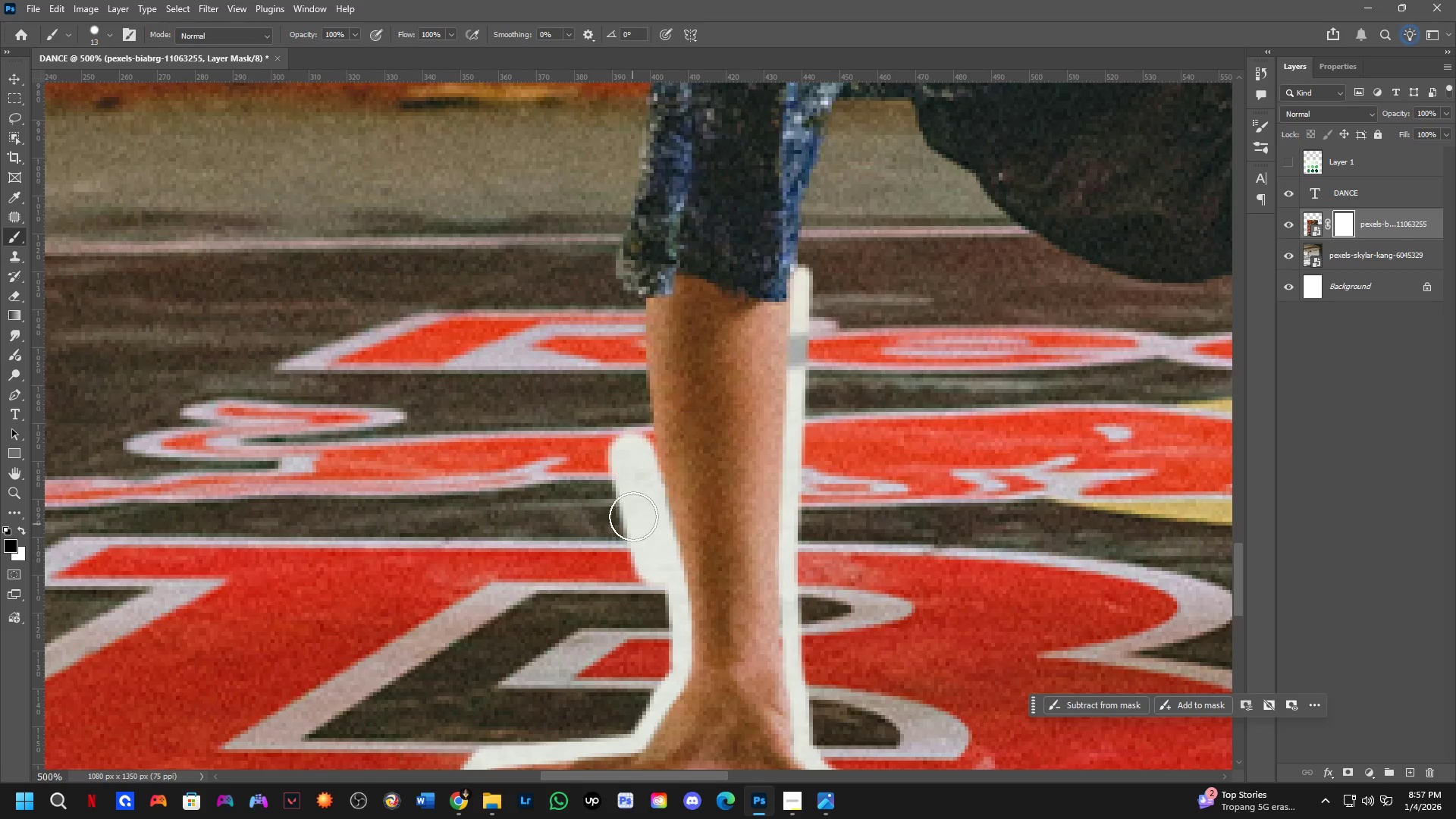 
hold_key(key=AltLeft, duration=0.5)
 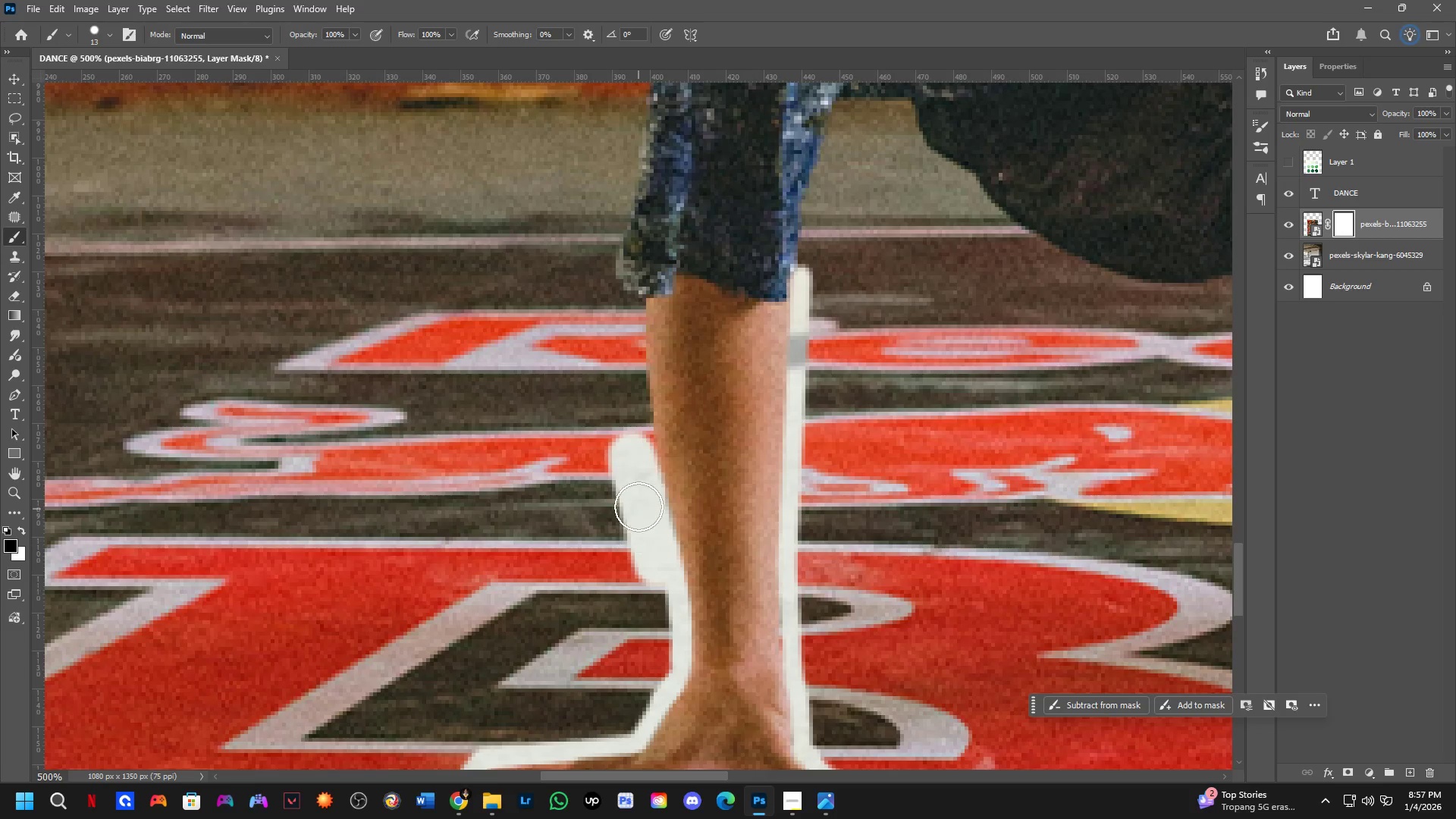 
key(Alt+AltLeft)
 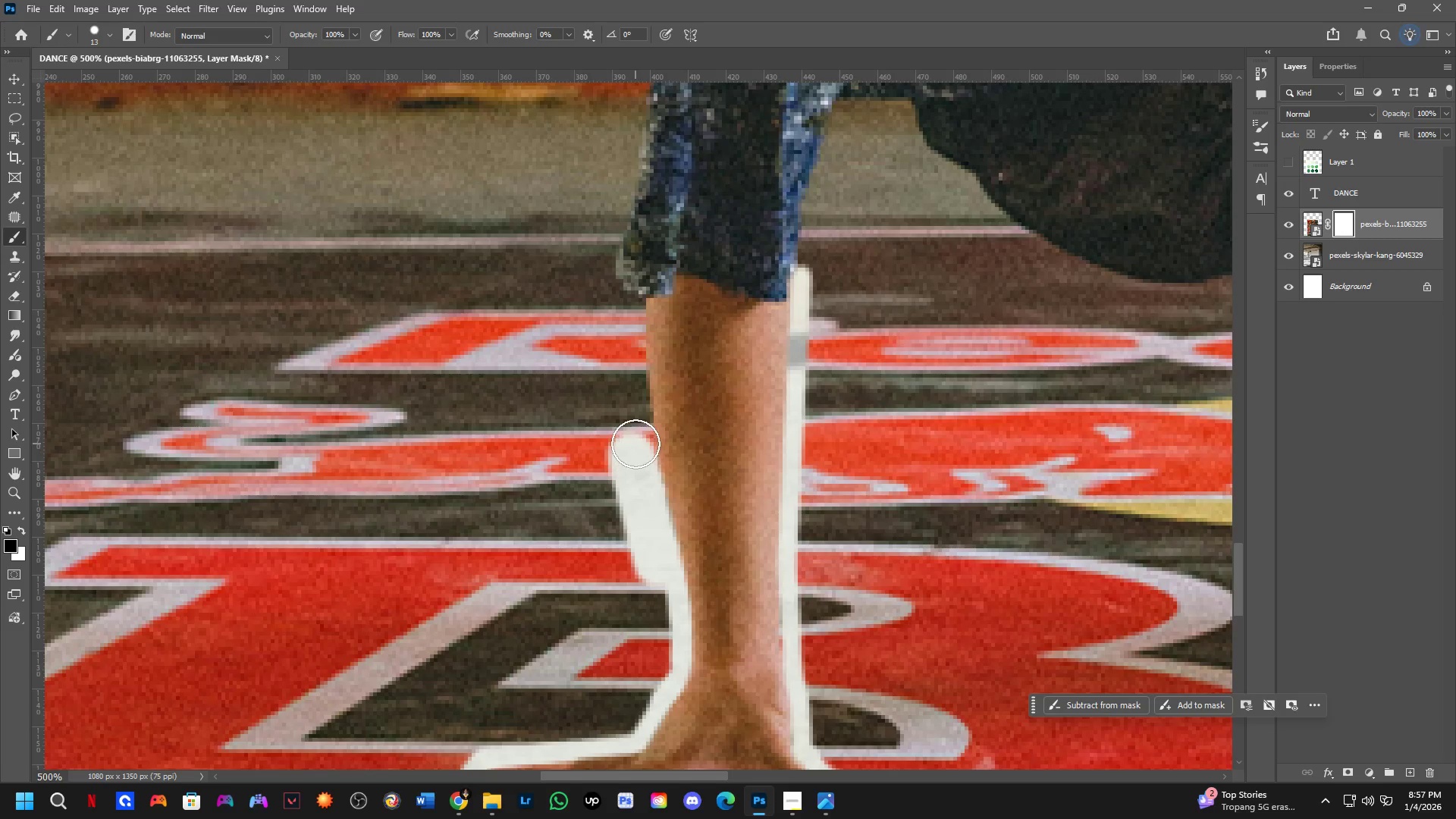 
left_click_drag(start_coordinate=[635, 443], to_coordinate=[657, 578])
 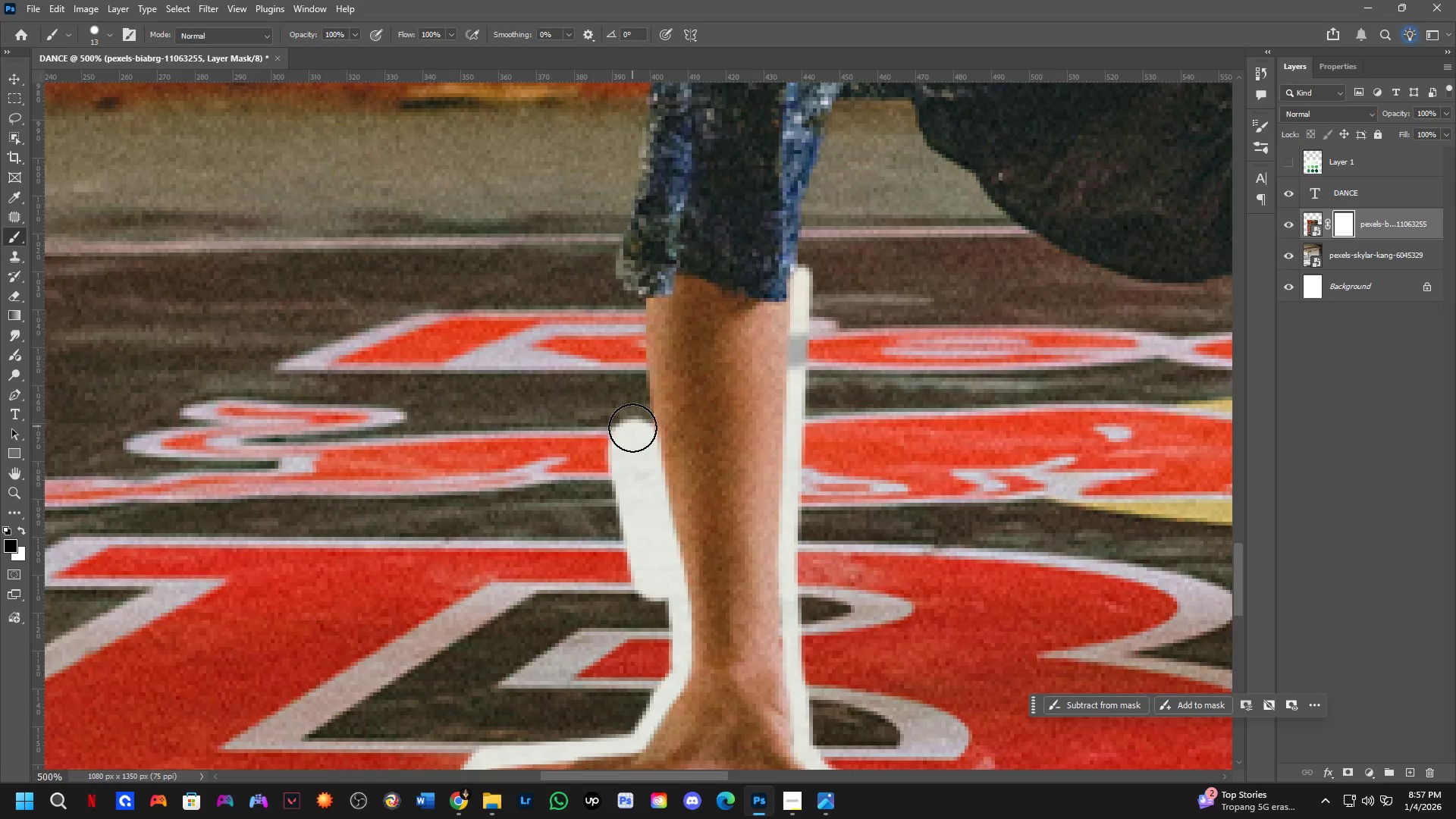 
left_click([632, 431])
 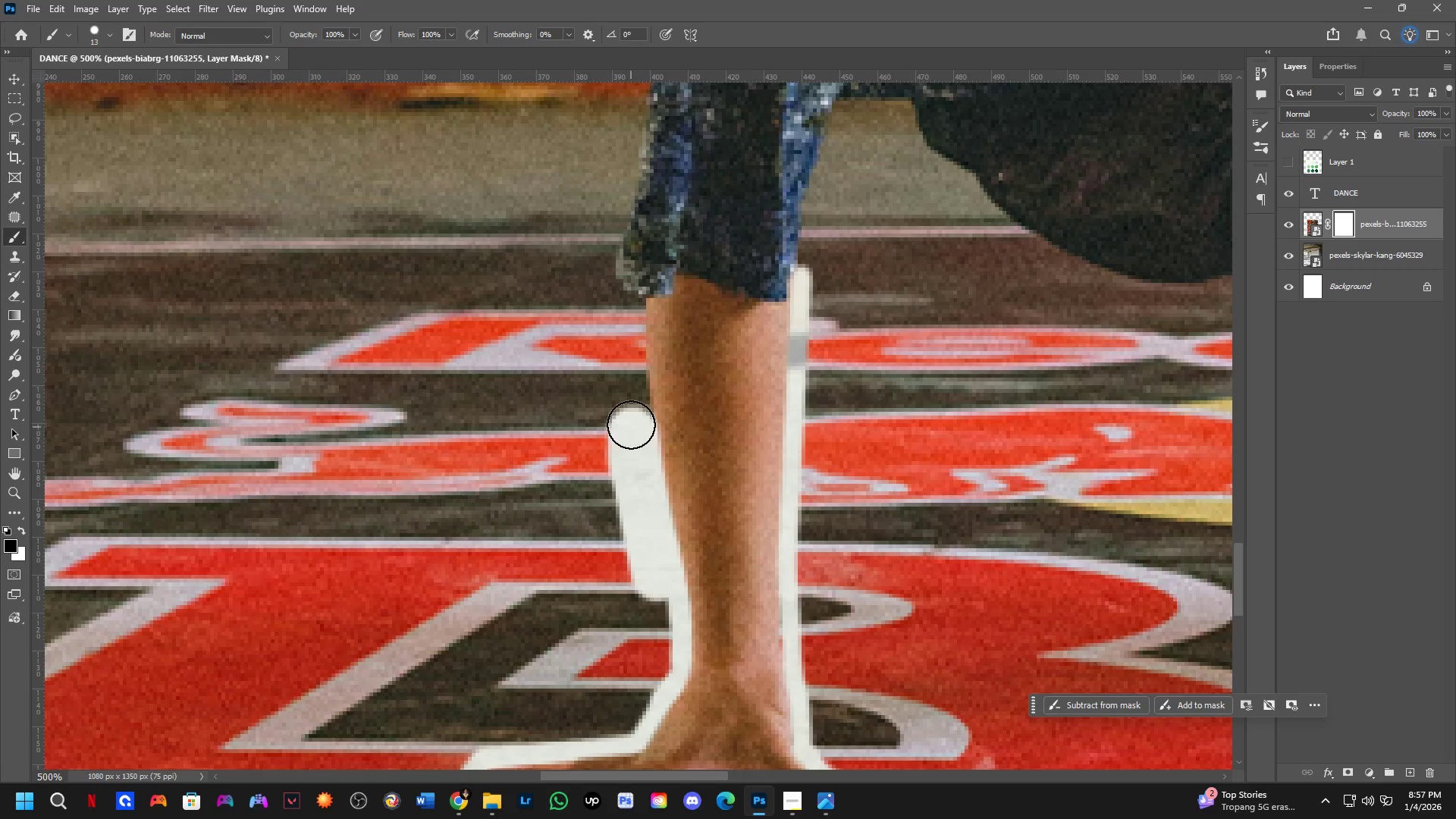 
hold_key(key=ShiftLeft, duration=0.81)
 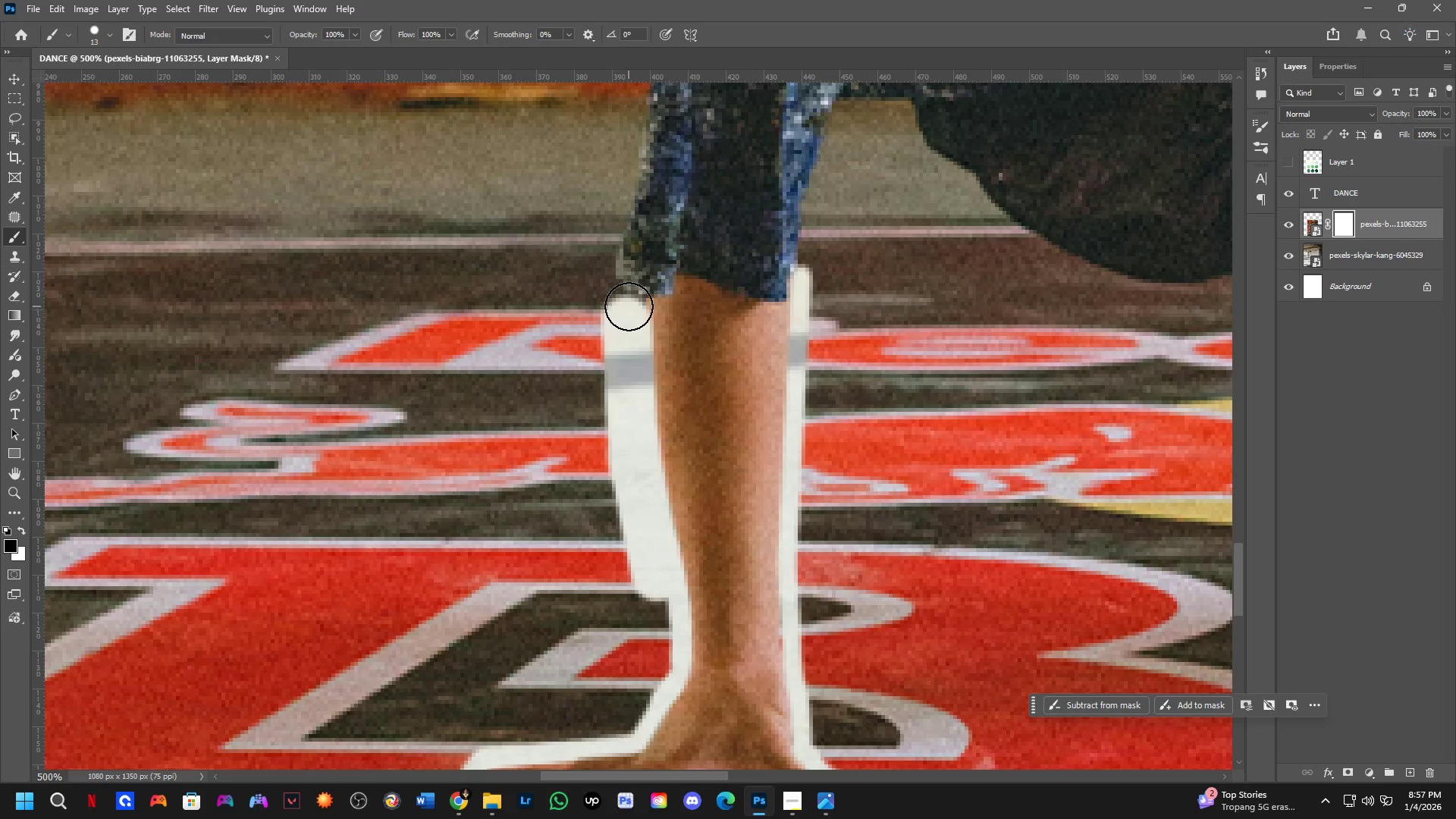 
left_click([627, 303])
 